 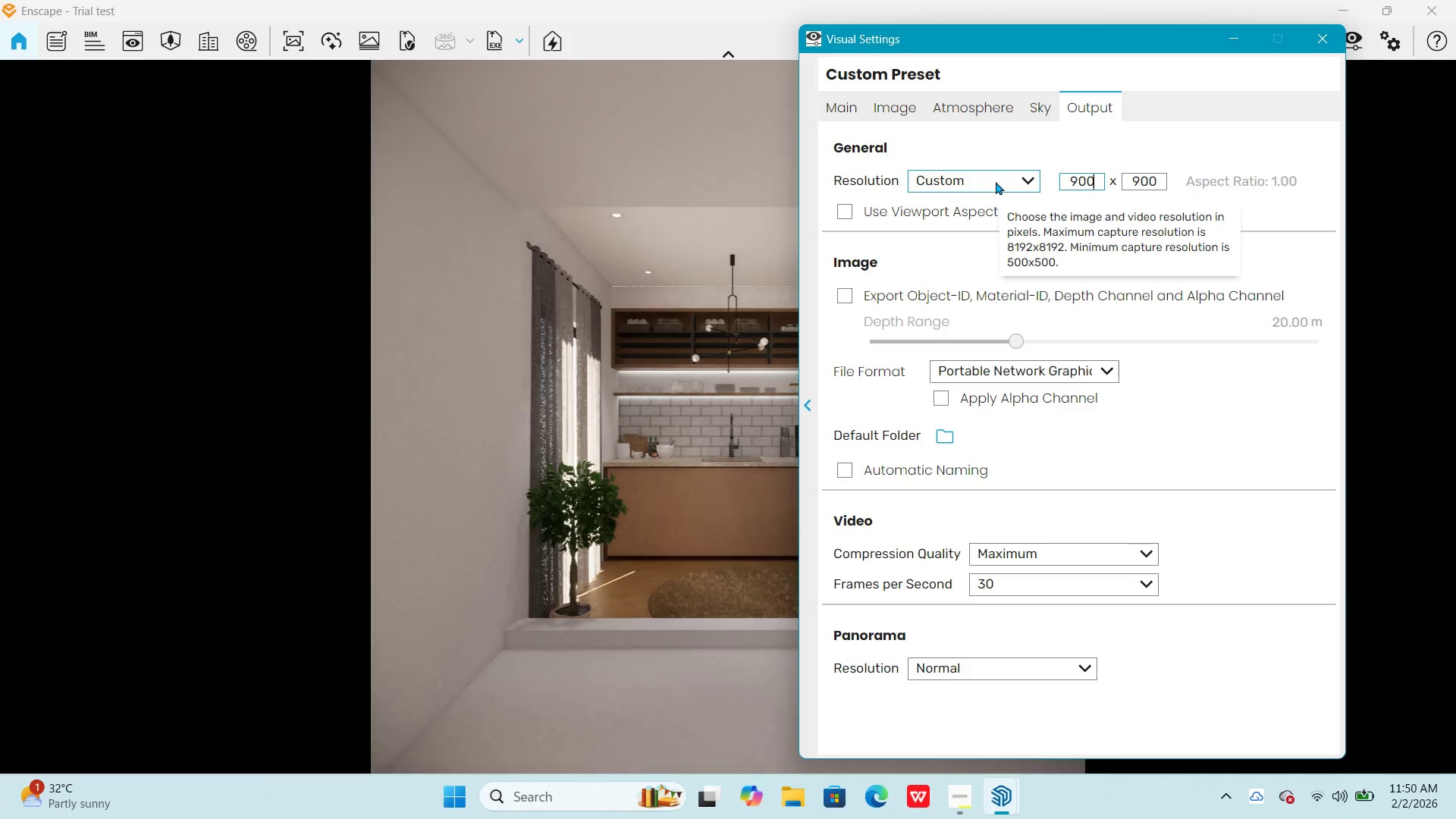 
key(NumpadEnter)
 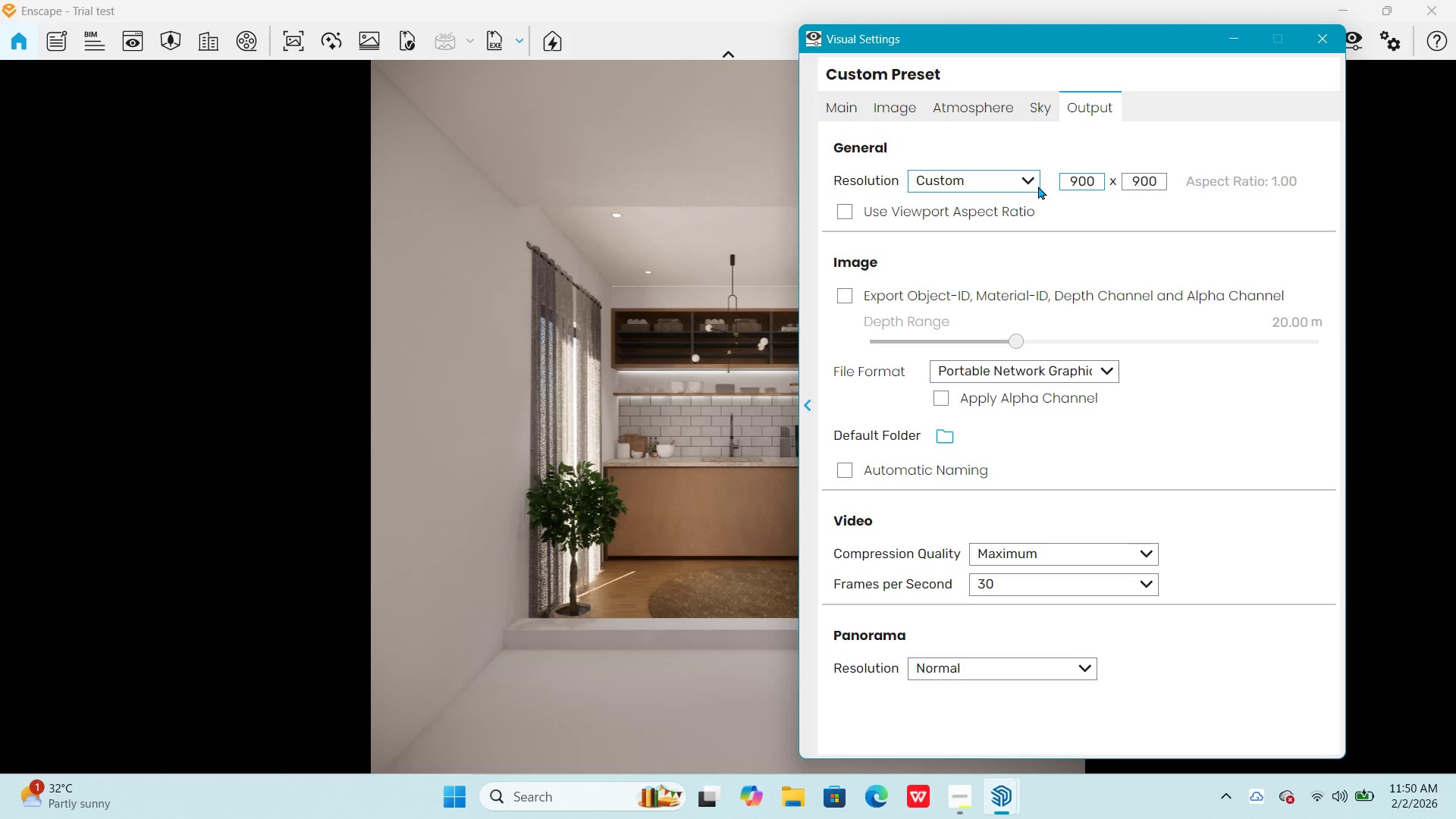 
left_click_drag(start_coordinate=[1163, 183], to_coordinate=[1119, 184])
 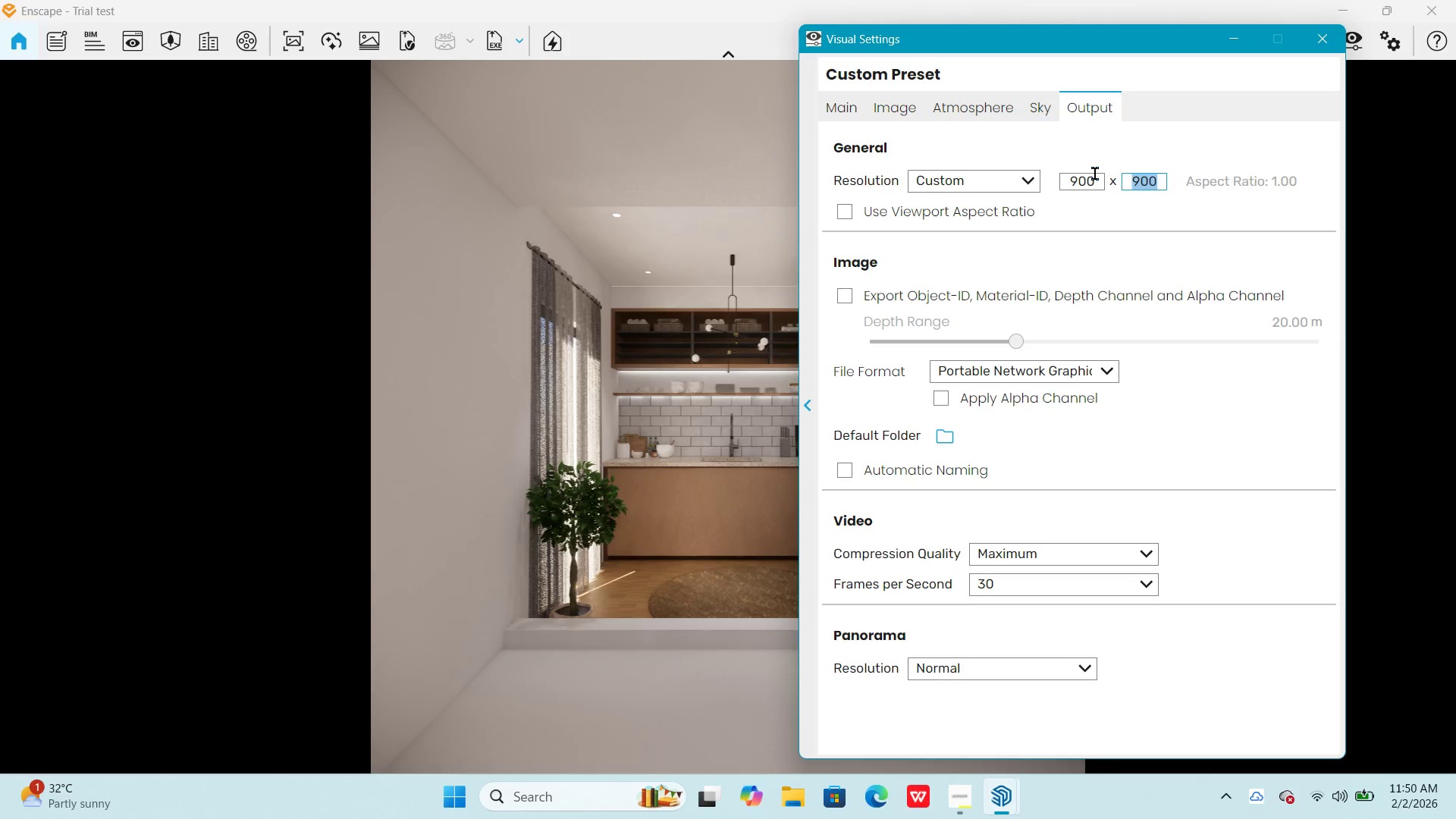 
key(Numpad1)
 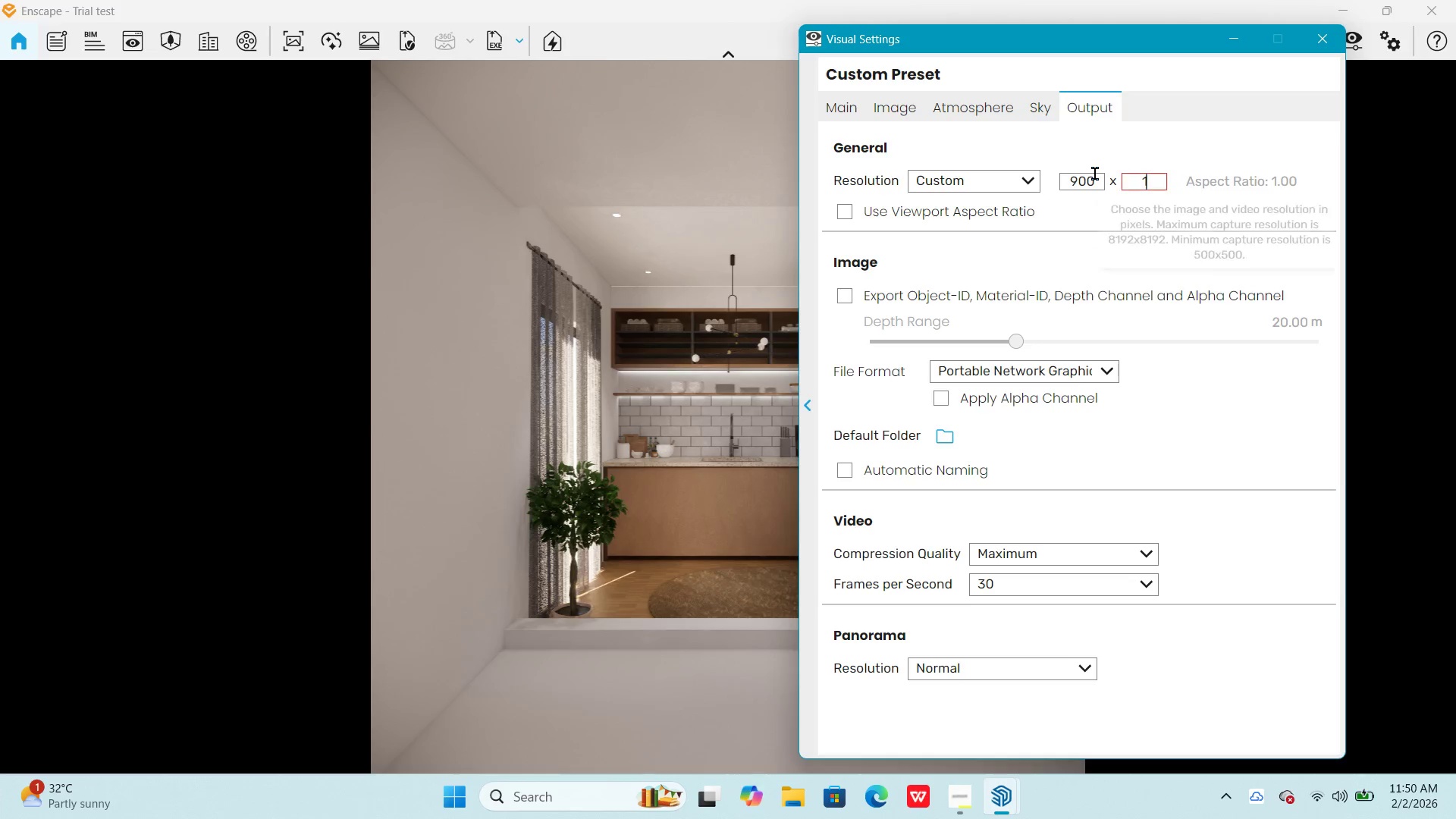 
key(Numpad0)
 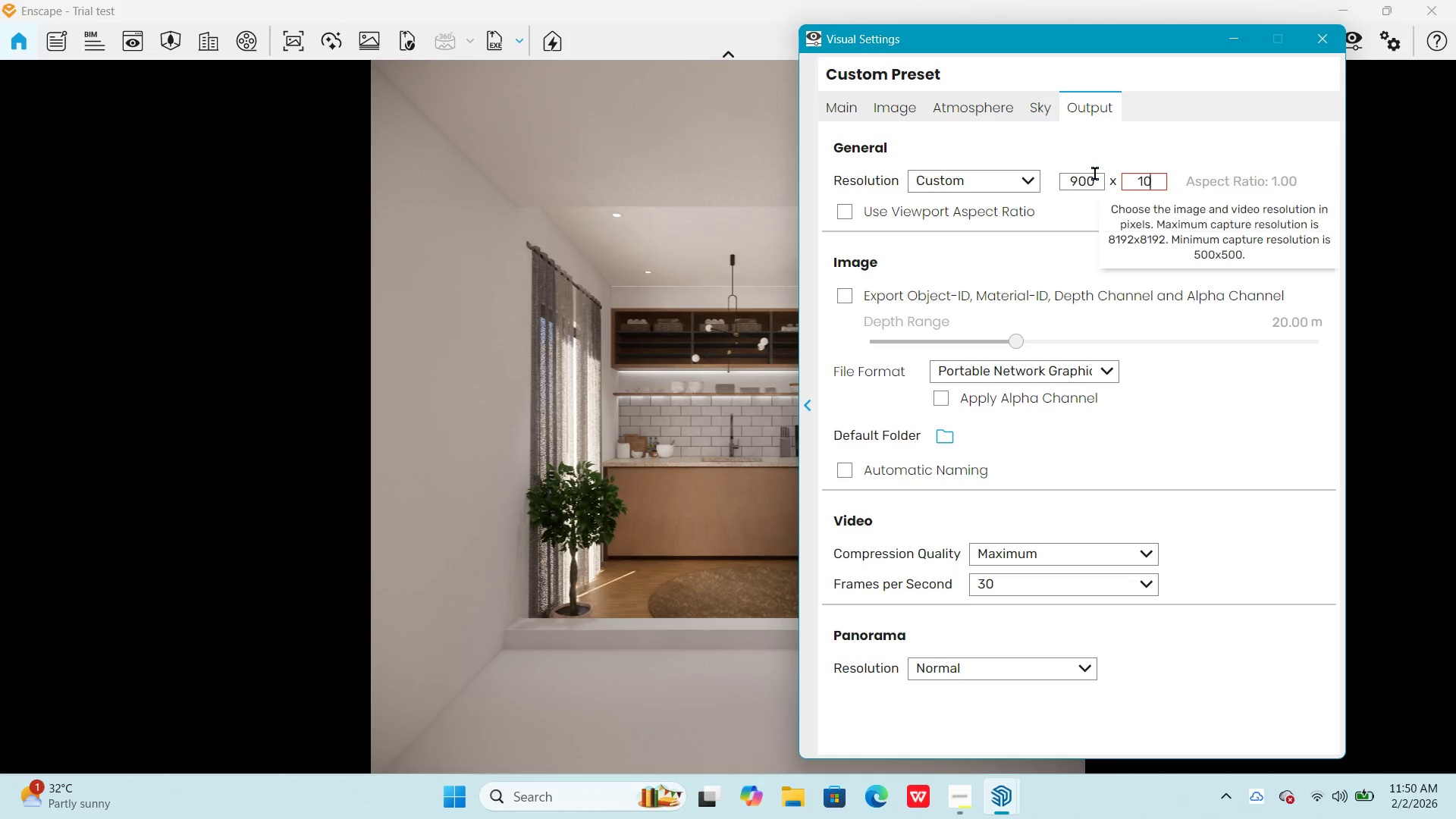 
key(Numpad8)
 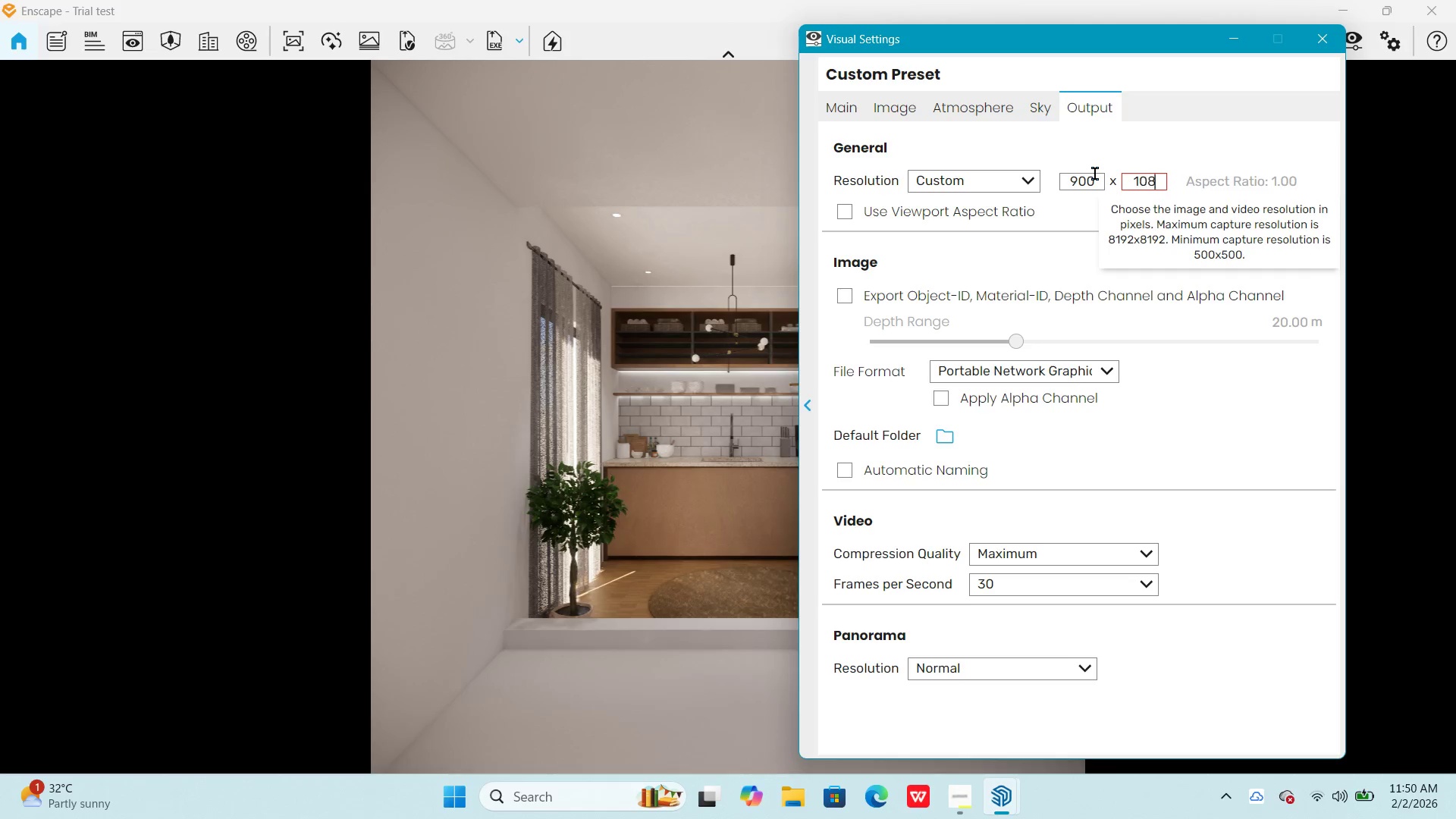 
key(Numpad0)
 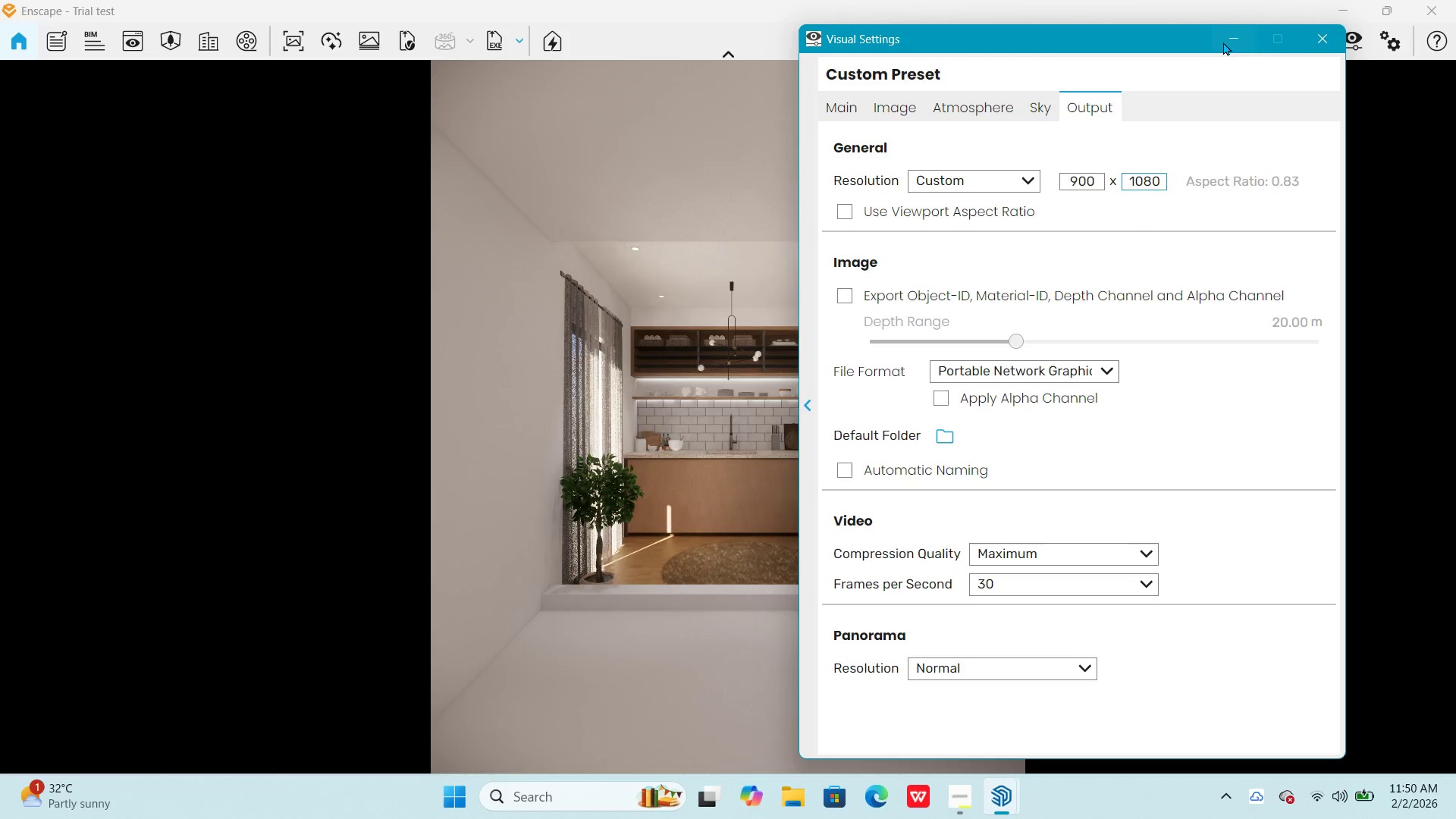 
left_click([1208, 131])
 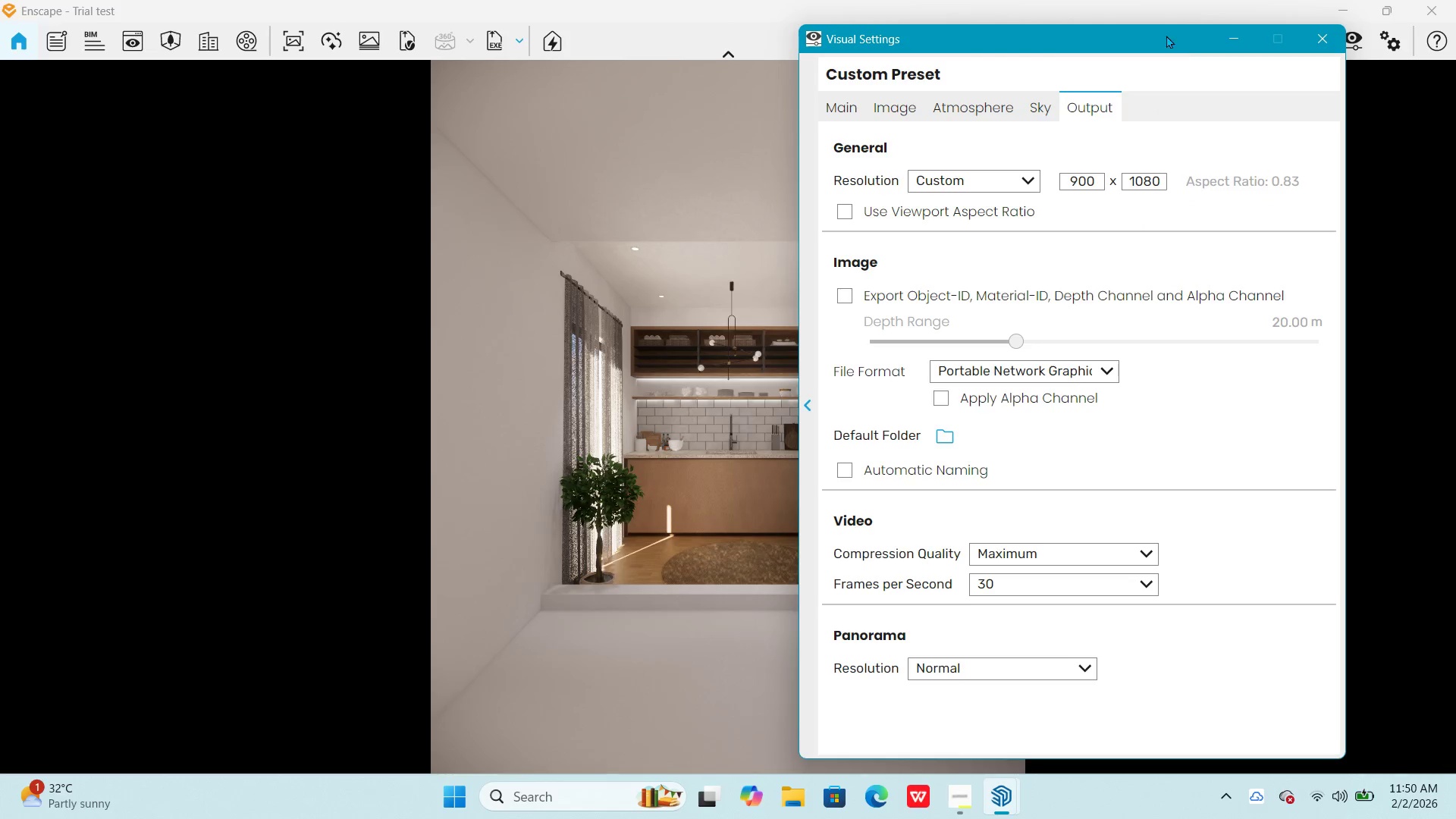 
left_click_drag(start_coordinate=[1166, 35], to_coordinate=[375, 46])
 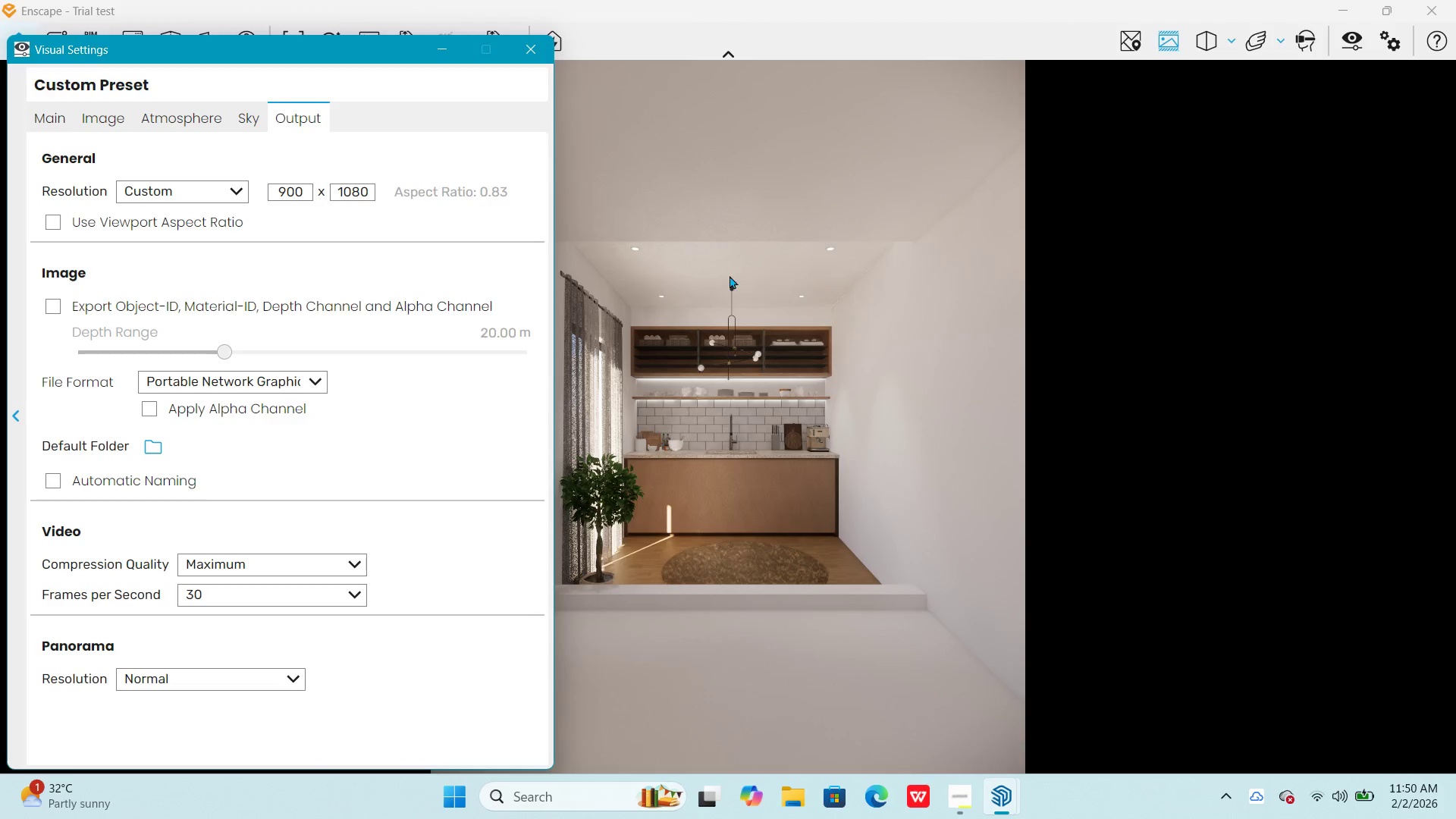 
type(wwwwdw)
 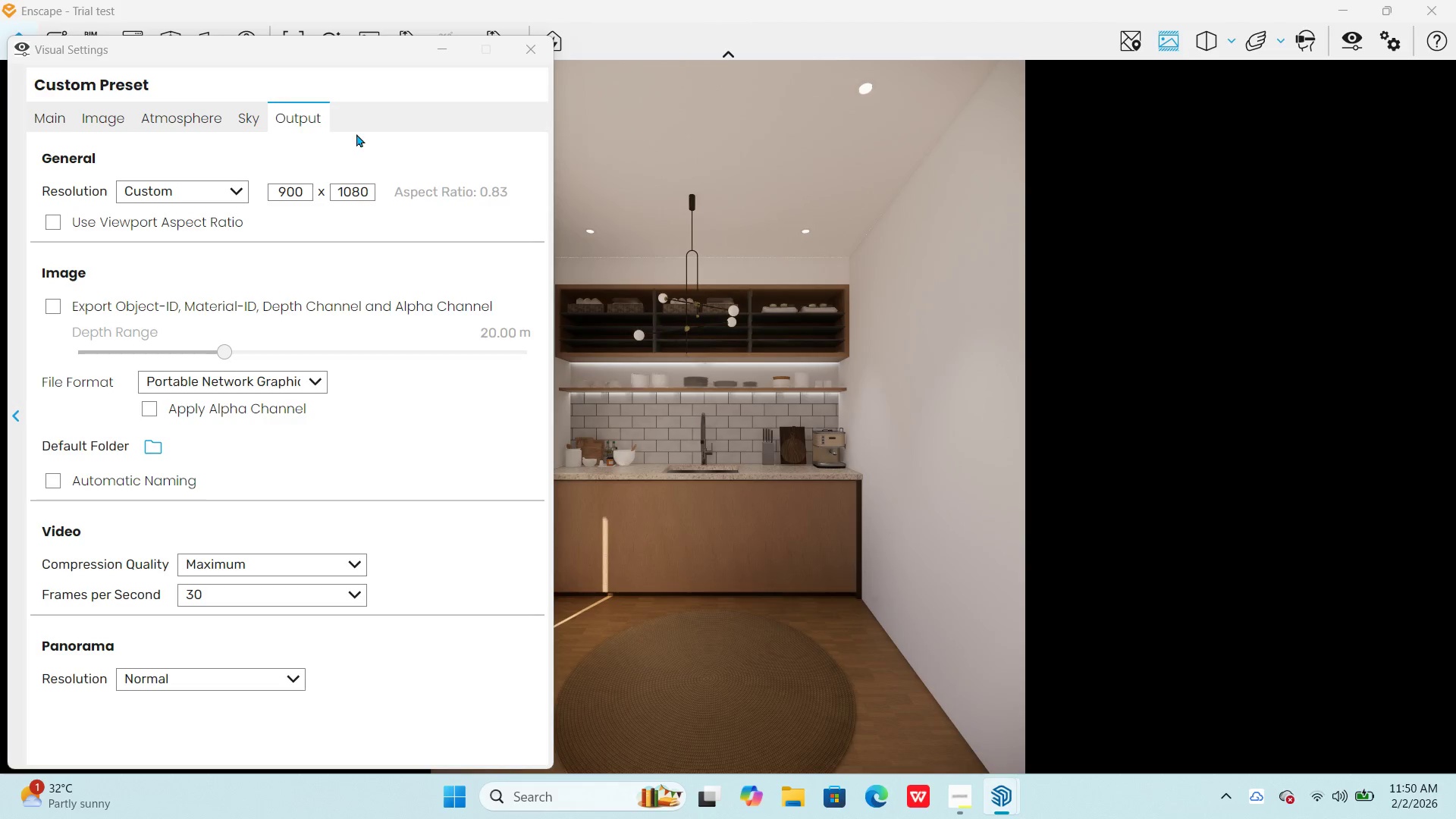 
left_click_drag(start_coordinate=[347, 51], to_coordinate=[452, 121])
 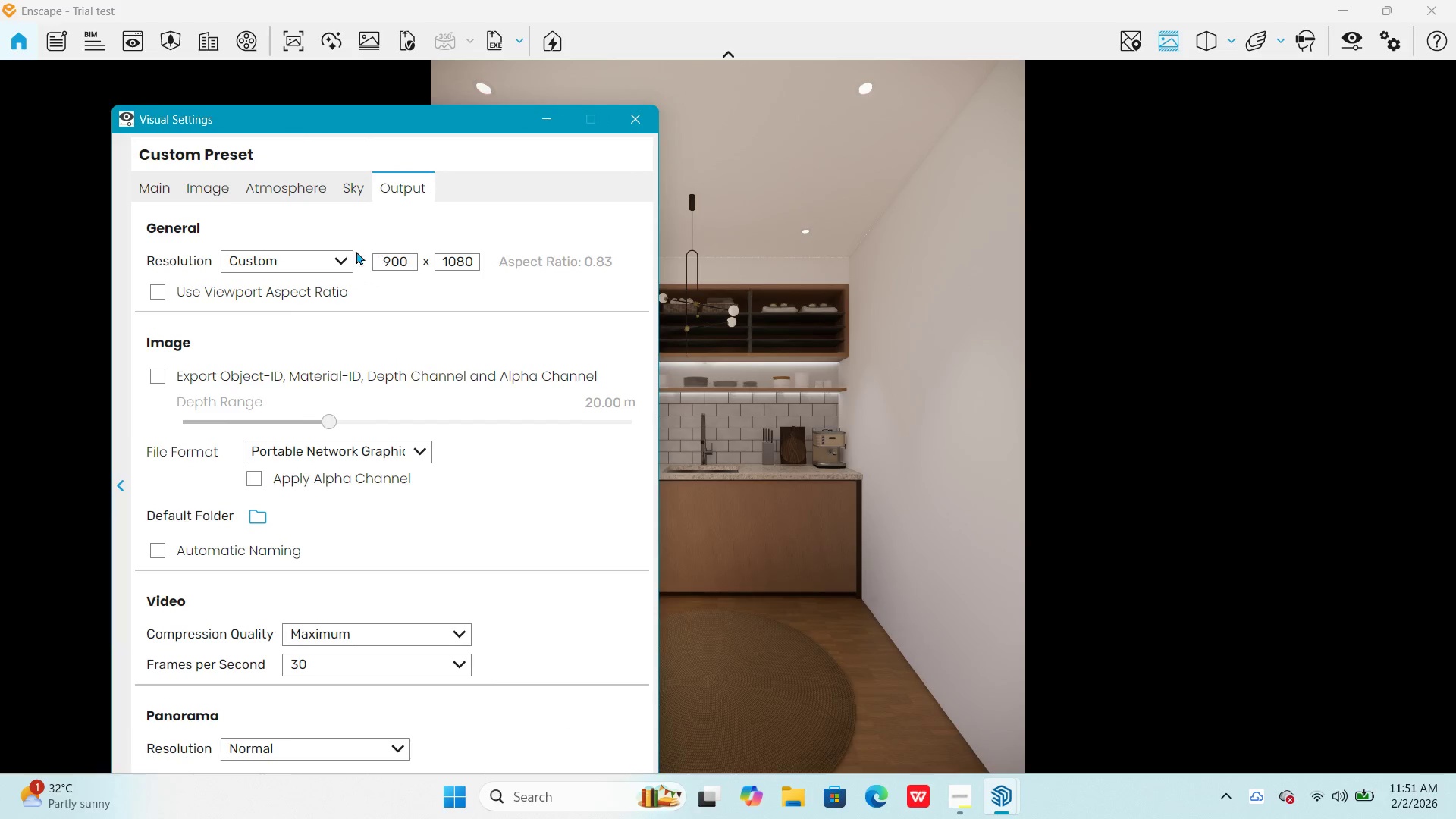 
mouse_move([359, 263])
 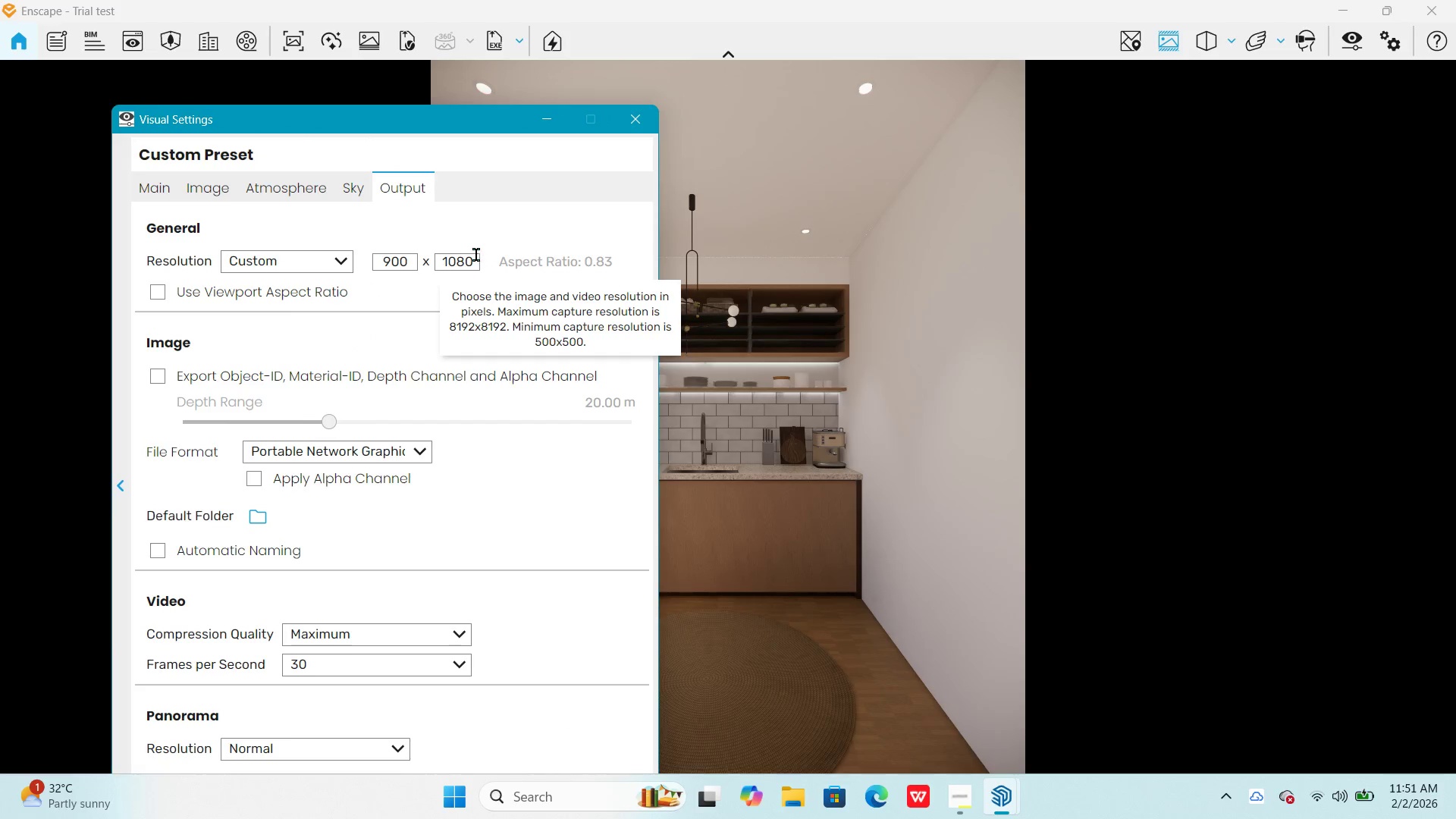 
left_click_drag(start_coordinate=[478, 258], to_coordinate=[411, 259])
 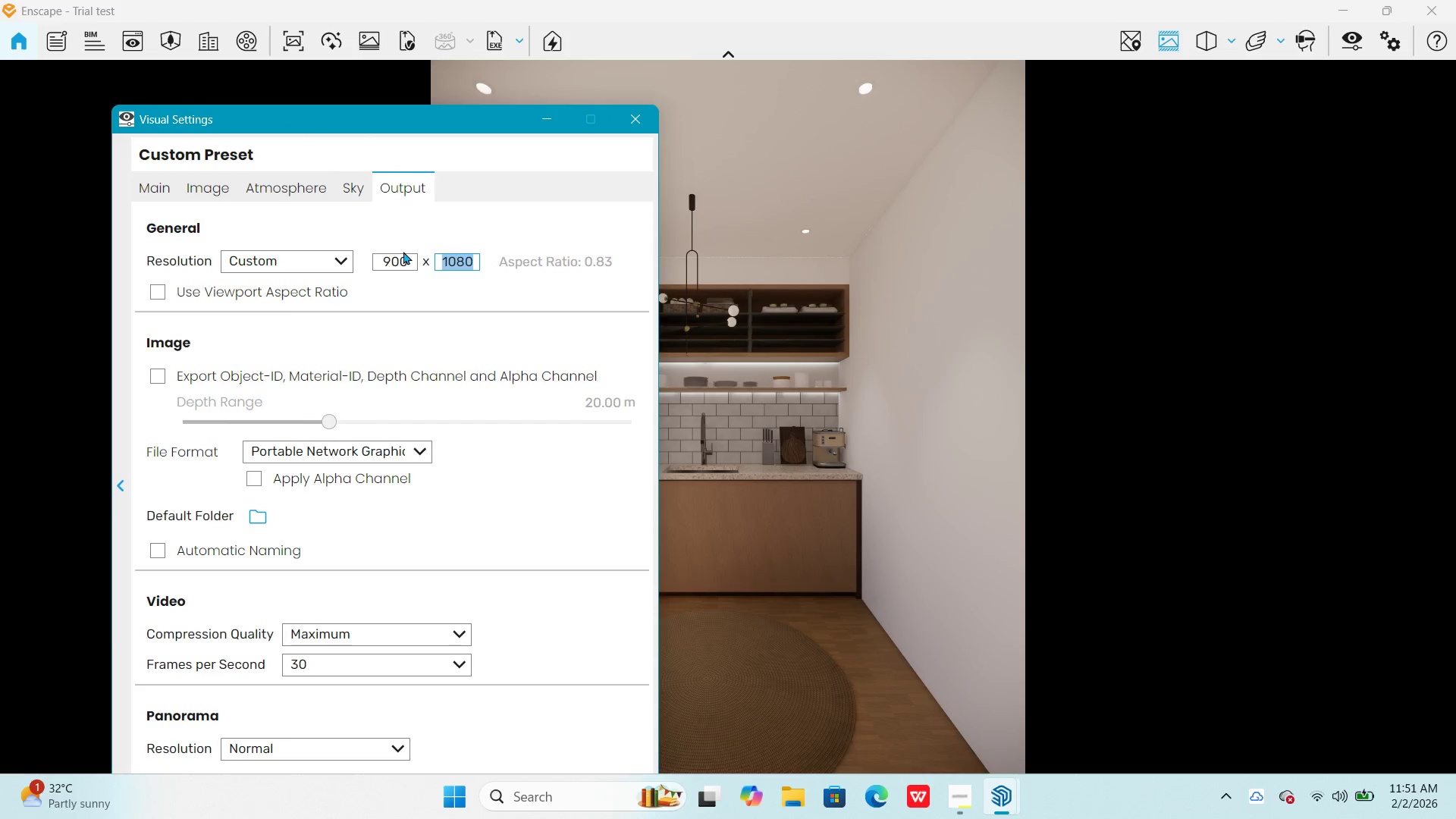 
key(Numpad2)
 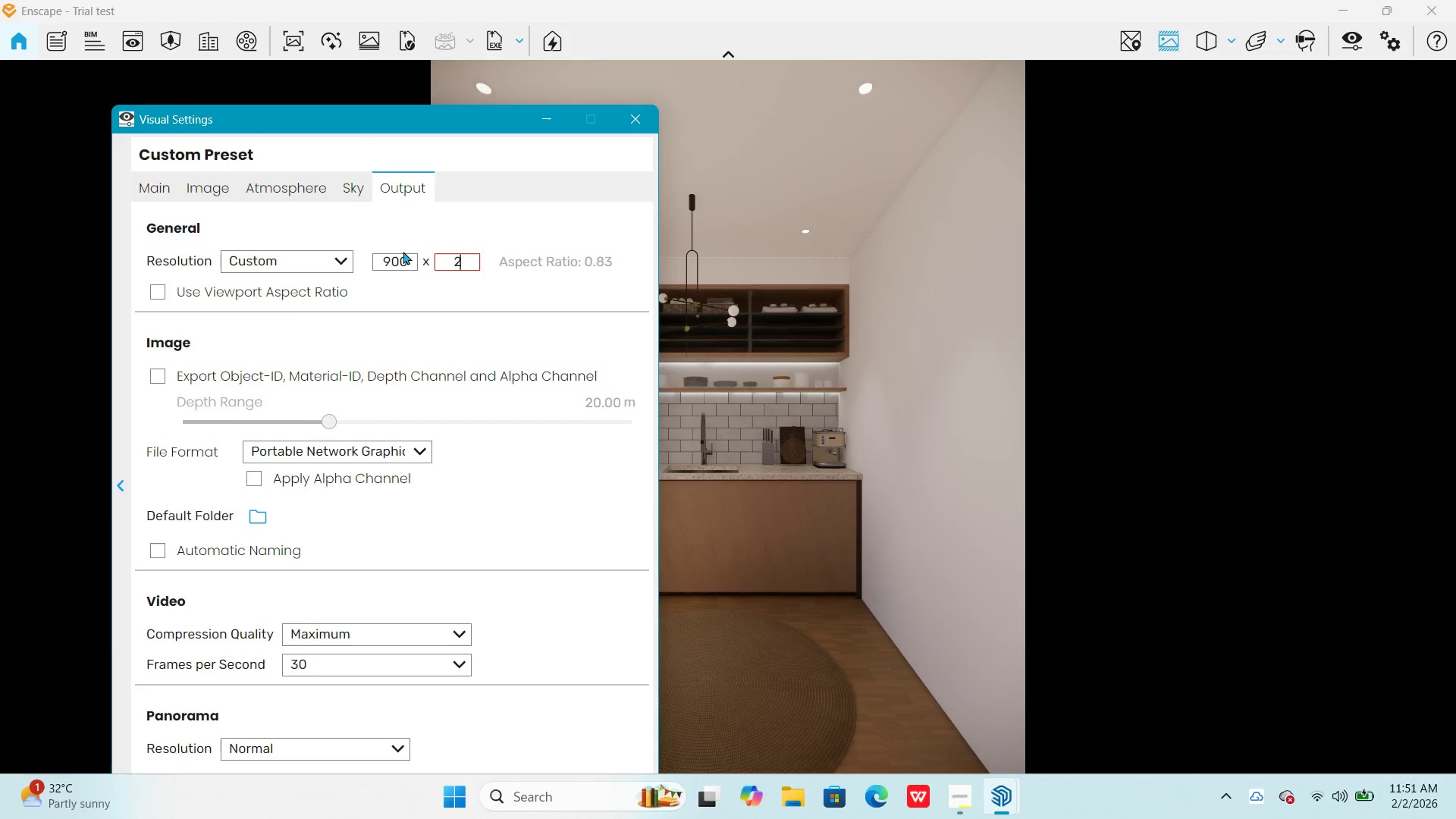 
key(Numpad0)
 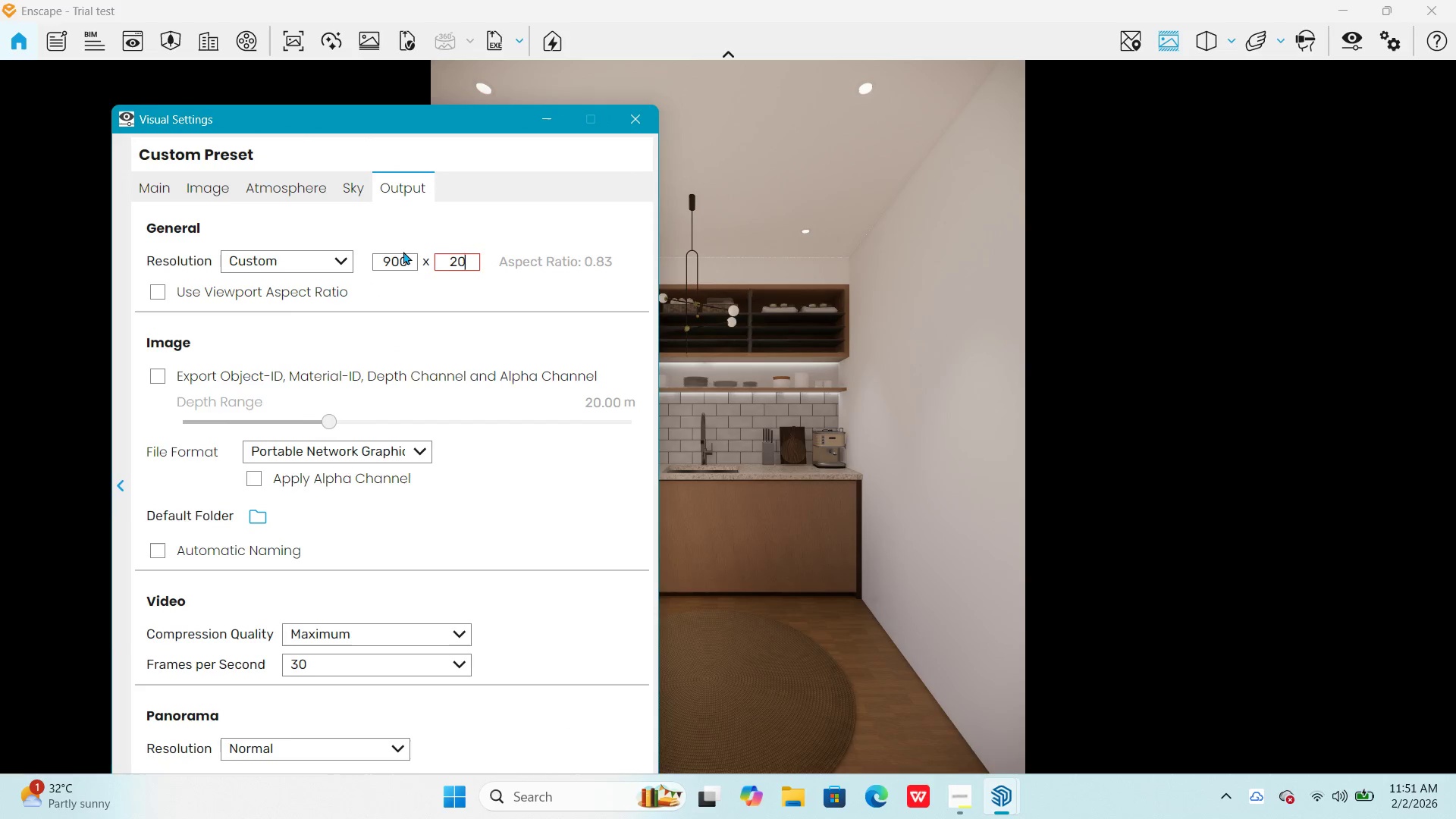 
key(Numpad0)
 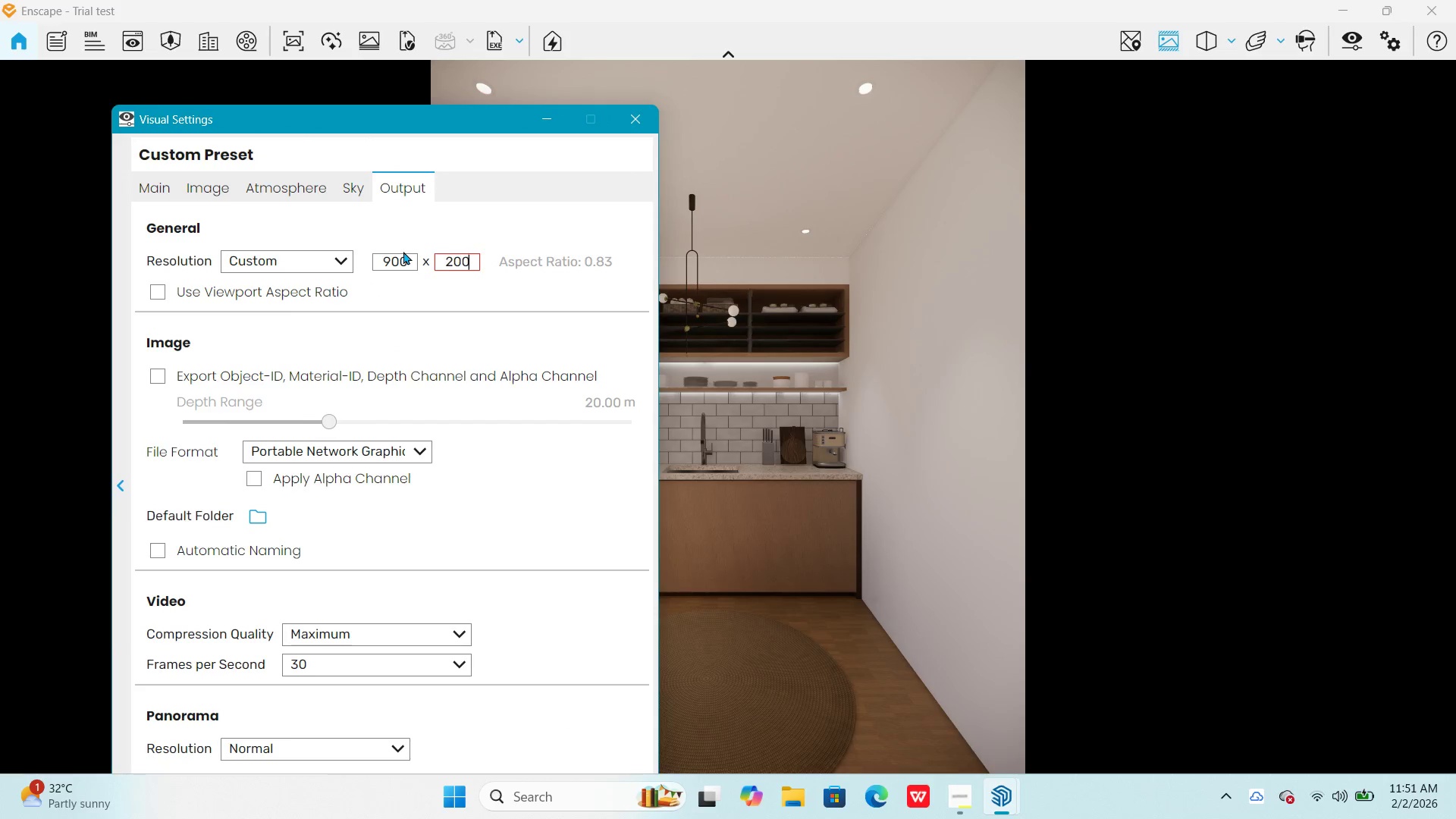 
key(Numpad0)
 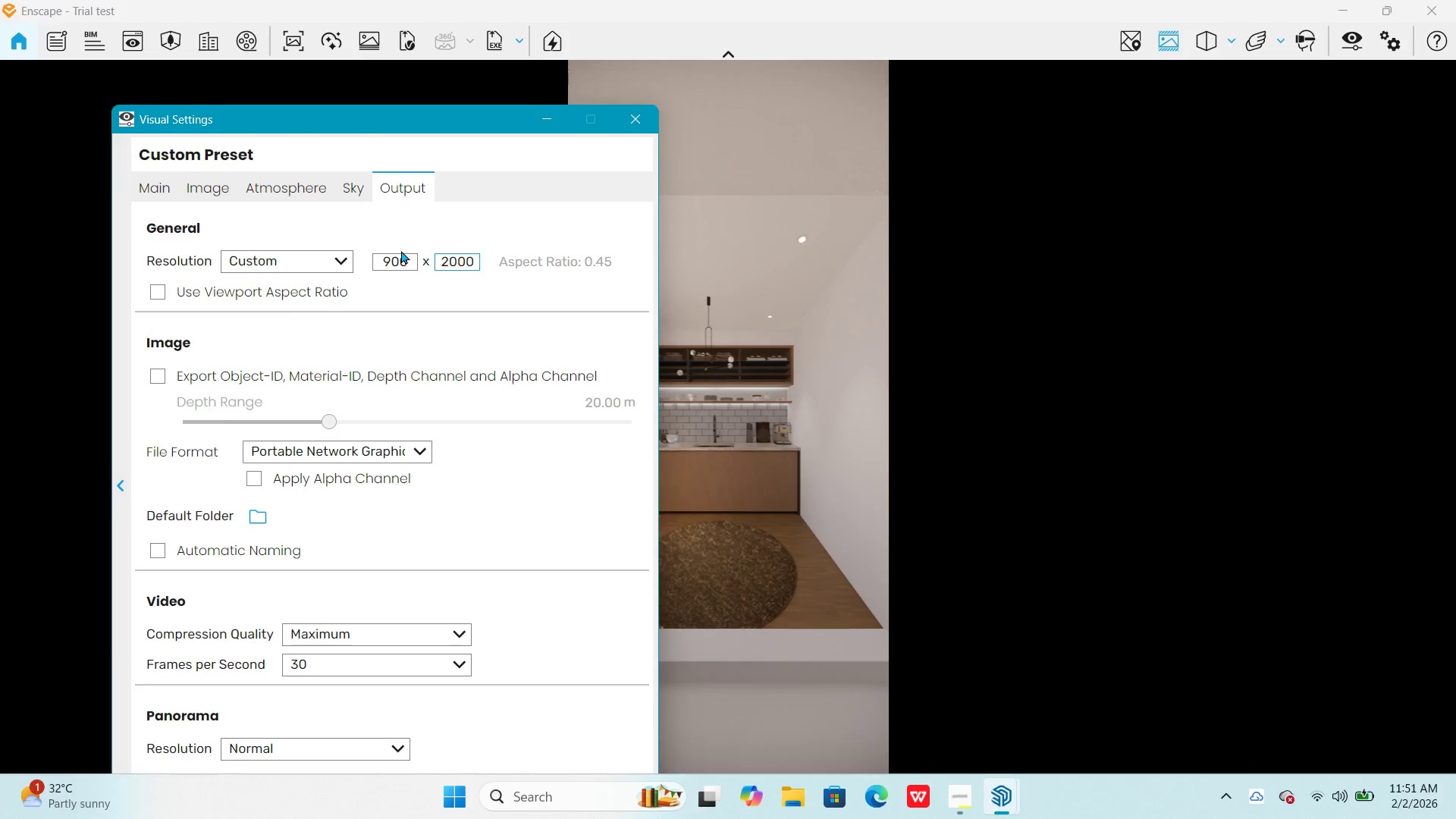 
left_click_drag(start_coordinate=[482, 262], to_coordinate=[418, 255])
 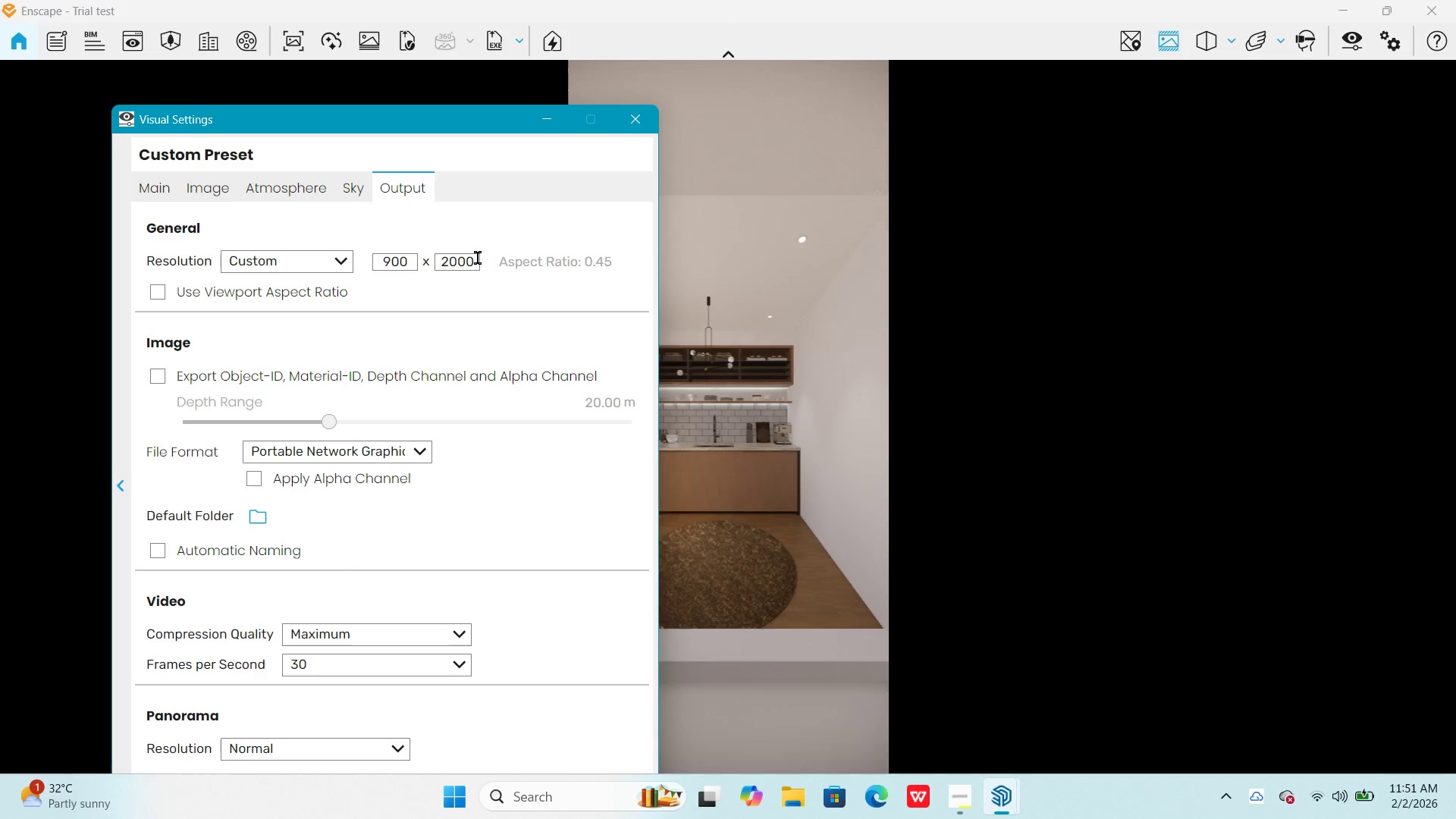 
left_click_drag(start_coordinate=[475, 256], to_coordinate=[387, 256])
 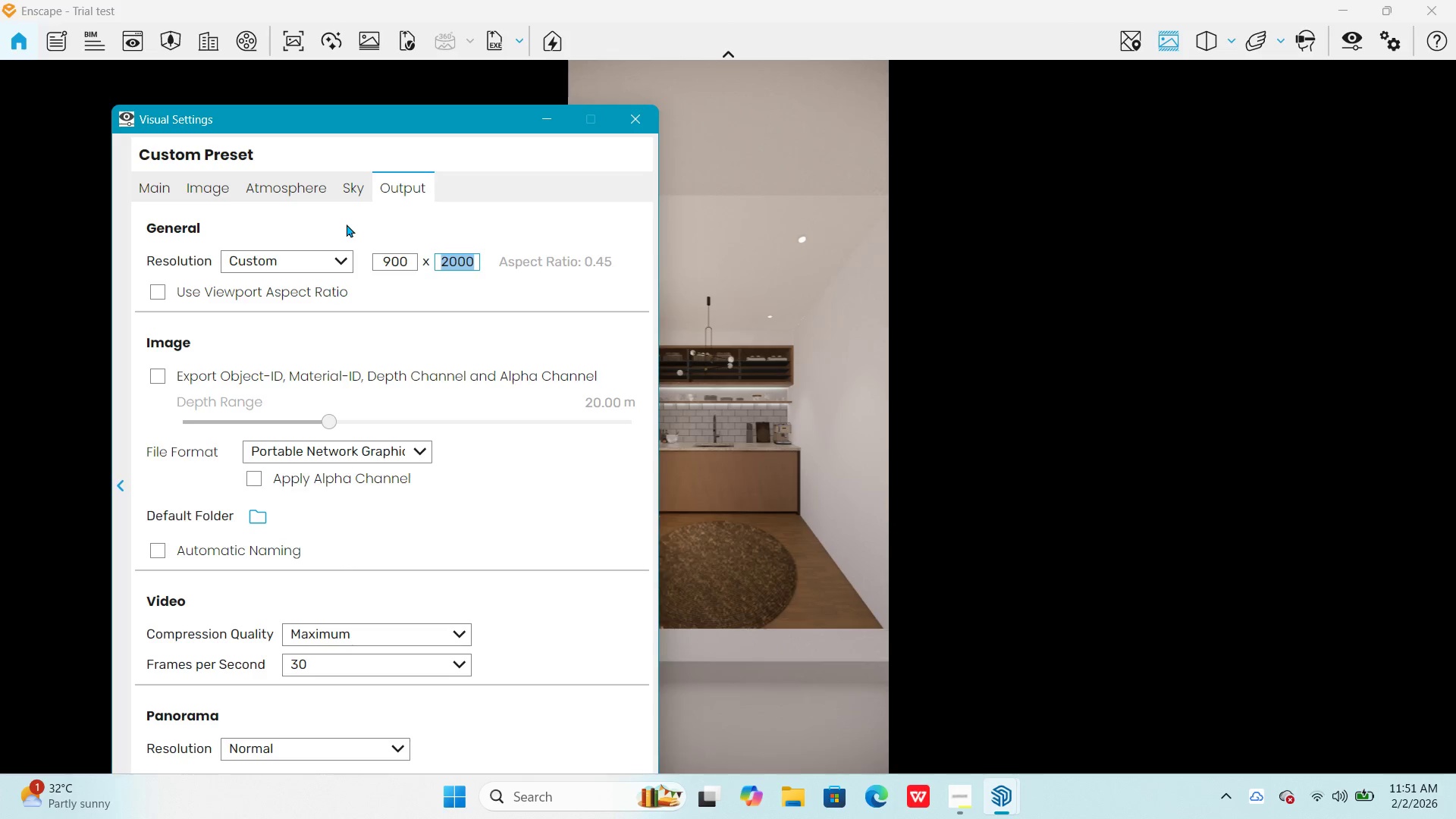 
key(Numpad1)
 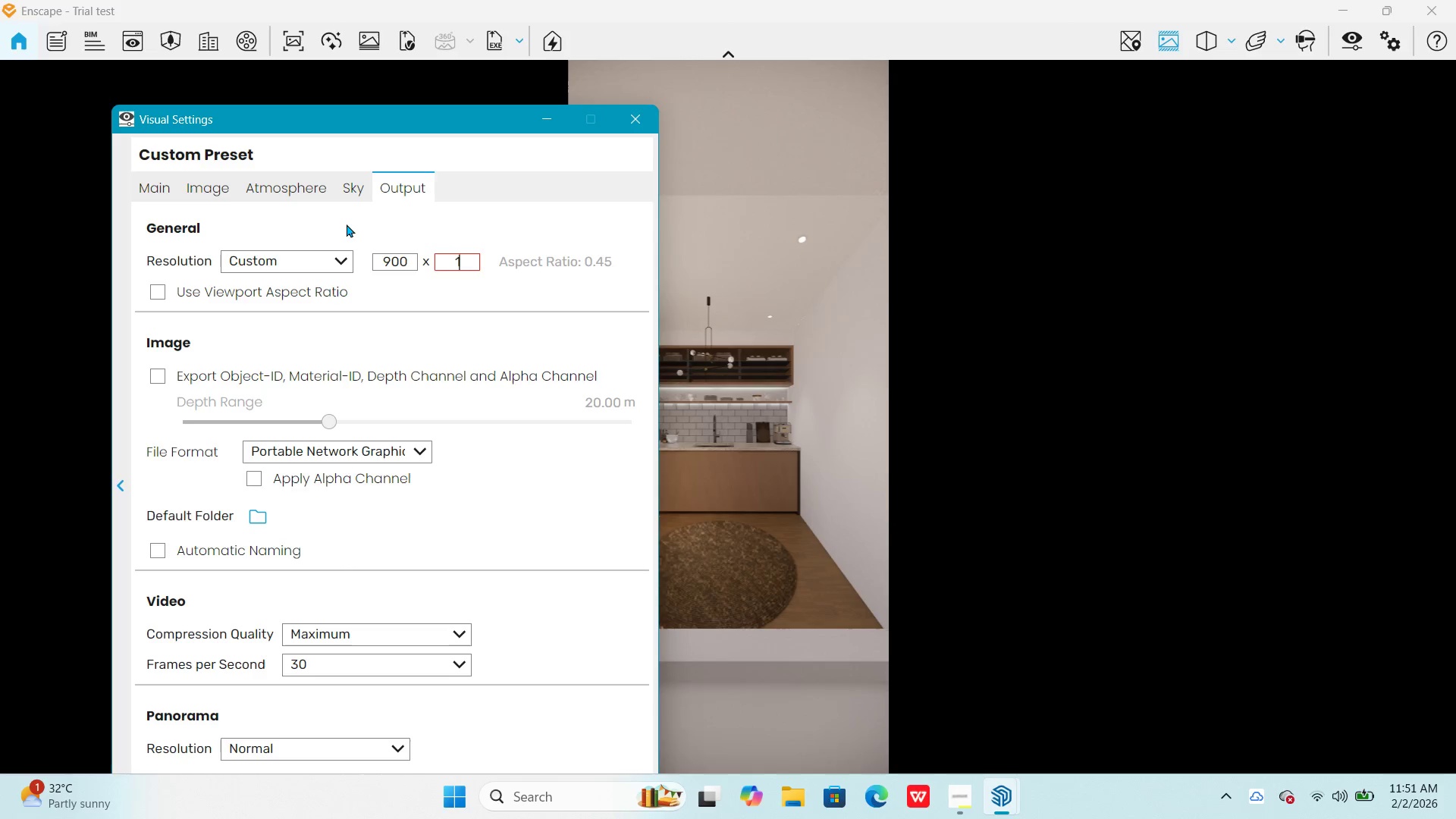 
key(Numpad0)
 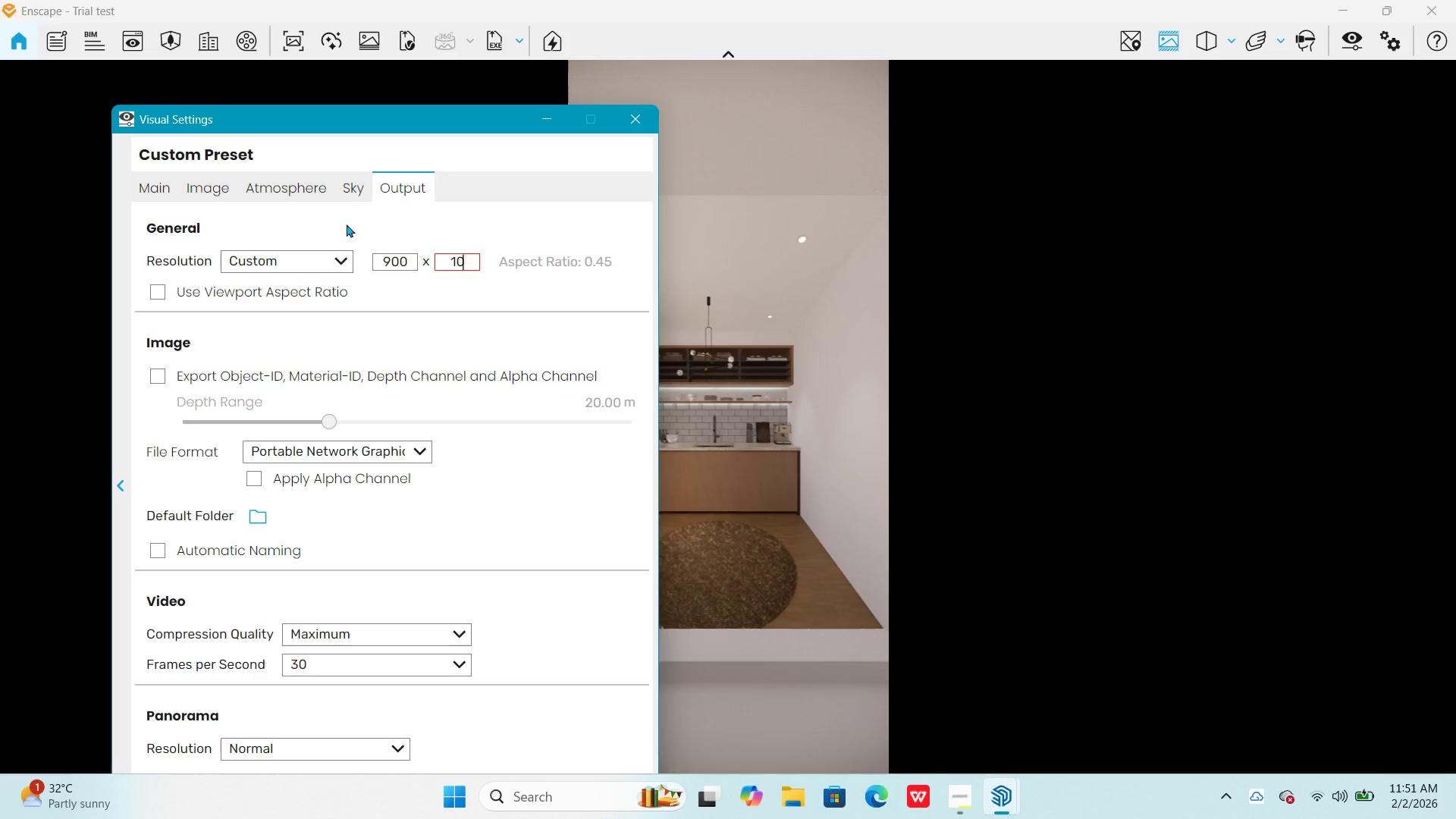 
key(Numpad8)
 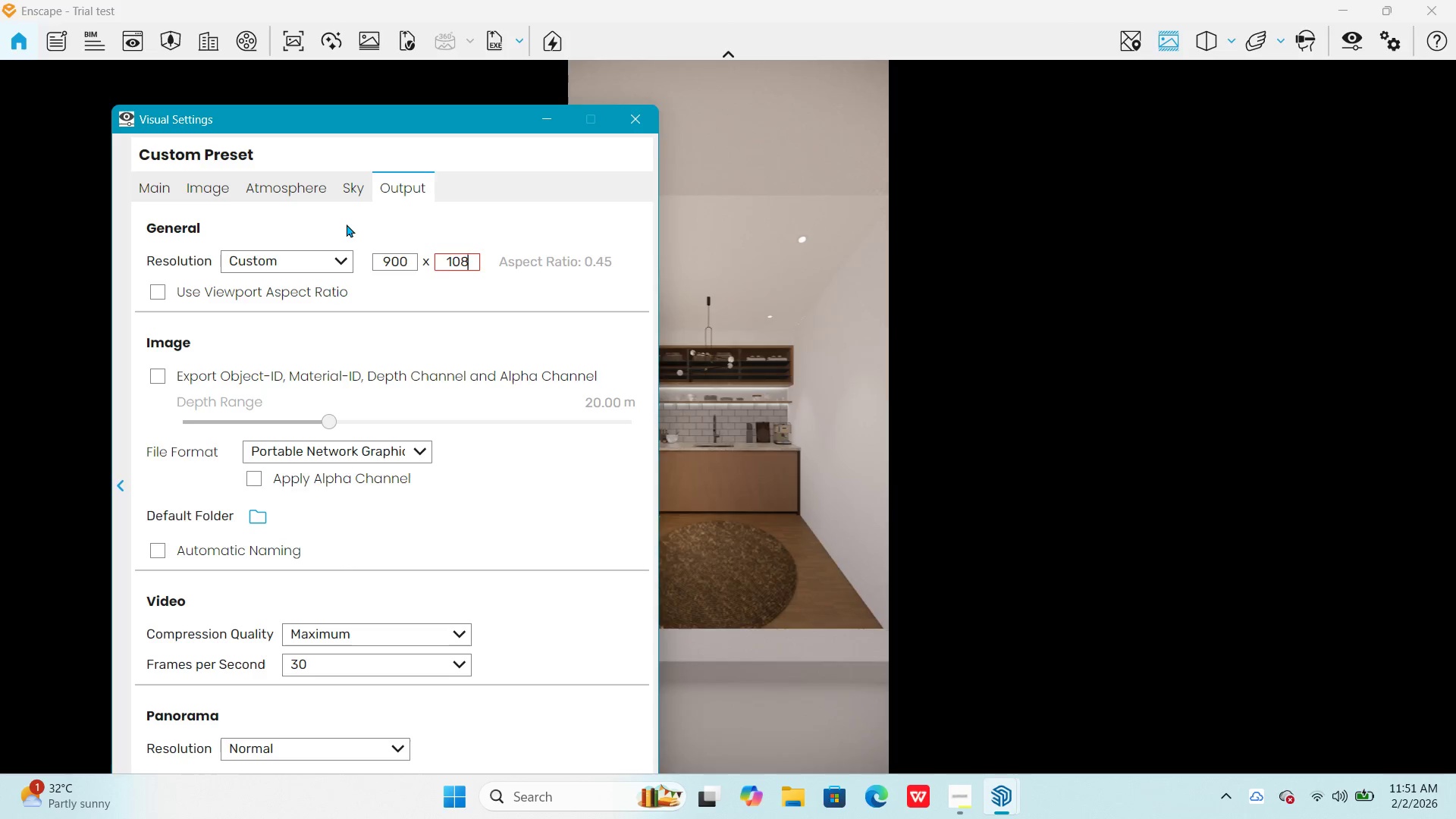 
key(Numpad0)
 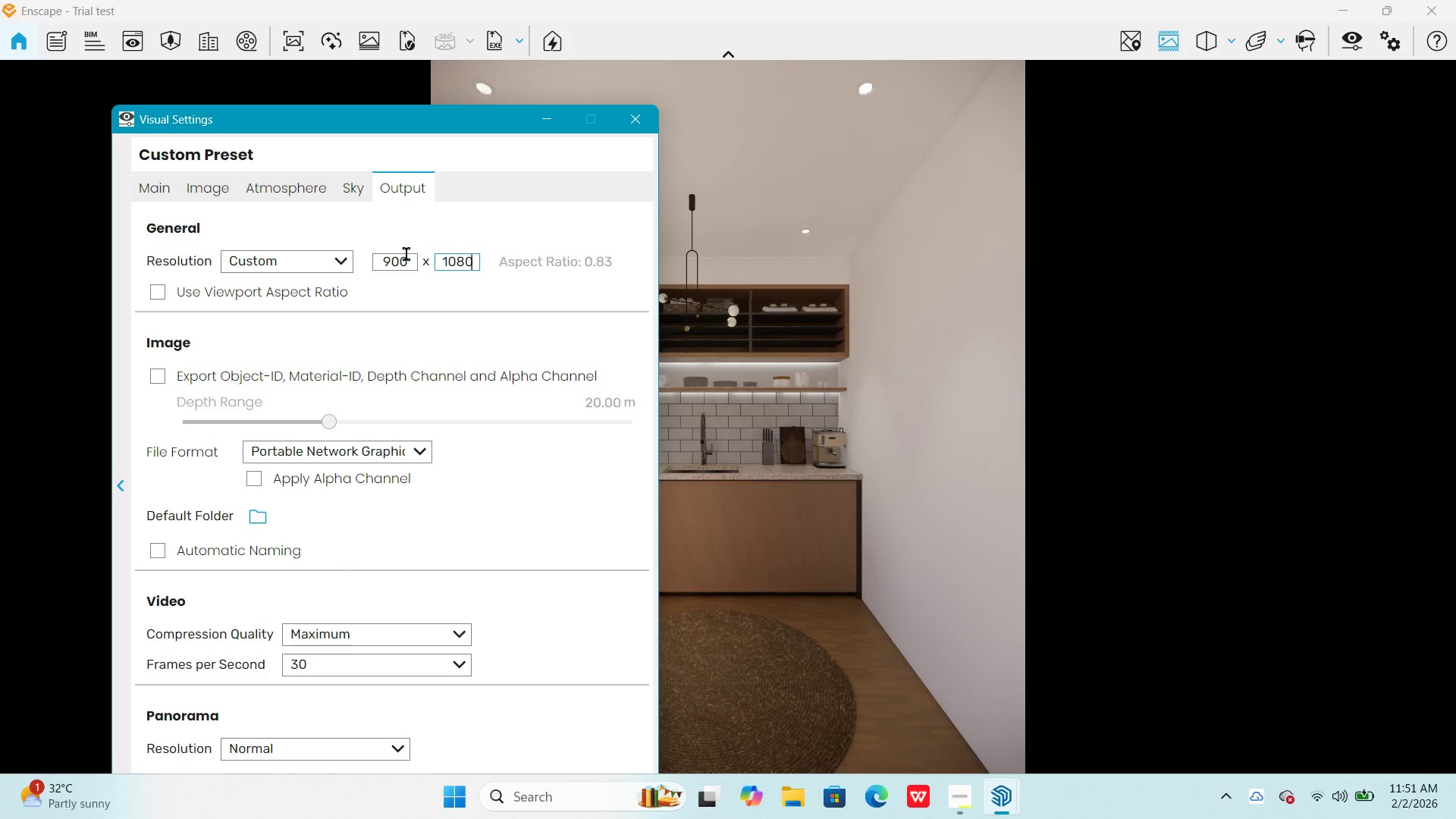 
left_click_drag(start_coordinate=[419, 260], to_coordinate=[379, 254])
 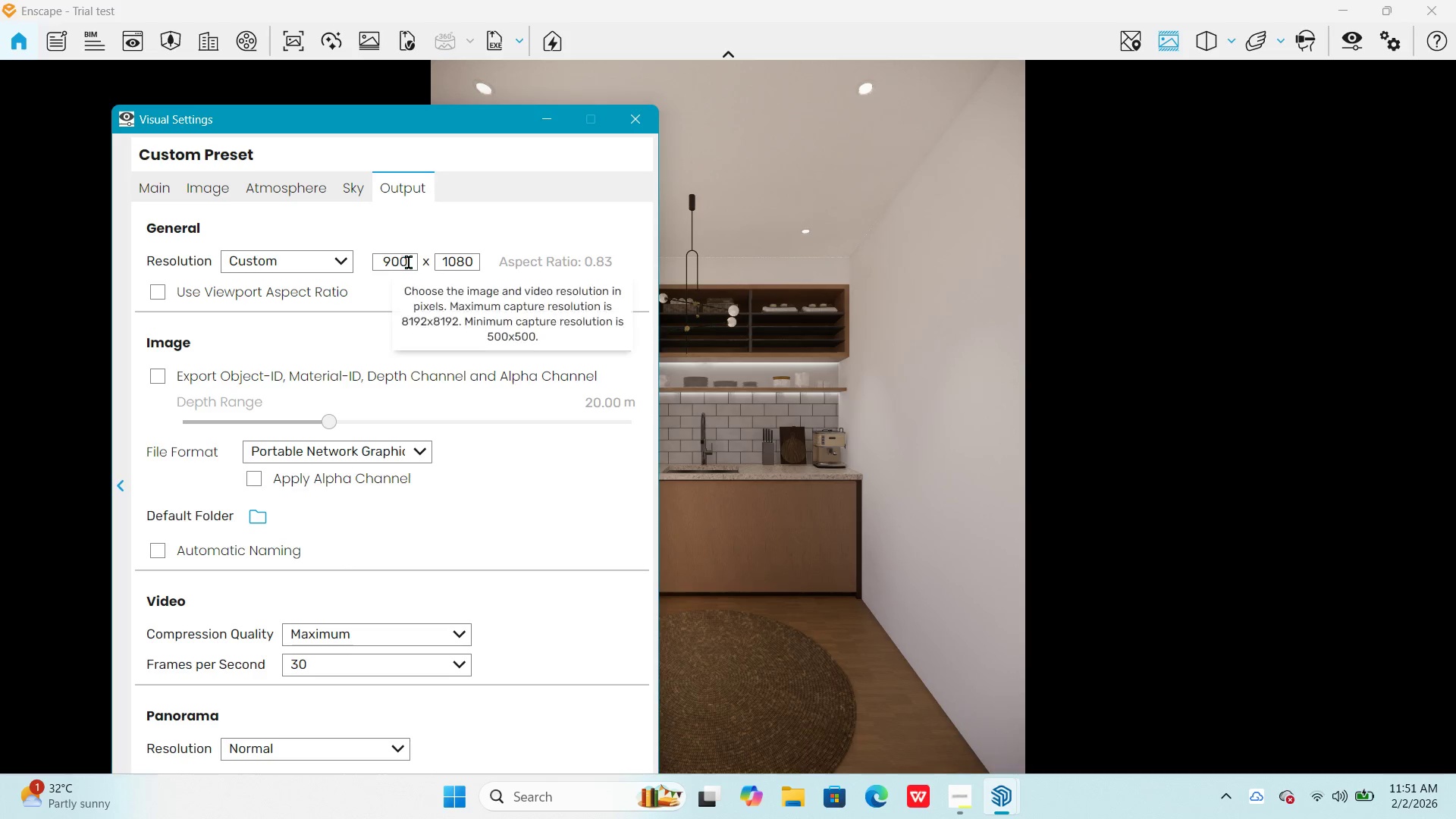 
left_click_drag(start_coordinate=[418, 262], to_coordinate=[382, 259])
 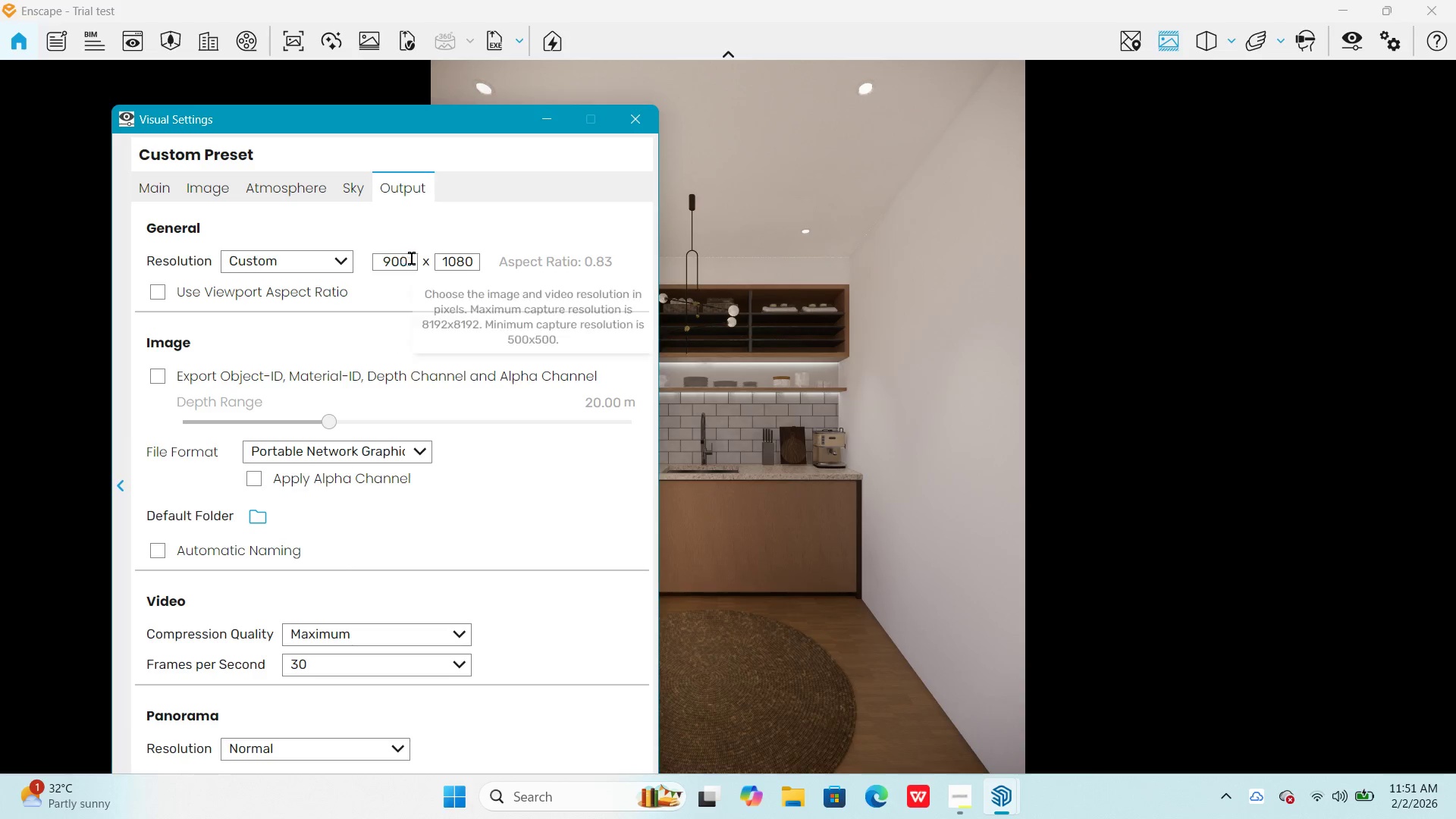 
left_click_drag(start_coordinate=[414, 259], to_coordinate=[355, 253])
 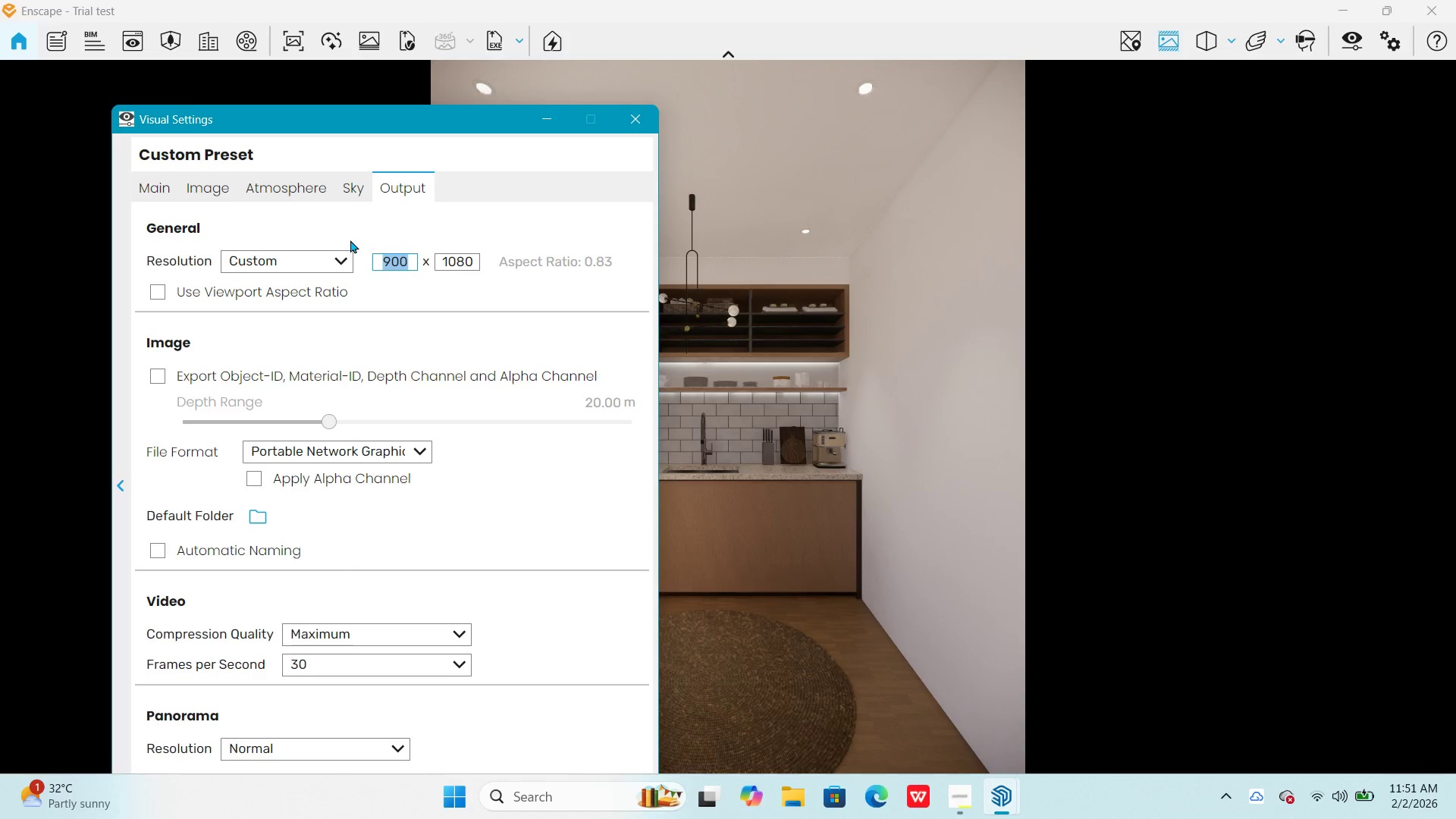 
key(Numpad1)
 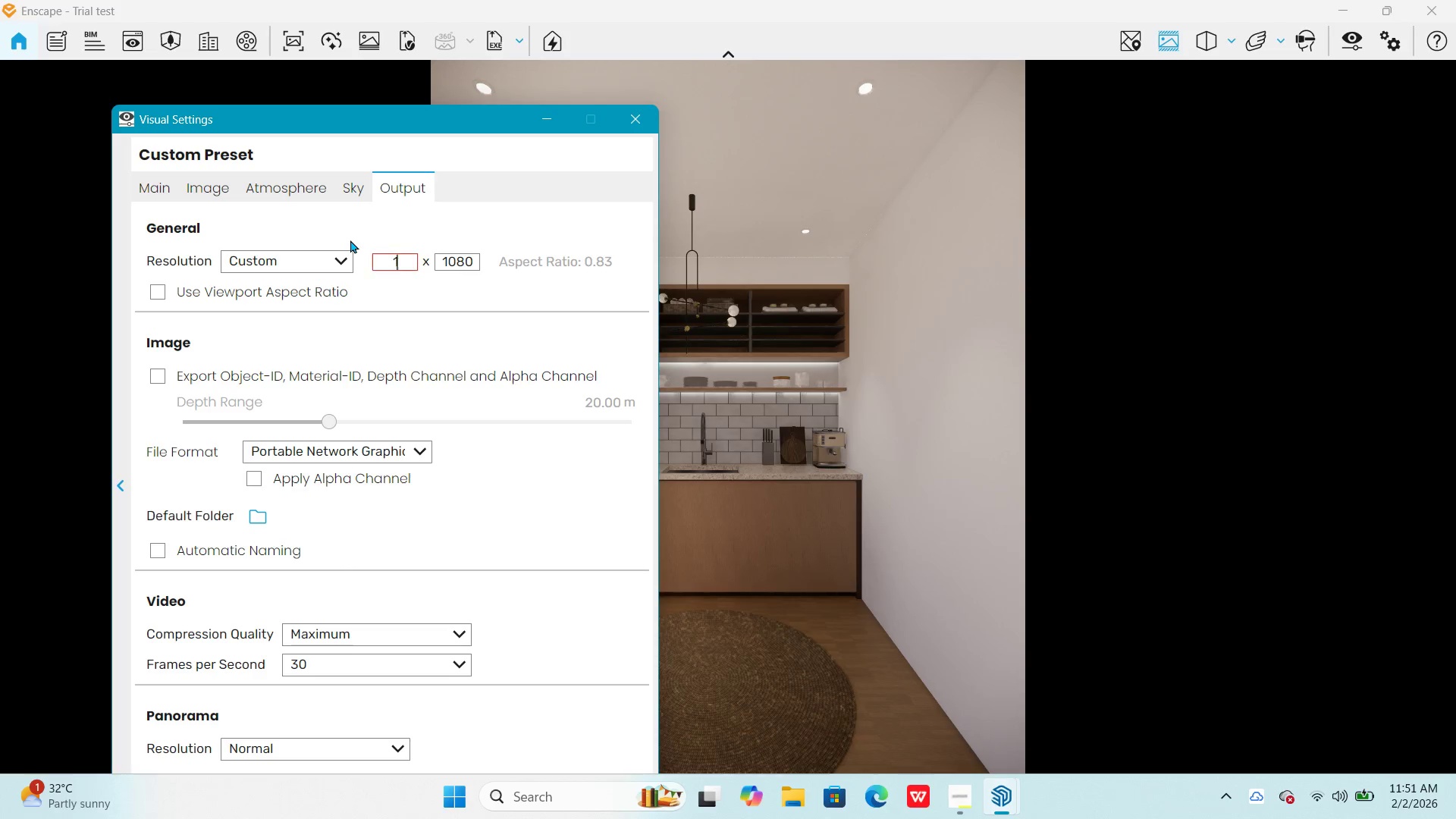 
key(Numpad0)
 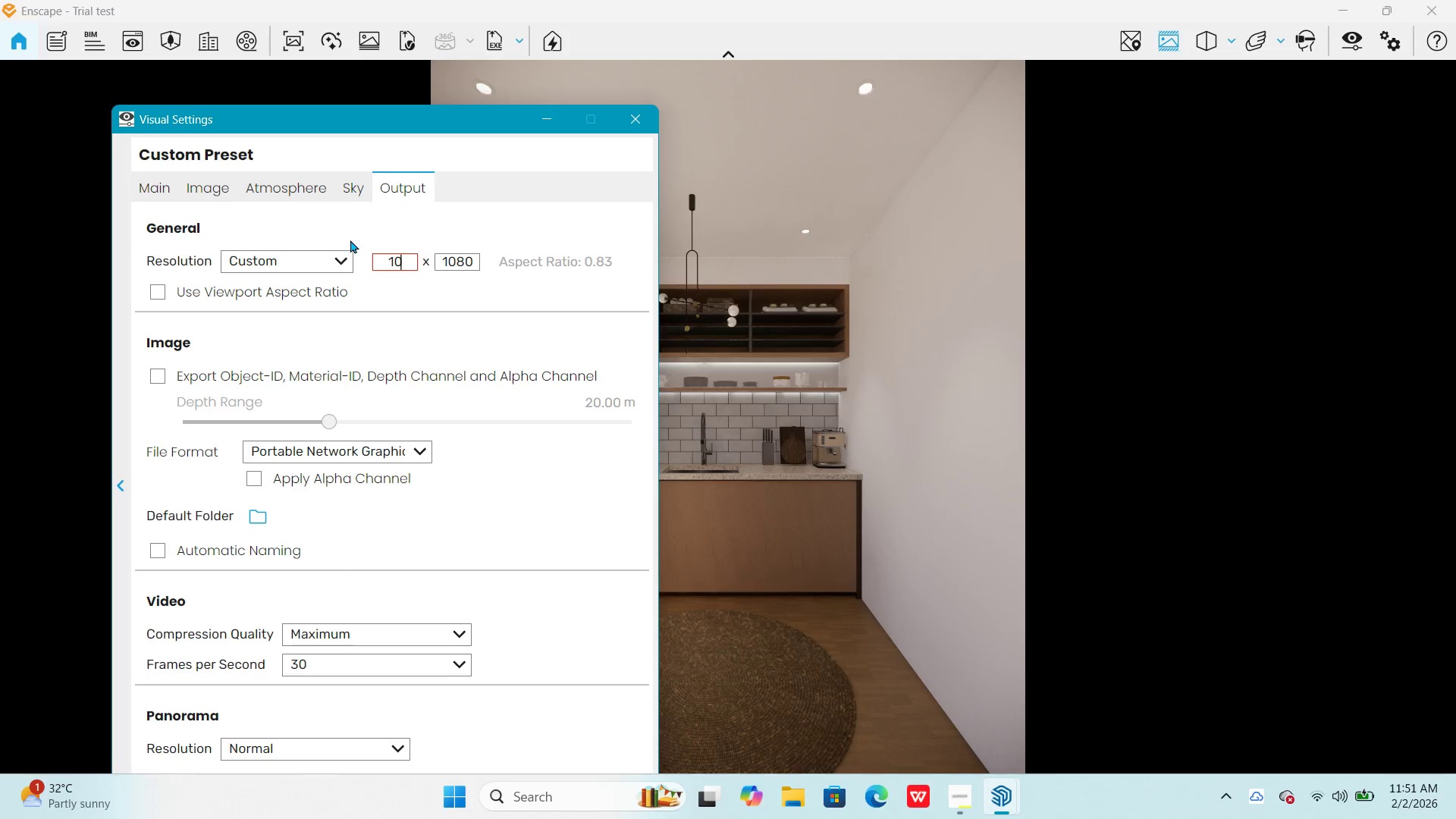 
key(Numpad8)
 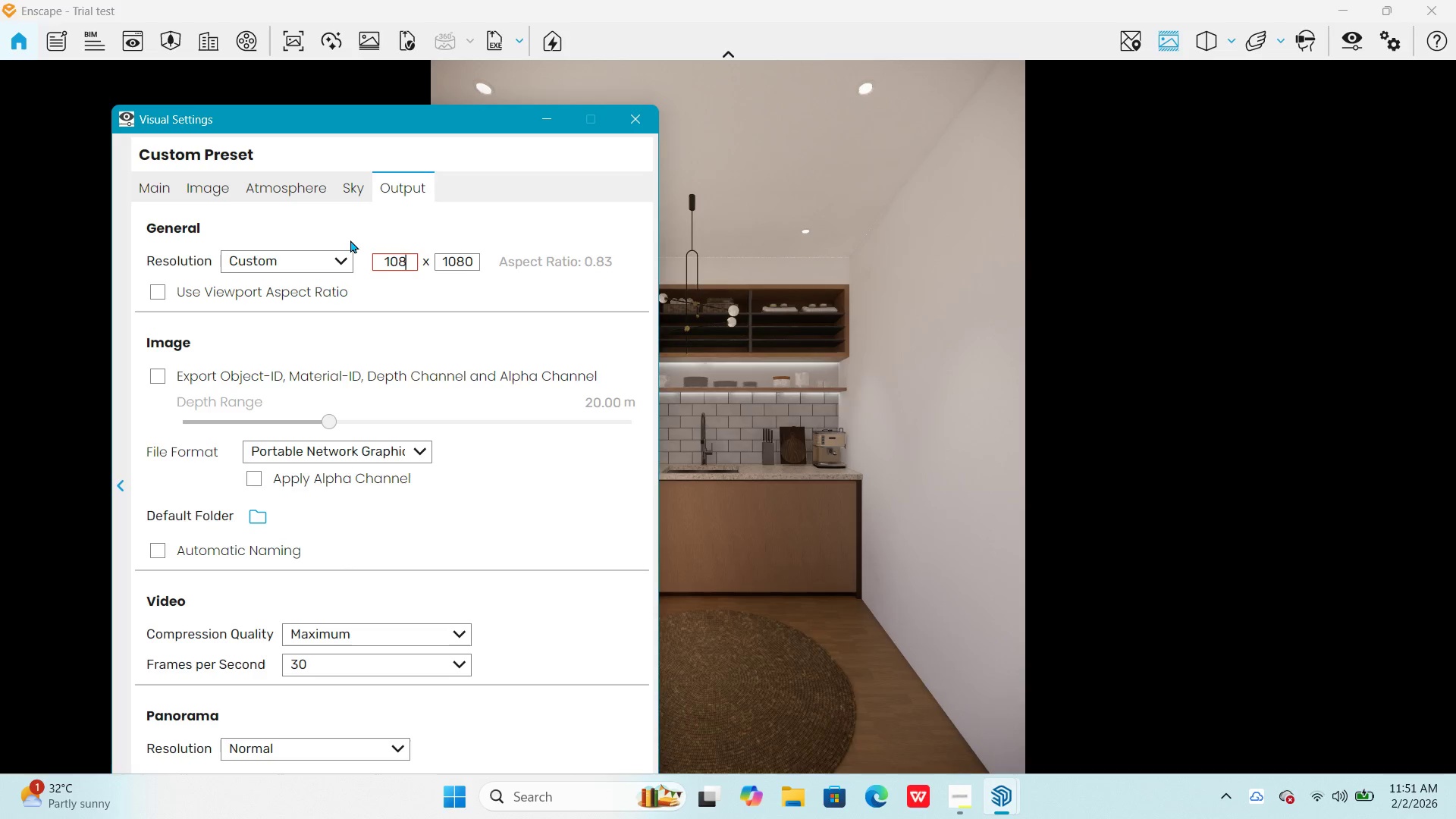 
key(Numpad0)
 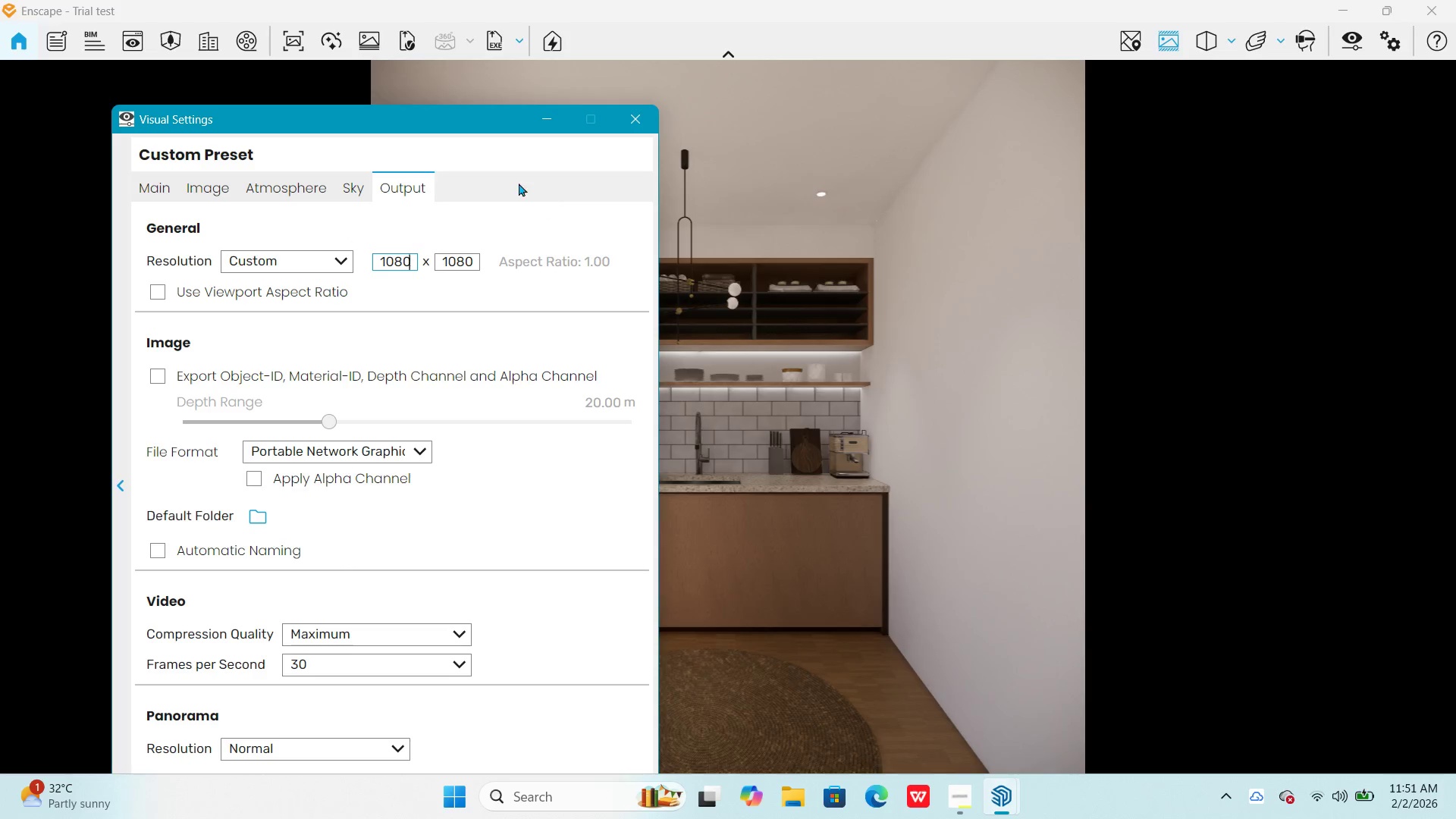 
left_click_drag(start_coordinate=[463, 127], to_coordinate=[1381, 701])
 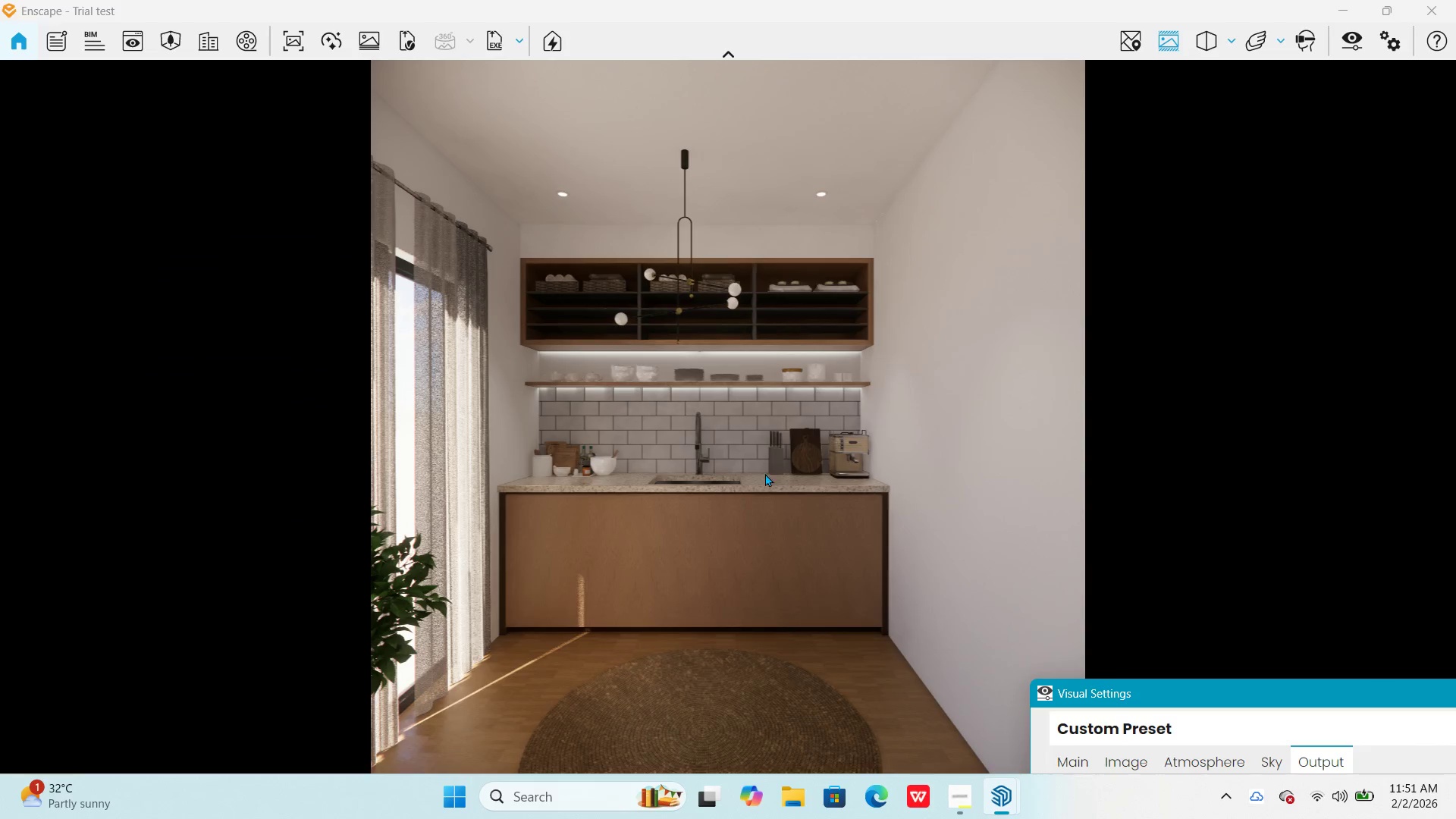 
left_click([764, 511])
 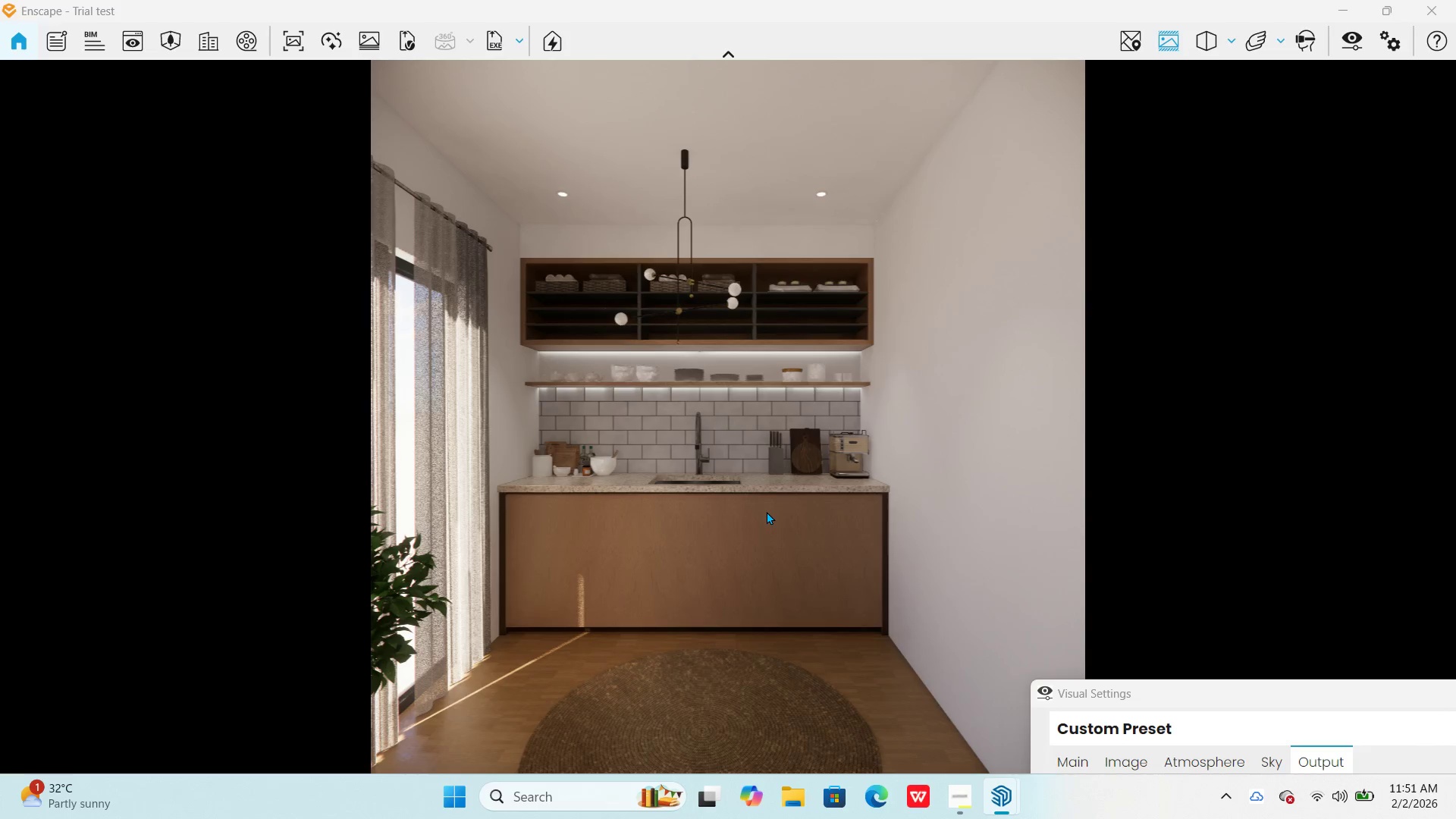 
key(A)
 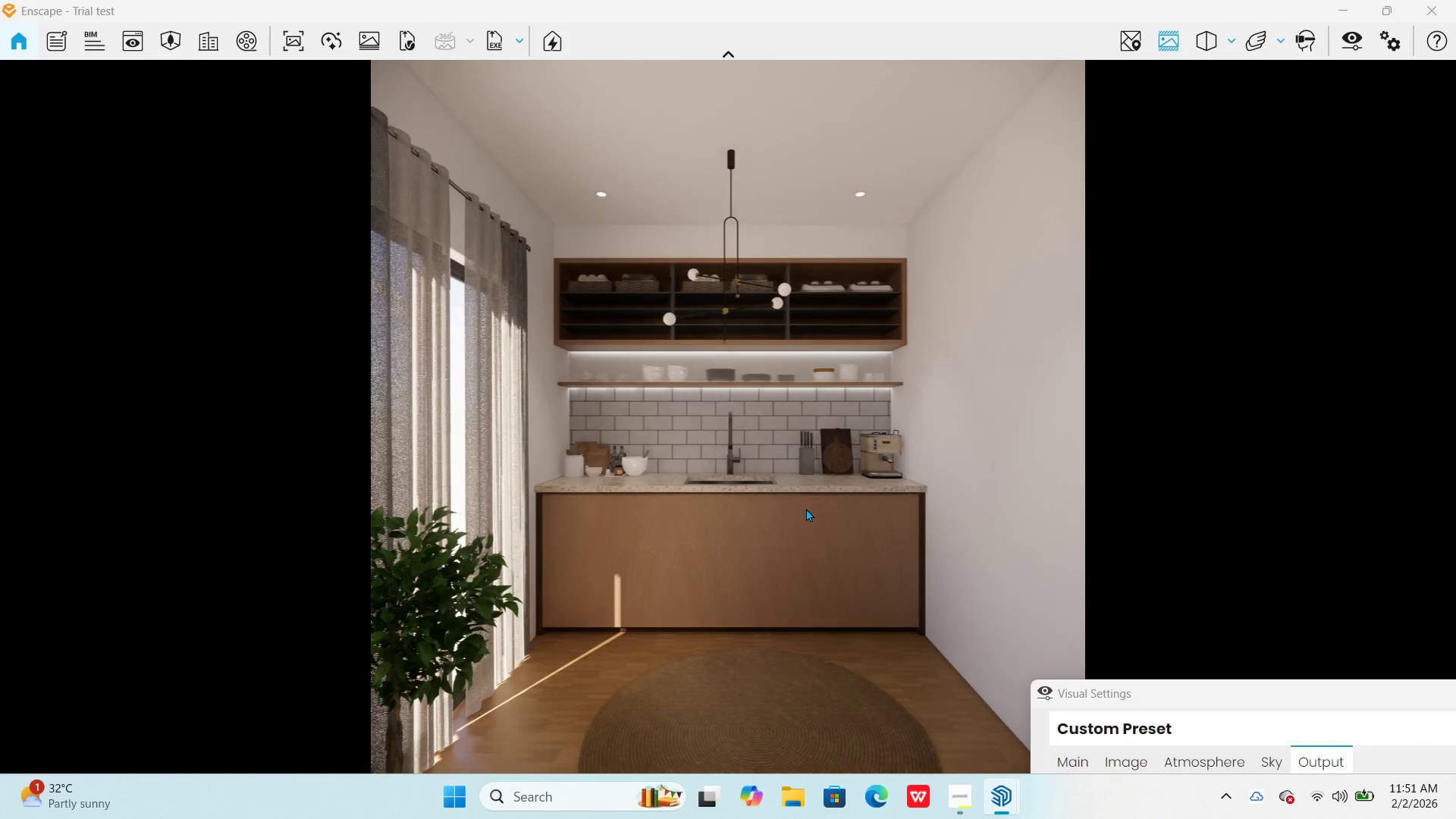 
left_click_drag(start_coordinate=[827, 495], to_coordinate=[728, 400])
 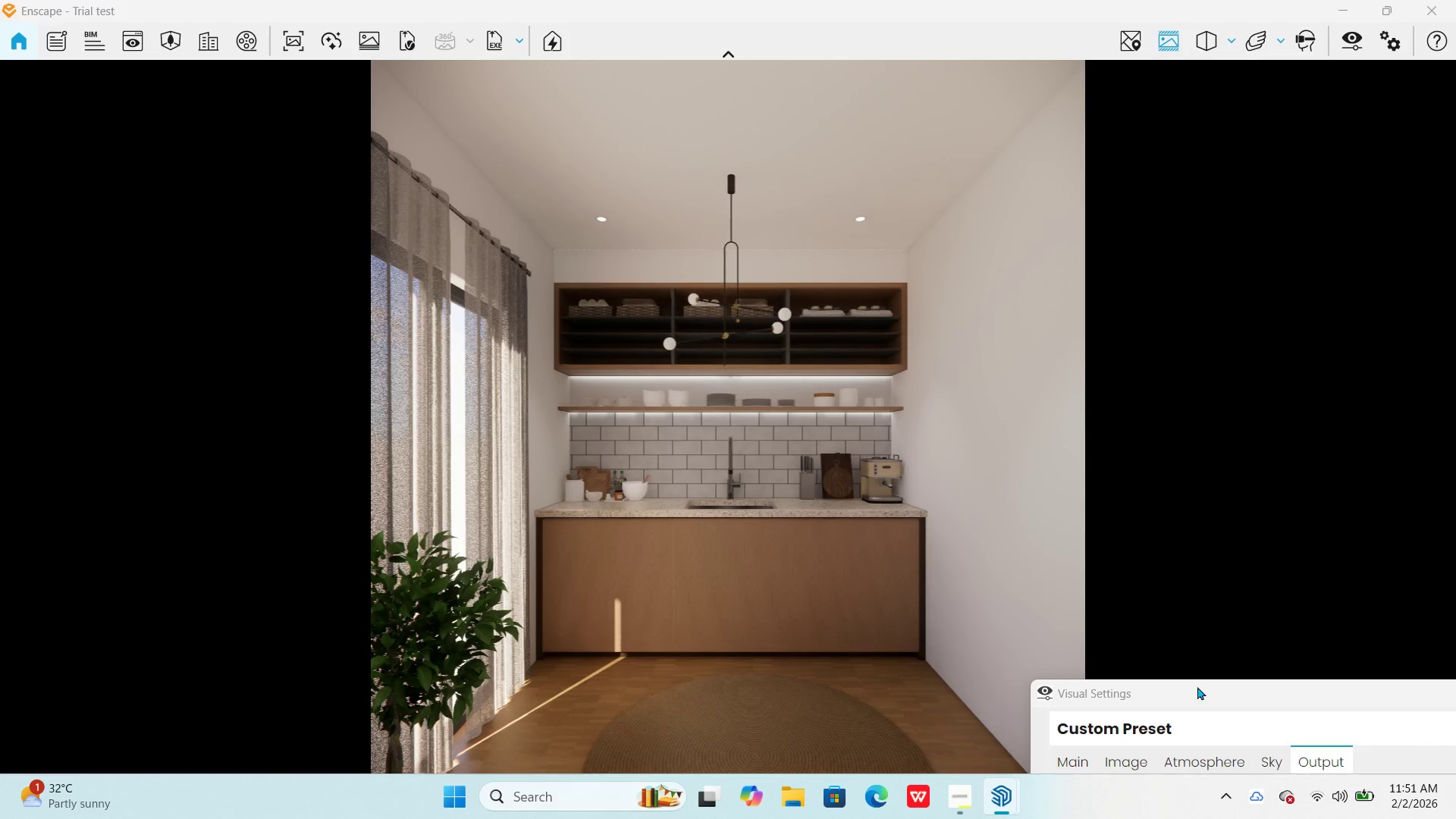 
left_click_drag(start_coordinate=[1197, 681], to_coordinate=[1194, 371])
 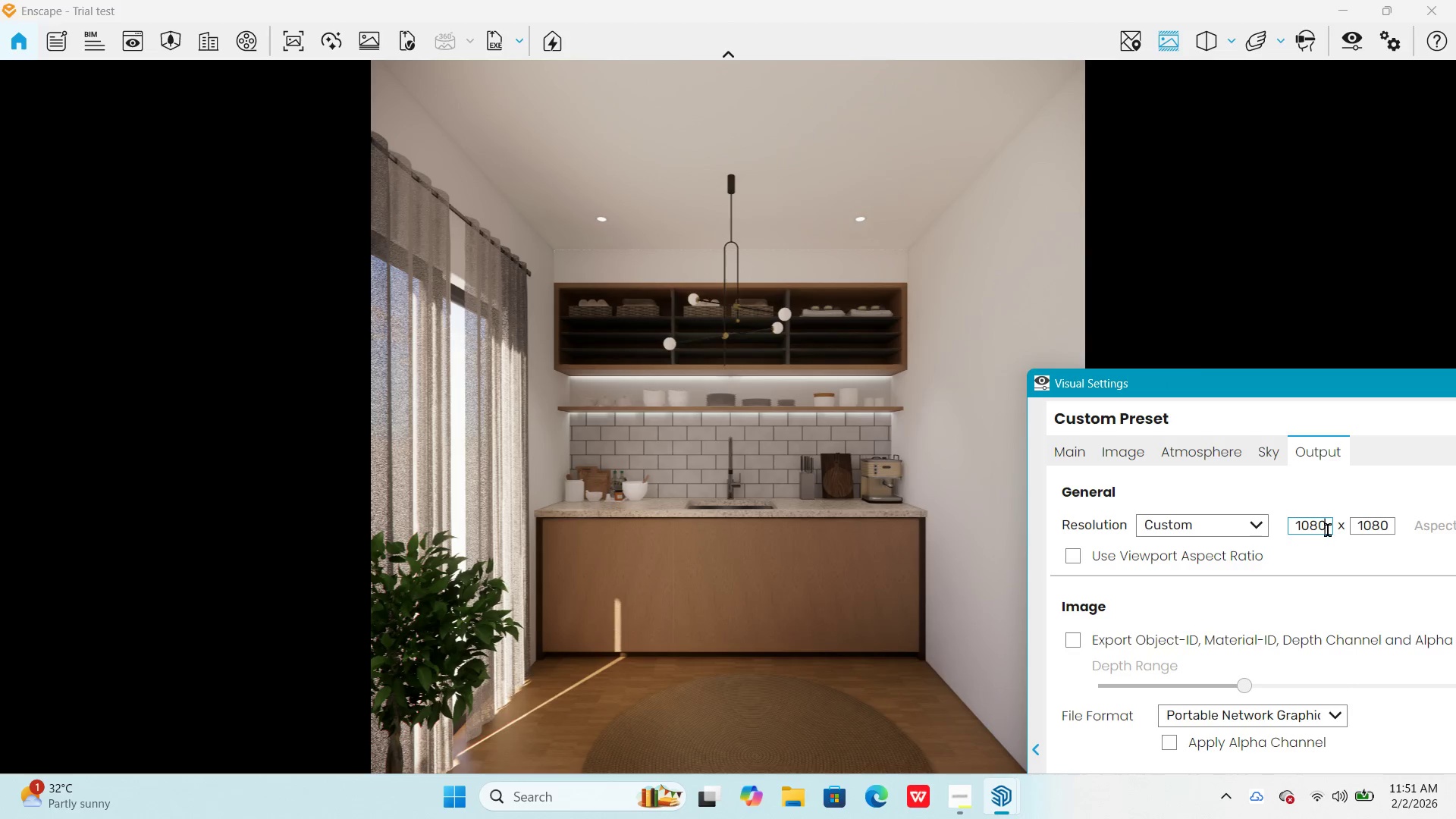 
left_click_drag(start_coordinate=[1329, 528], to_coordinate=[1270, 528])
 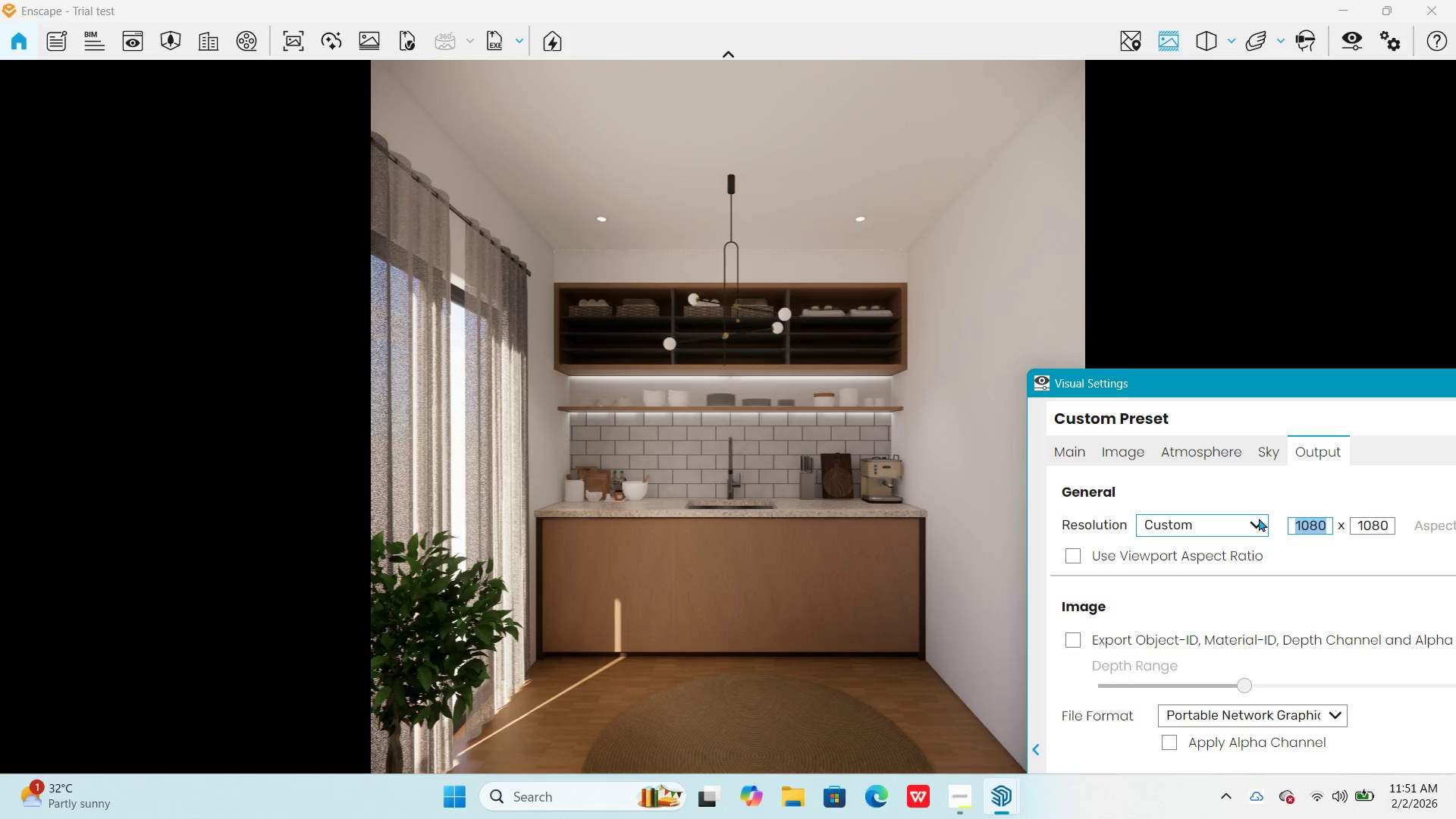 
key(Numpad2)
 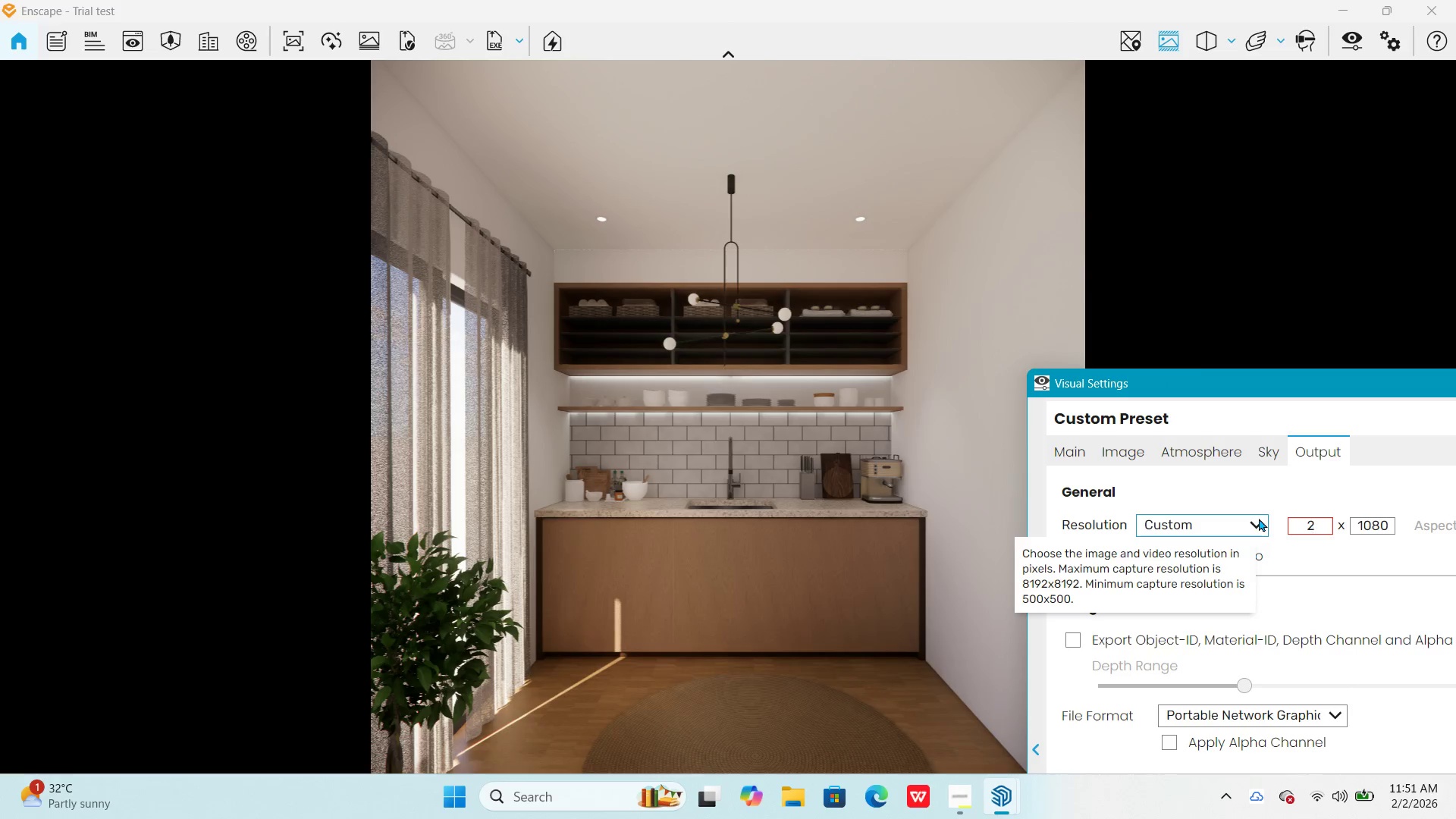 
key(Backspace)
 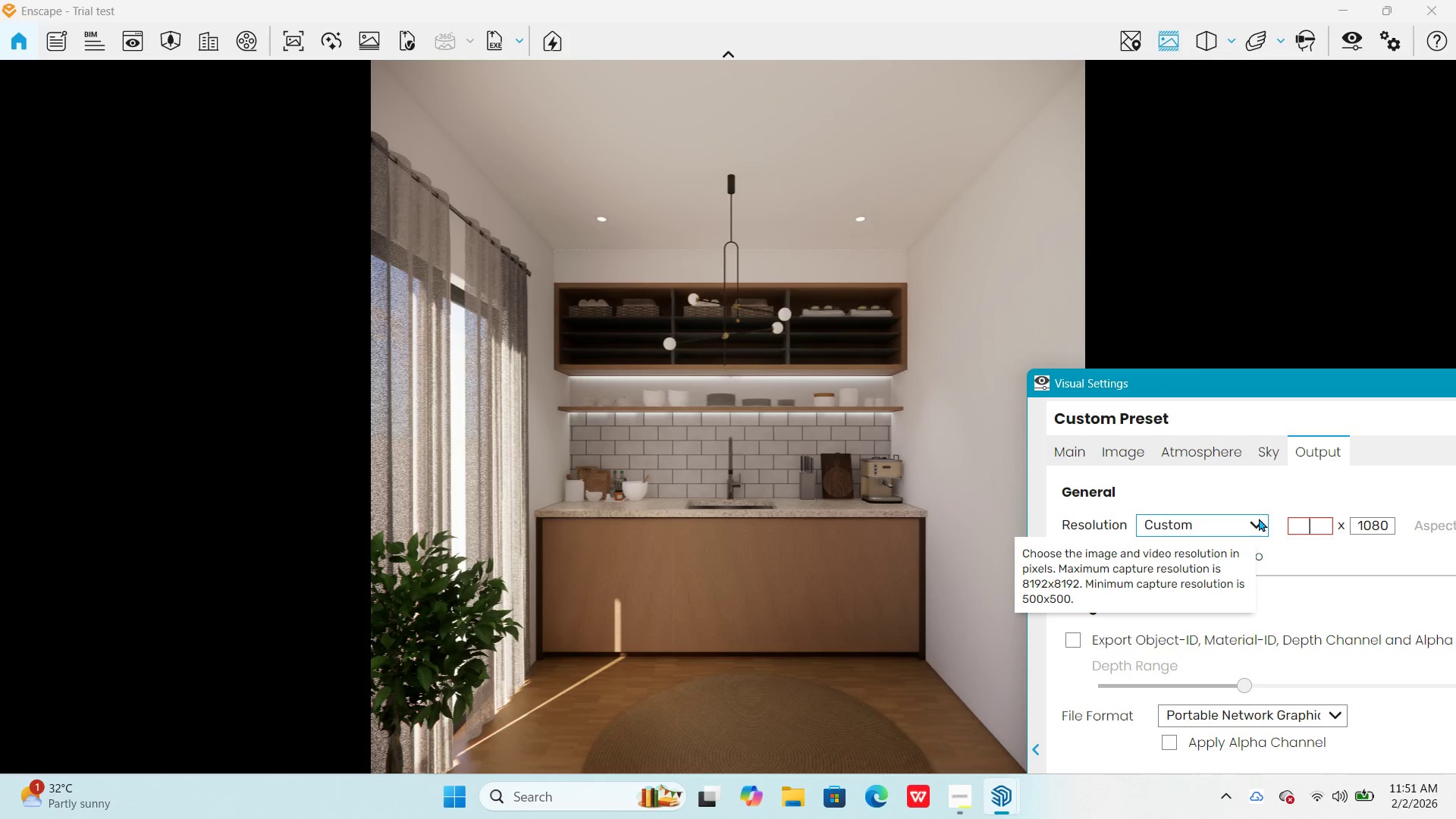 
key(Numpad1)
 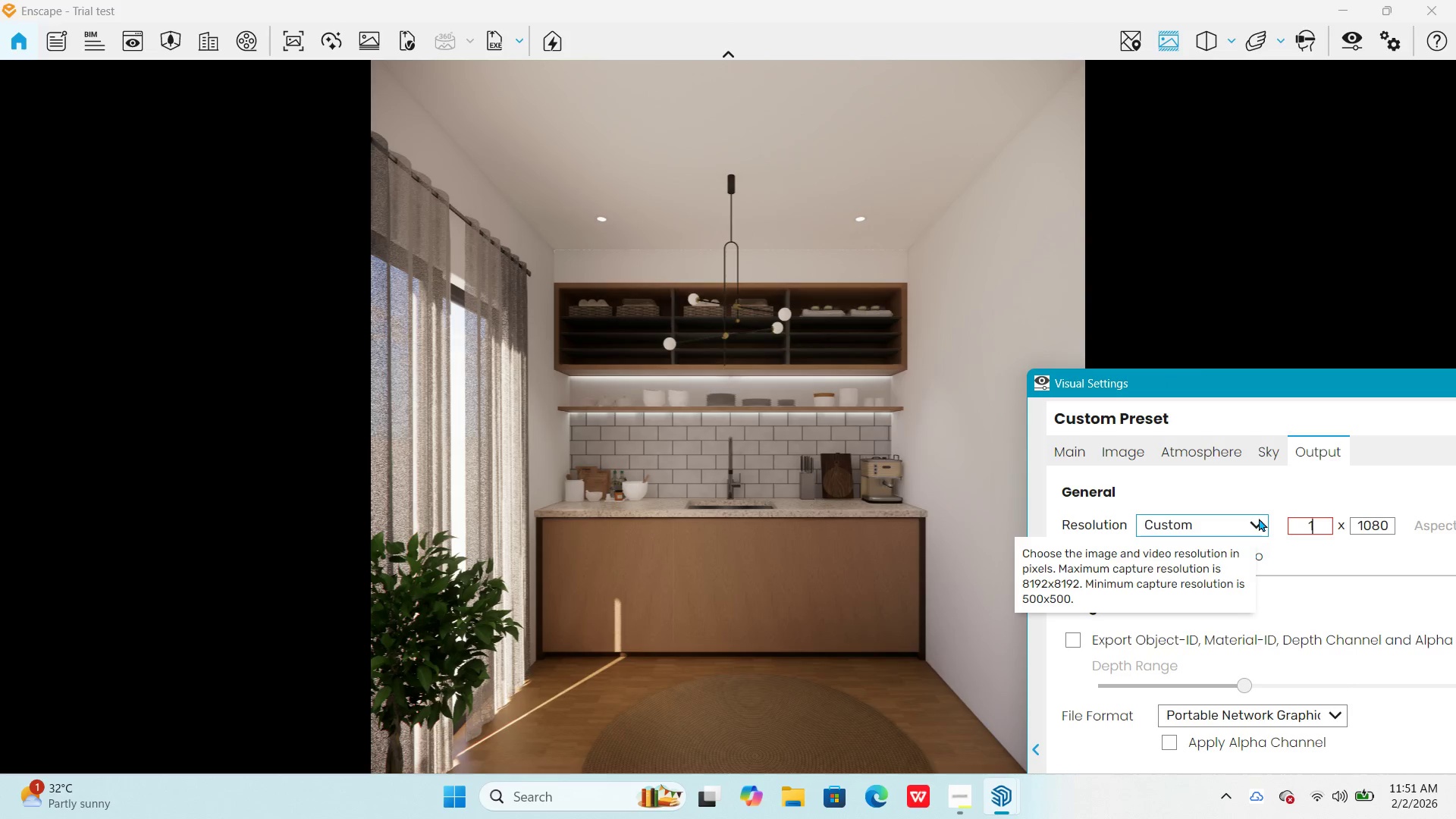 
key(Numpad2)
 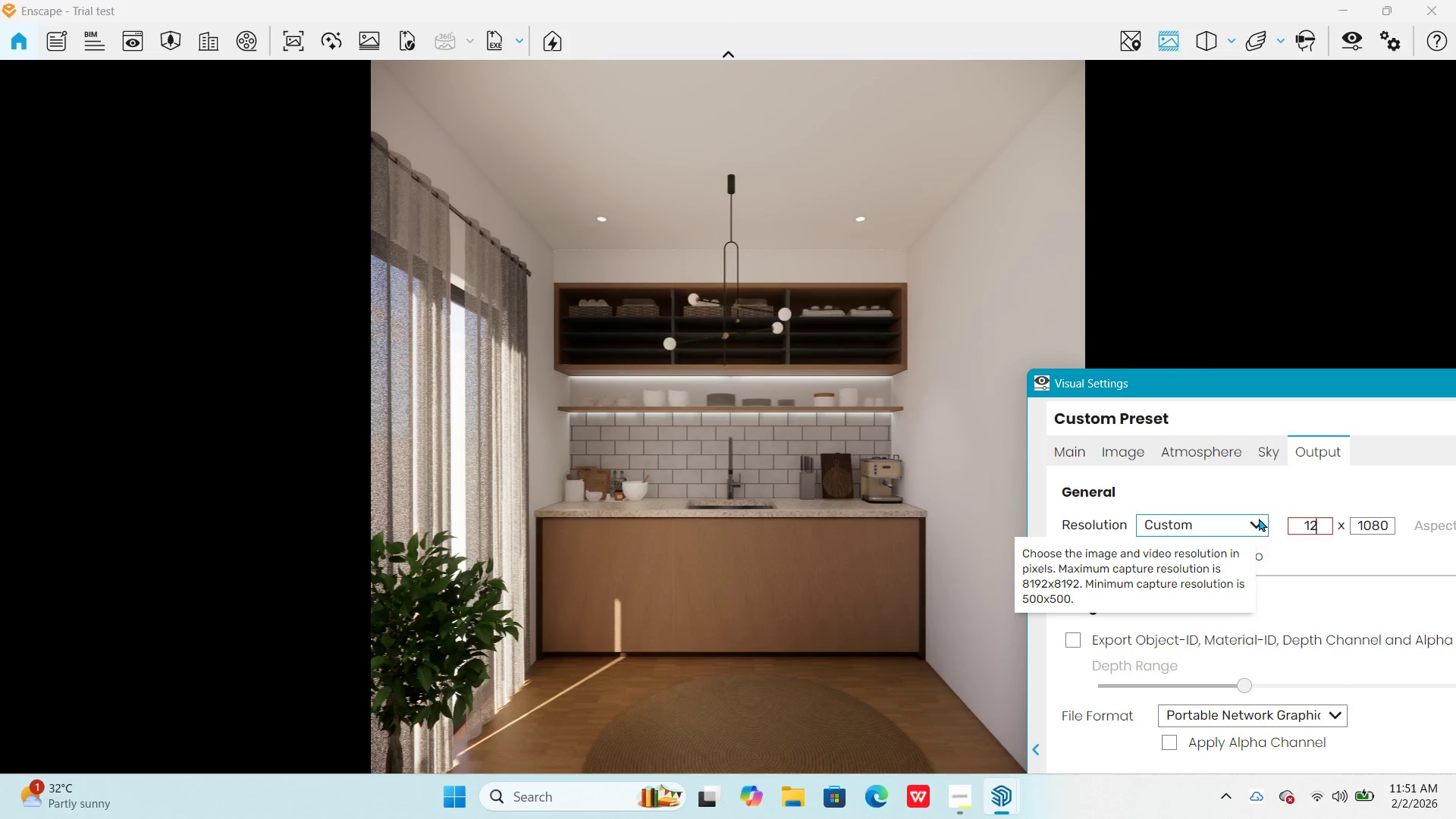 
key(Numpad0)
 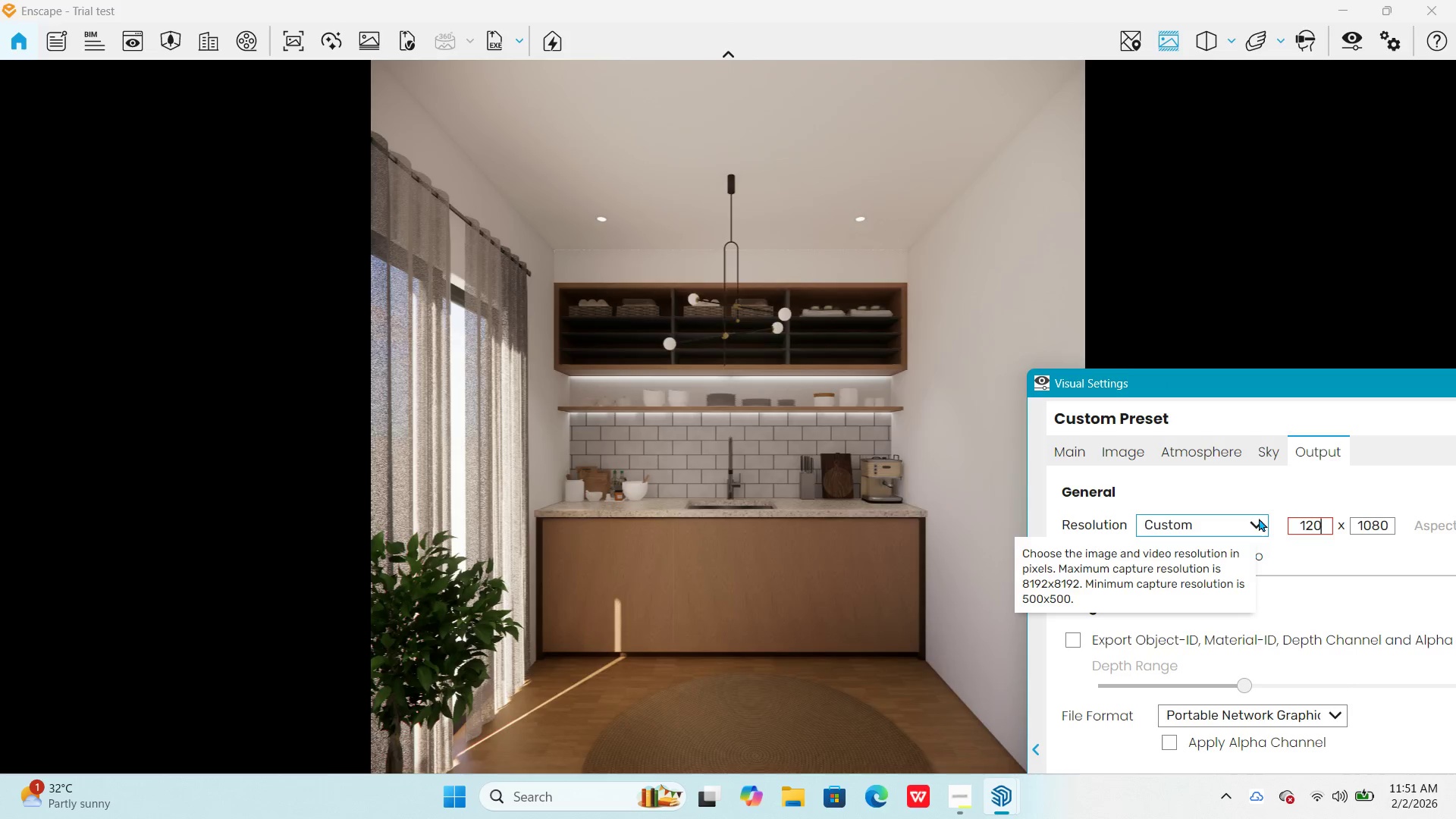 
key(Numpad0)
 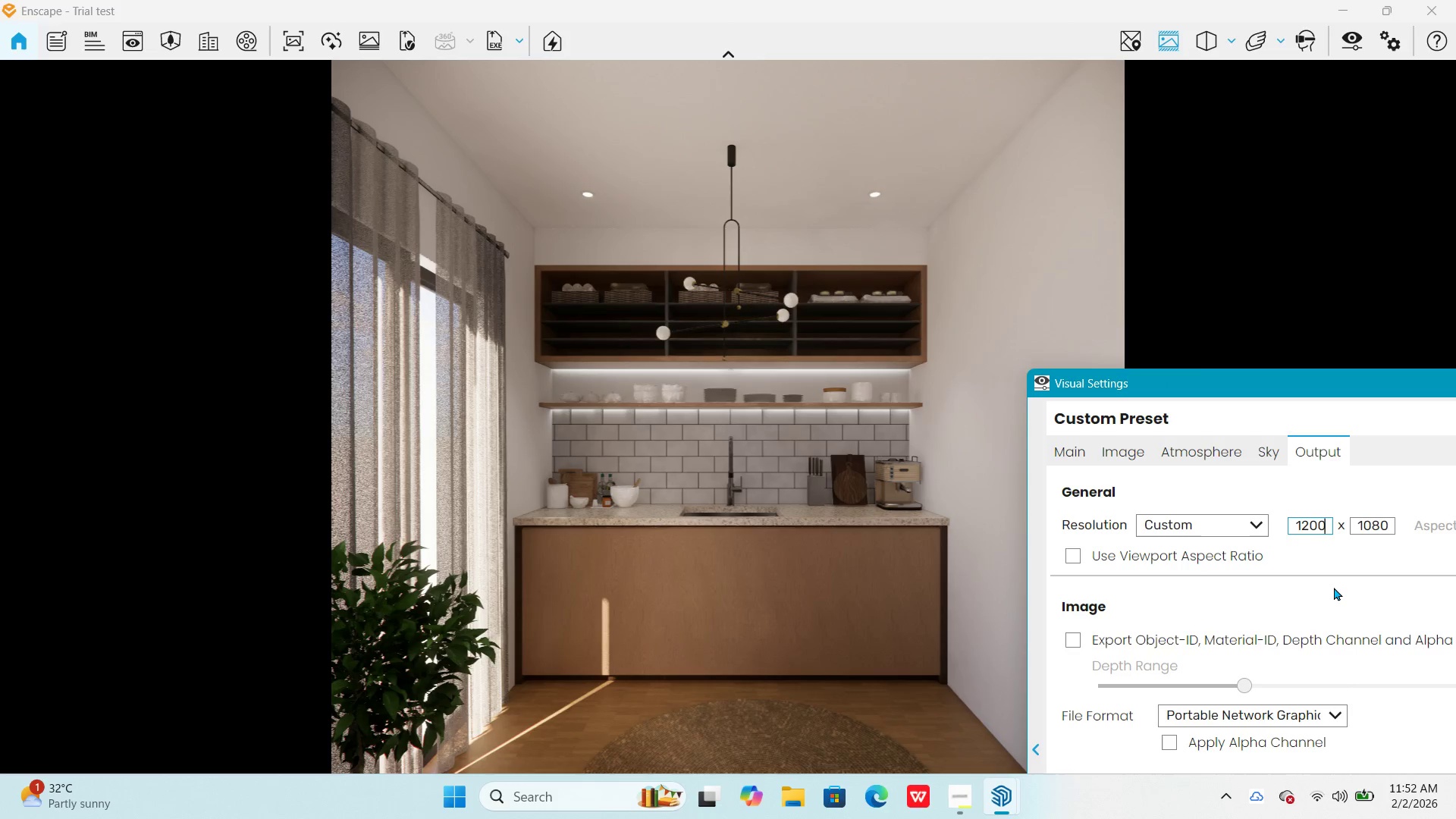 
wait(6.91)
 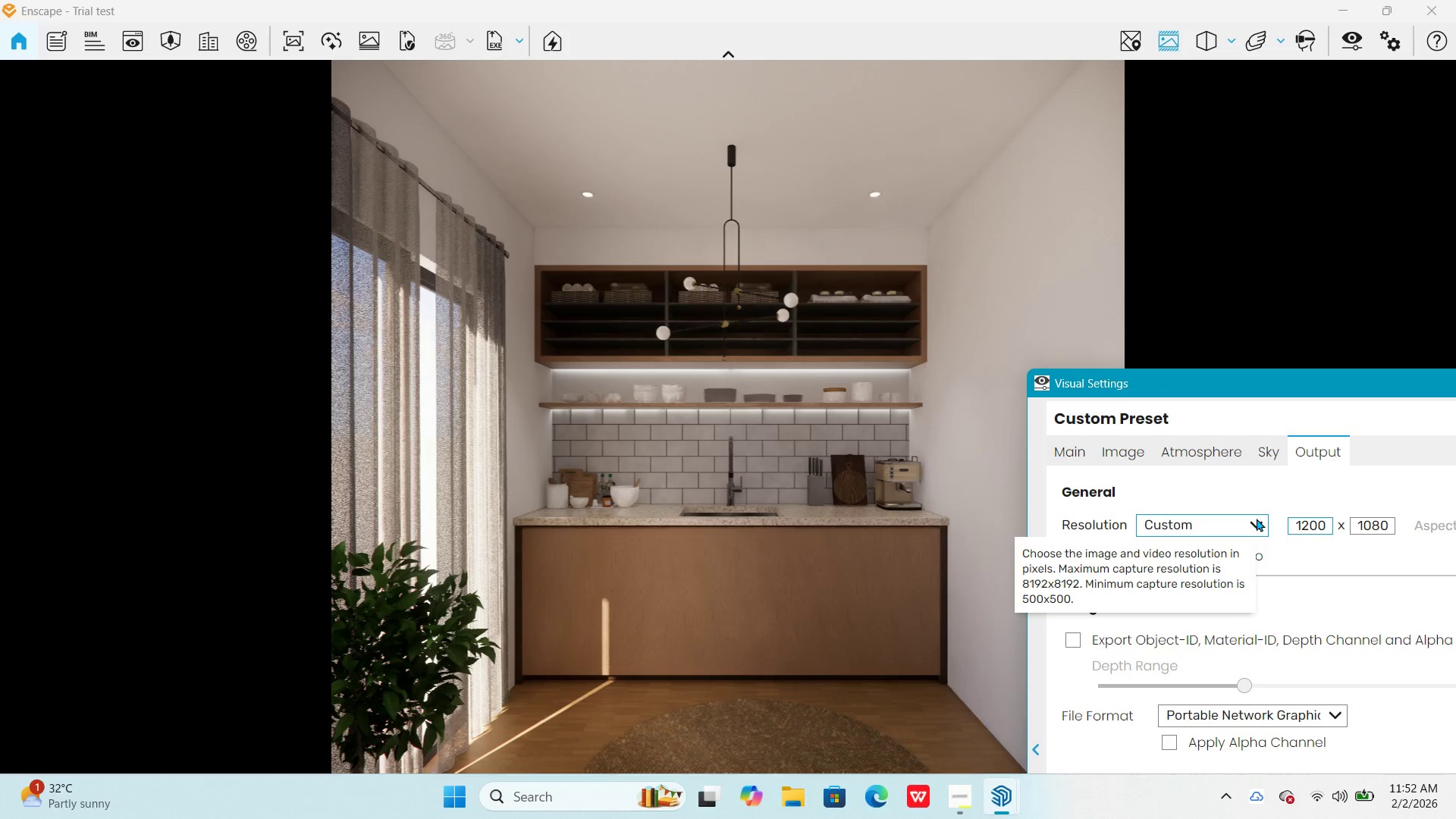 
left_click_drag(start_coordinate=[1302, 388], to_coordinate=[1191, 270])
 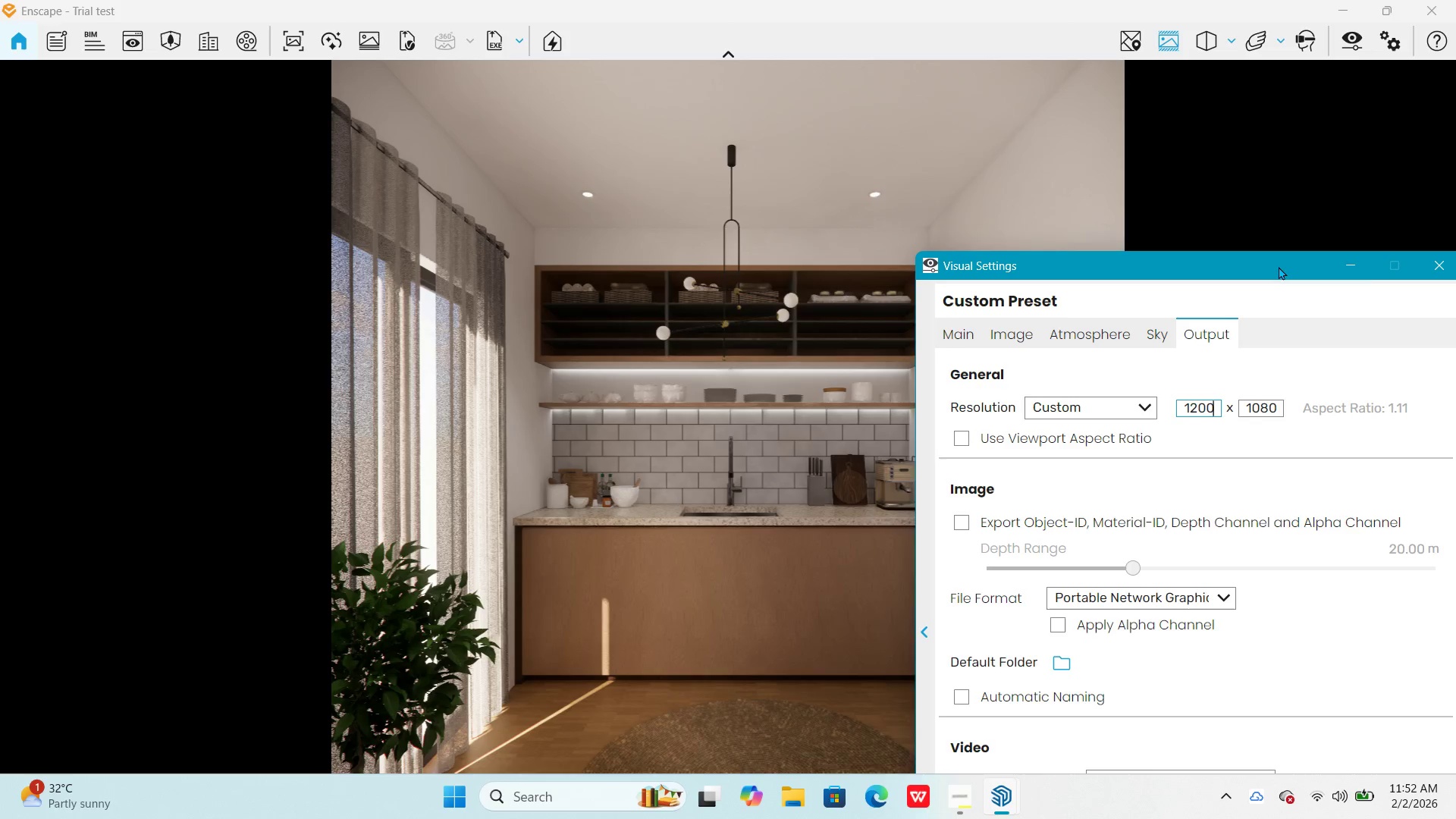 
left_click_drag(start_coordinate=[1276, 266], to_coordinate=[1212, 234])
 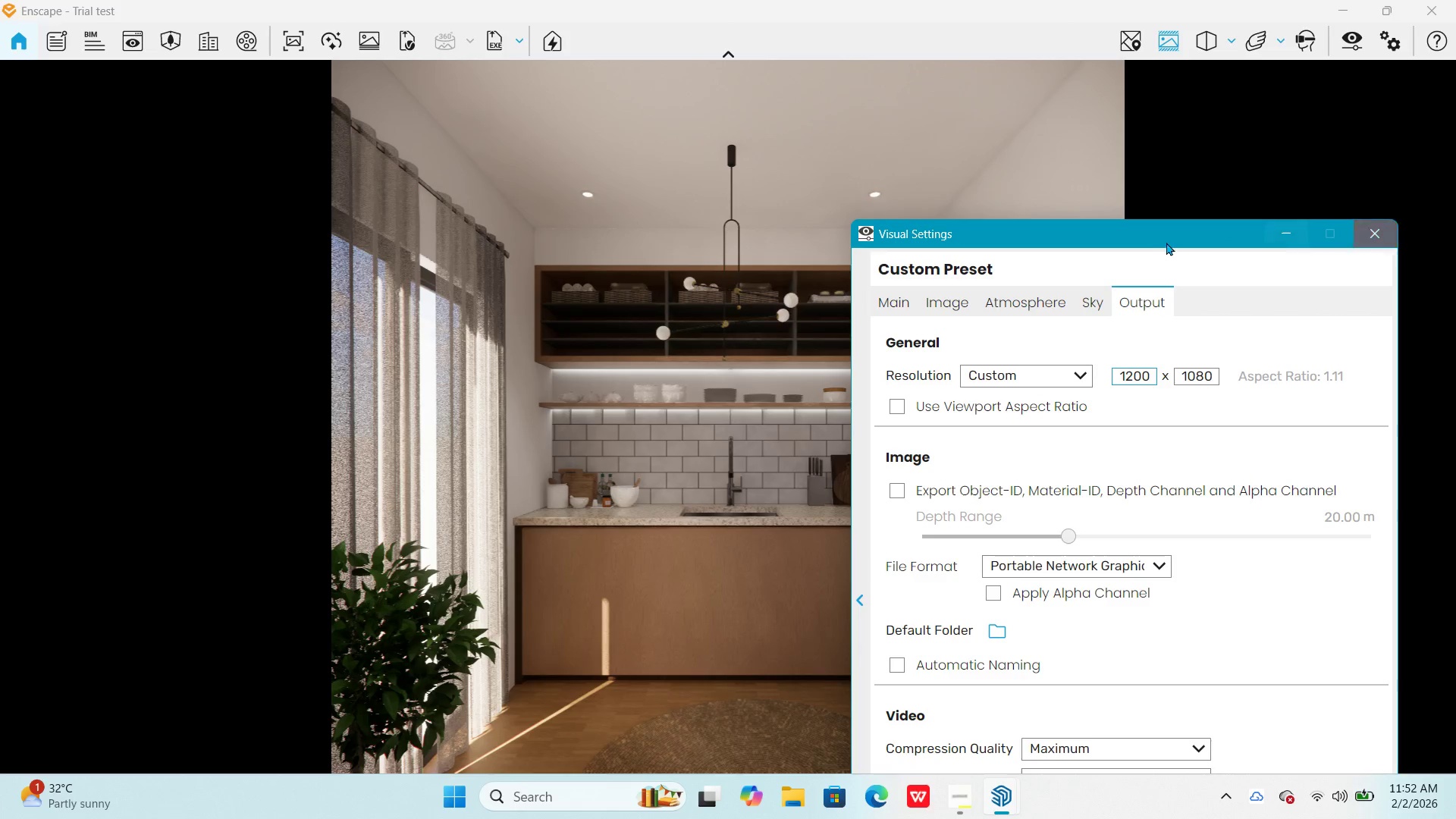 
left_click_drag(start_coordinate=[1154, 234], to_coordinate=[1227, 139])
 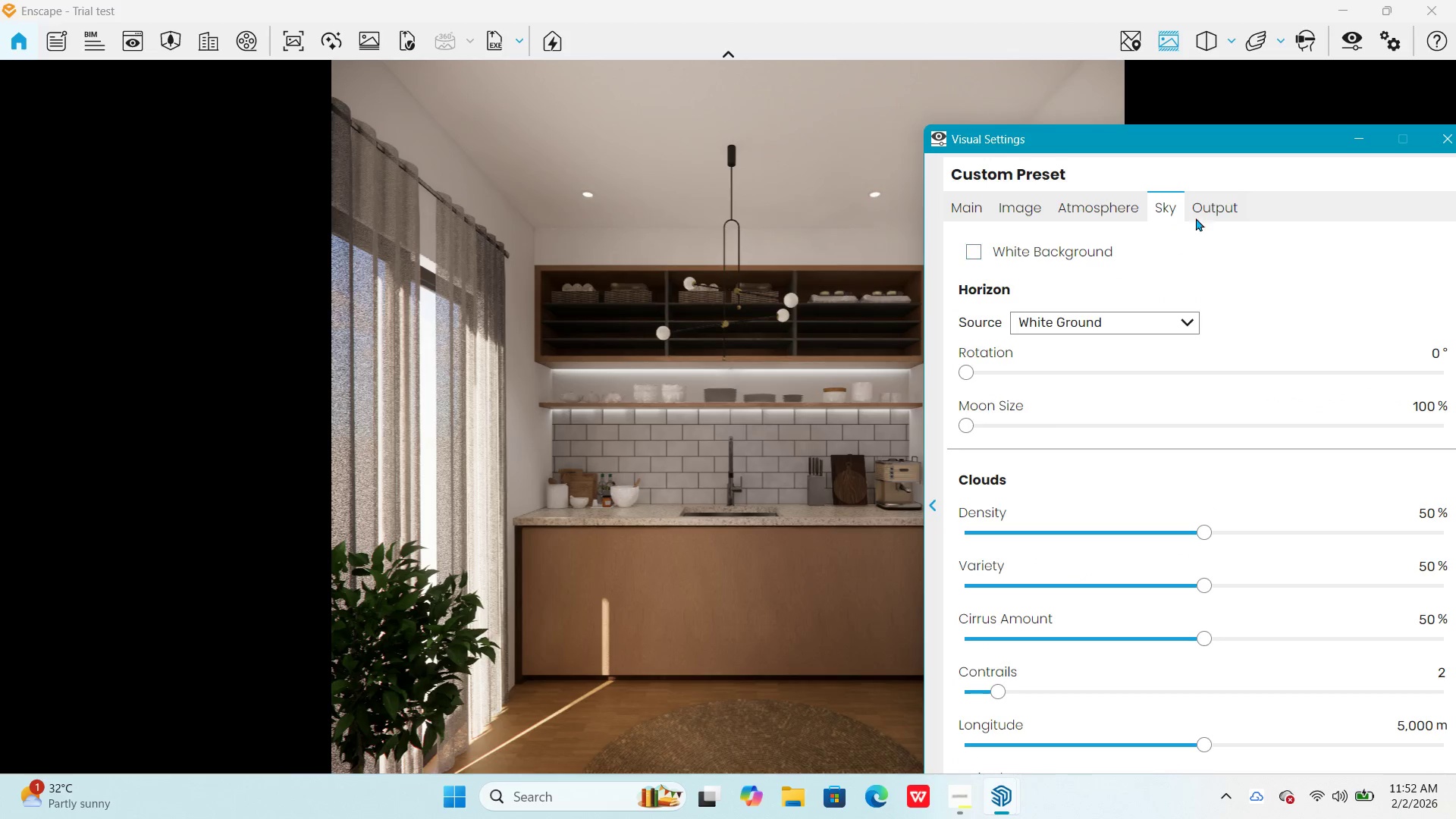 
left_click_drag(start_coordinate=[1225, 135], to_coordinate=[1175, 83])
 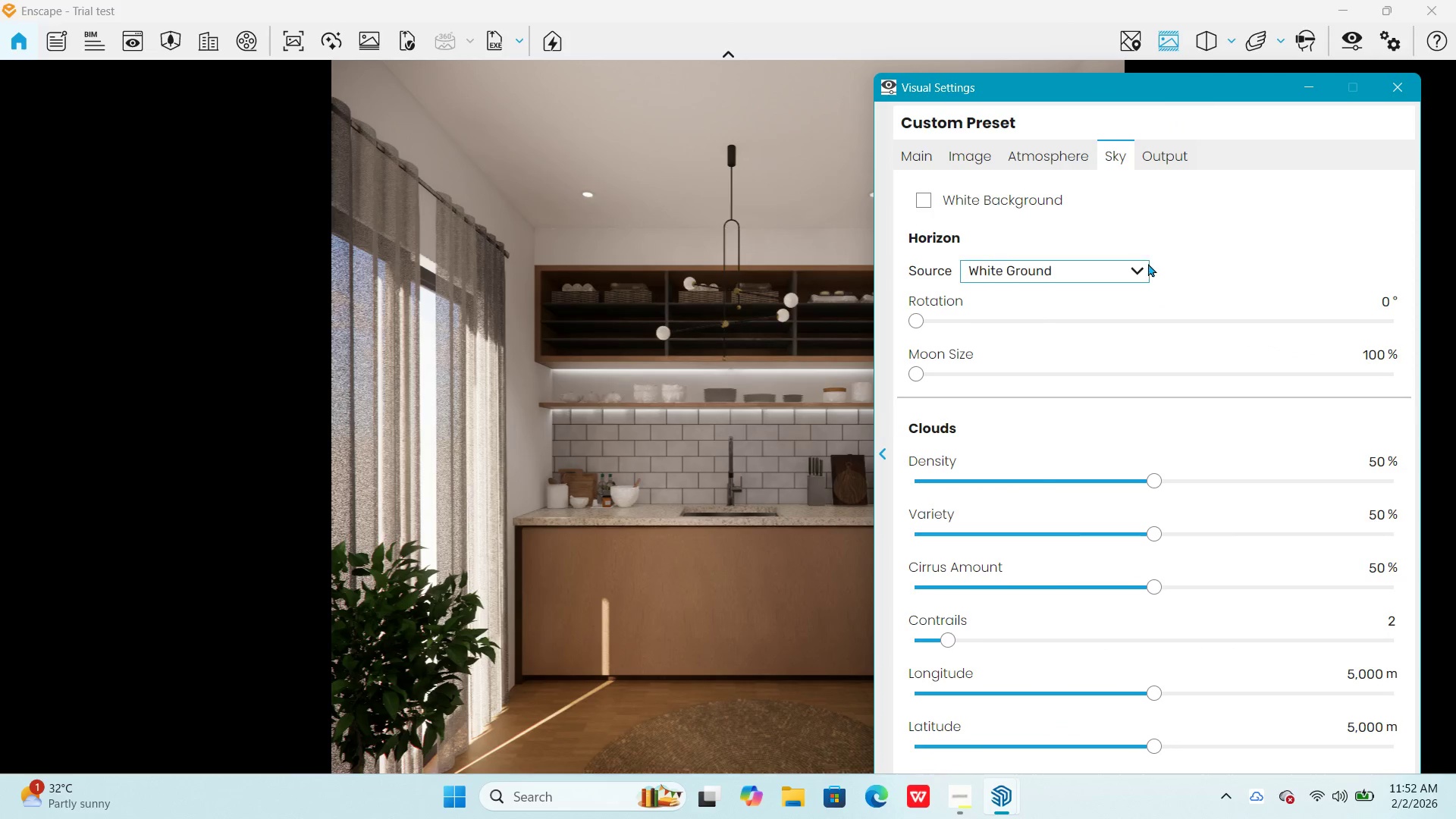 
left_click([1138, 265])
 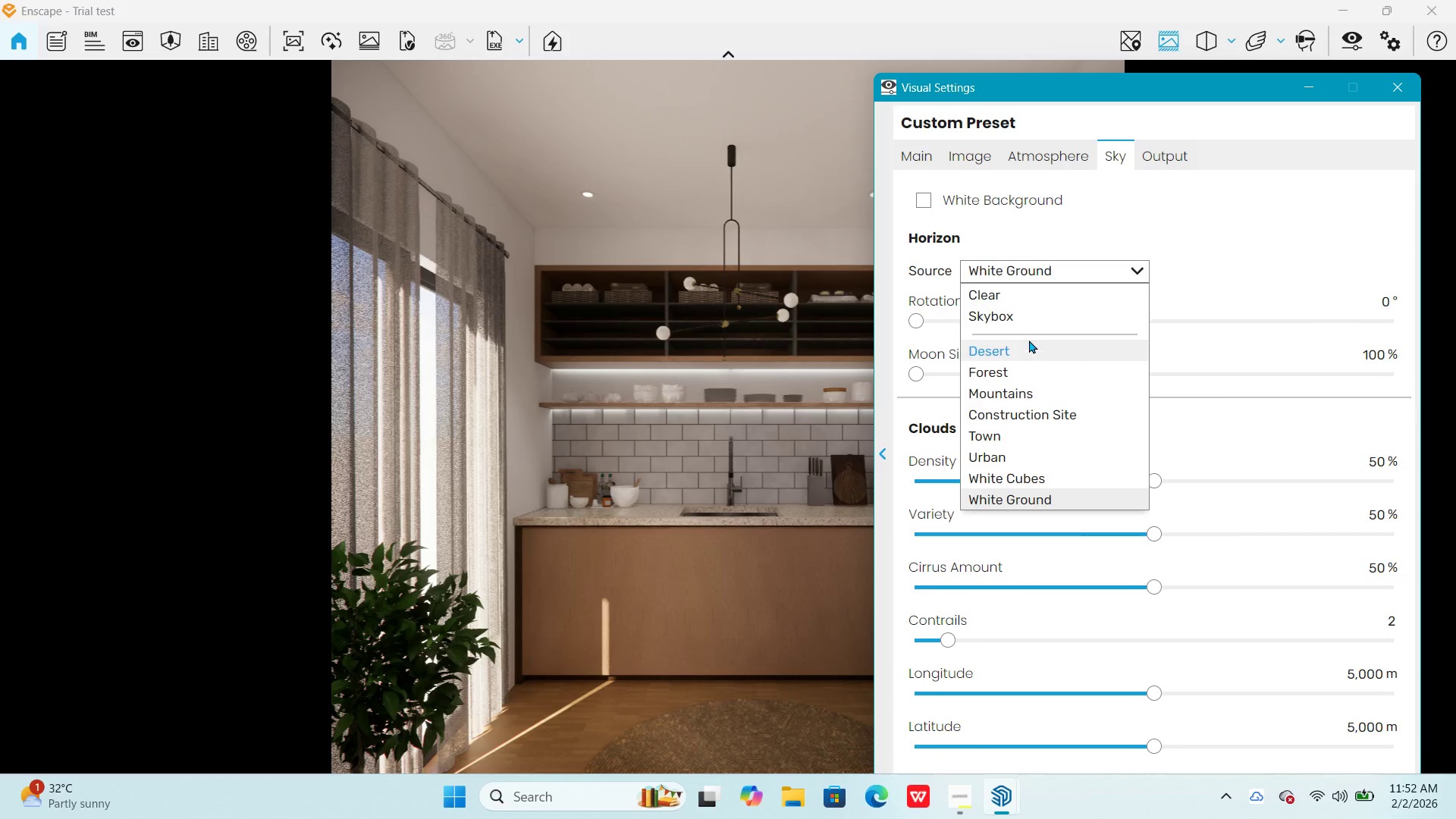 
left_click([1025, 322])
 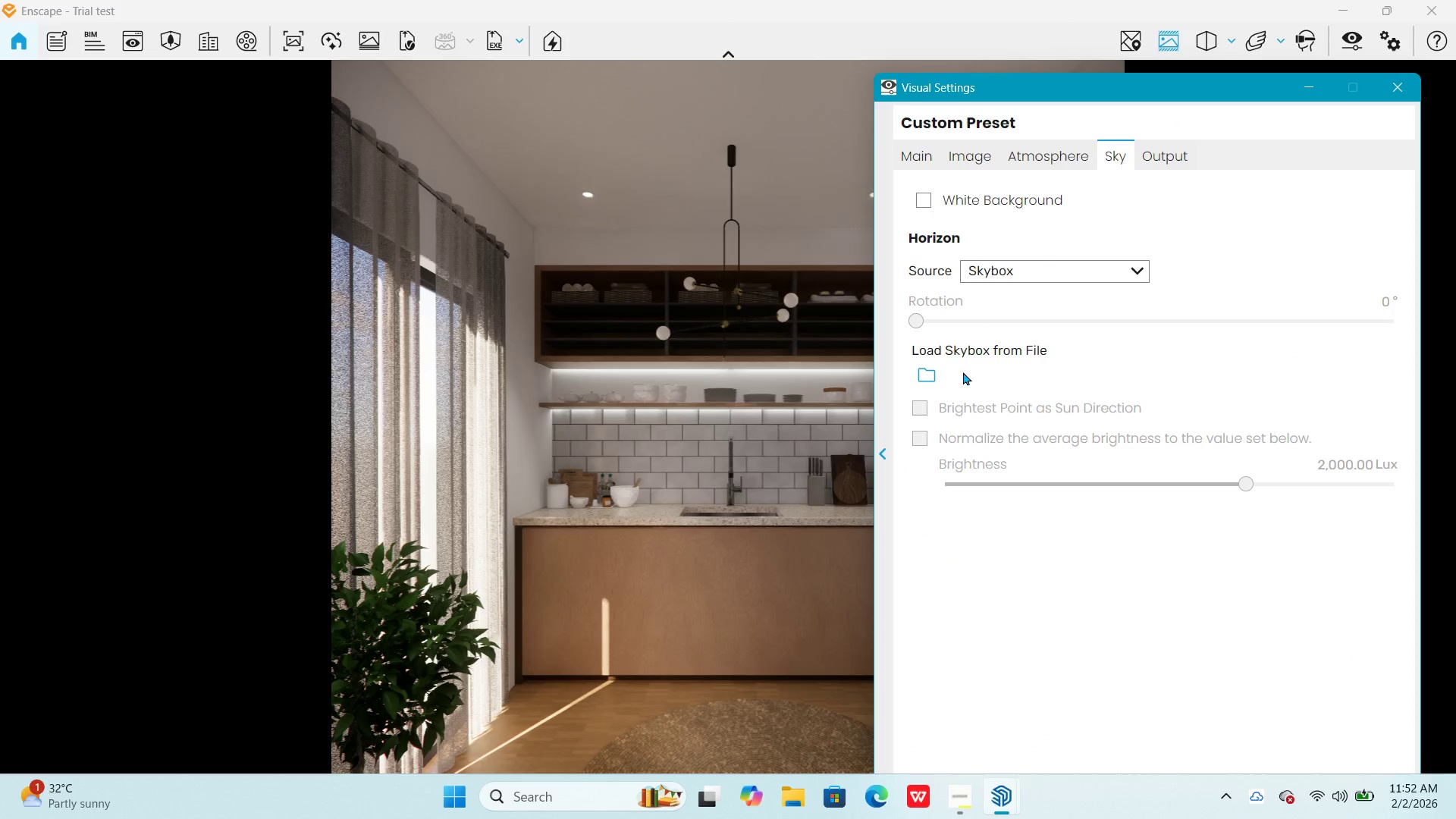 
left_click([927, 369])
 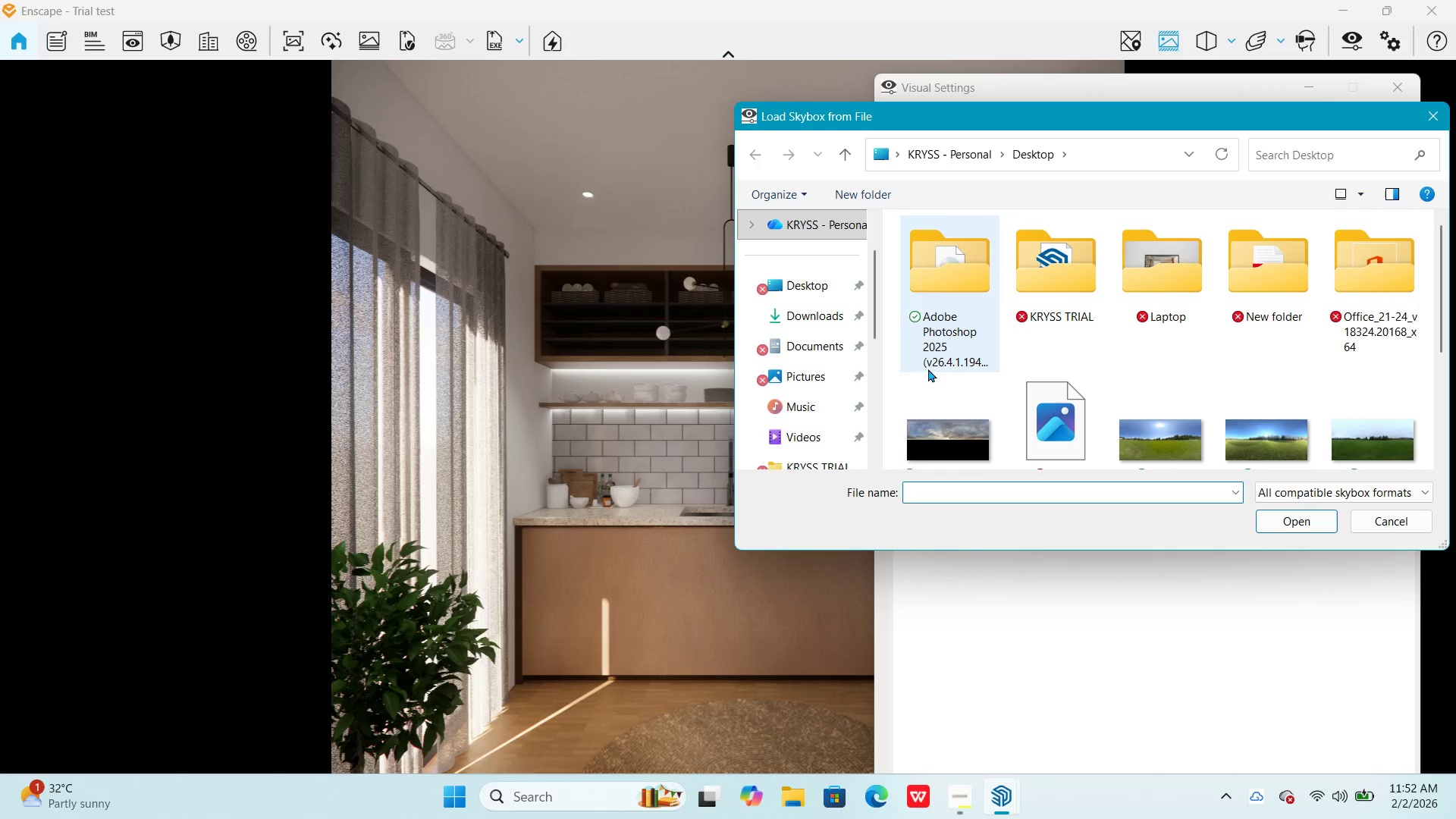 
left_click([805, 287])
 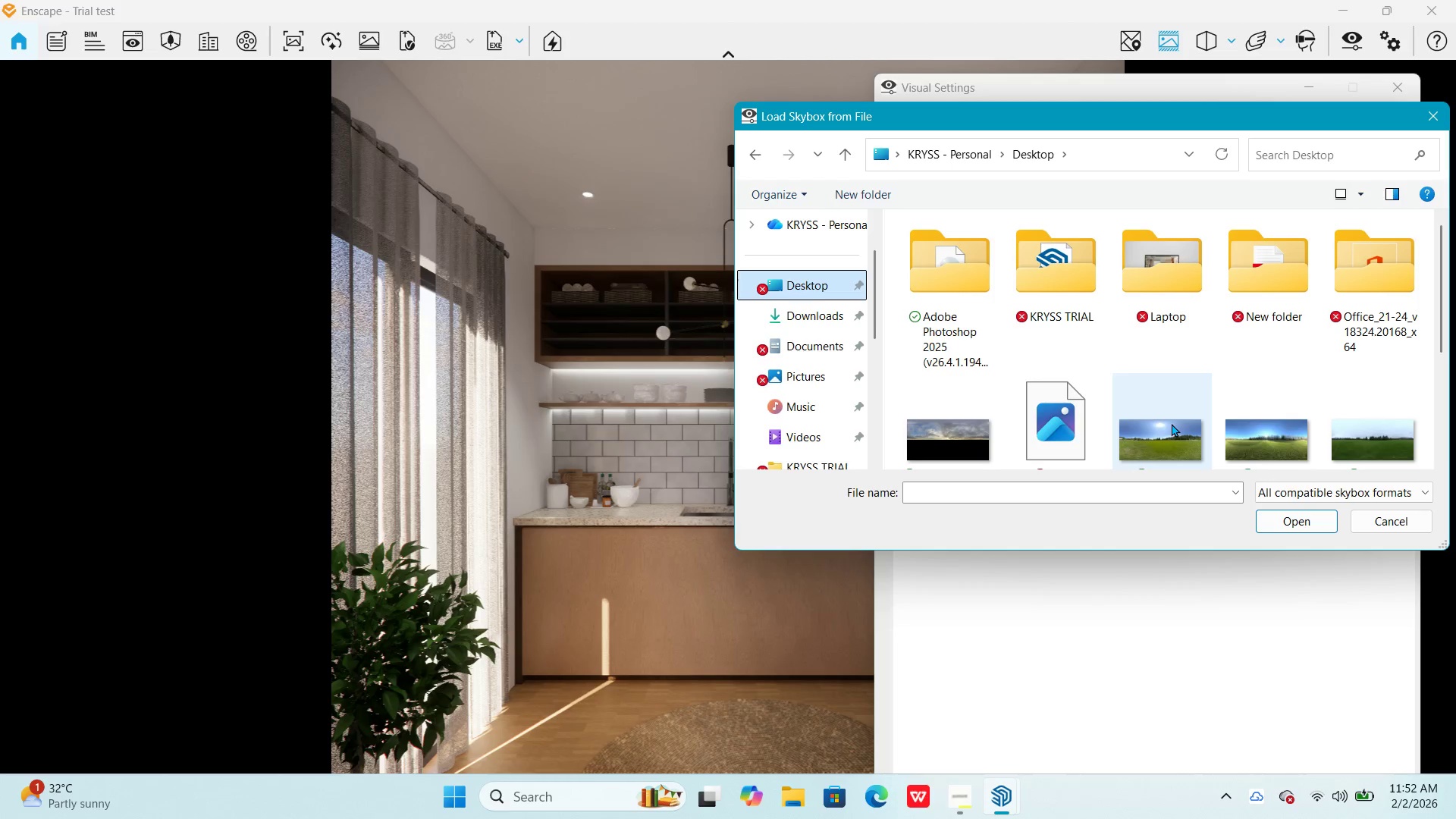 
scroll: coordinate [1141, 367], scroll_direction: down, amount: 1.0
 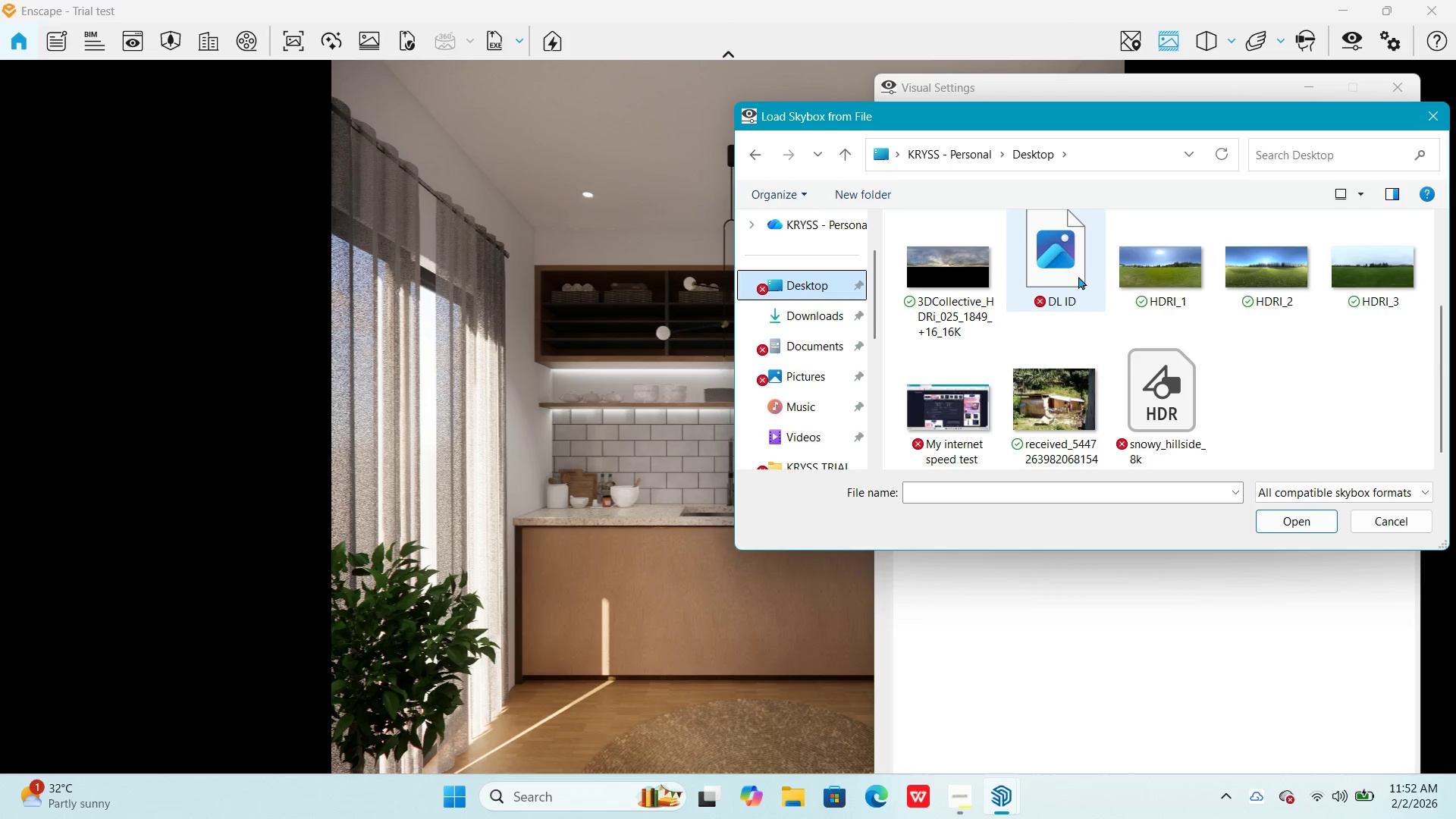 
left_click([1183, 413])
 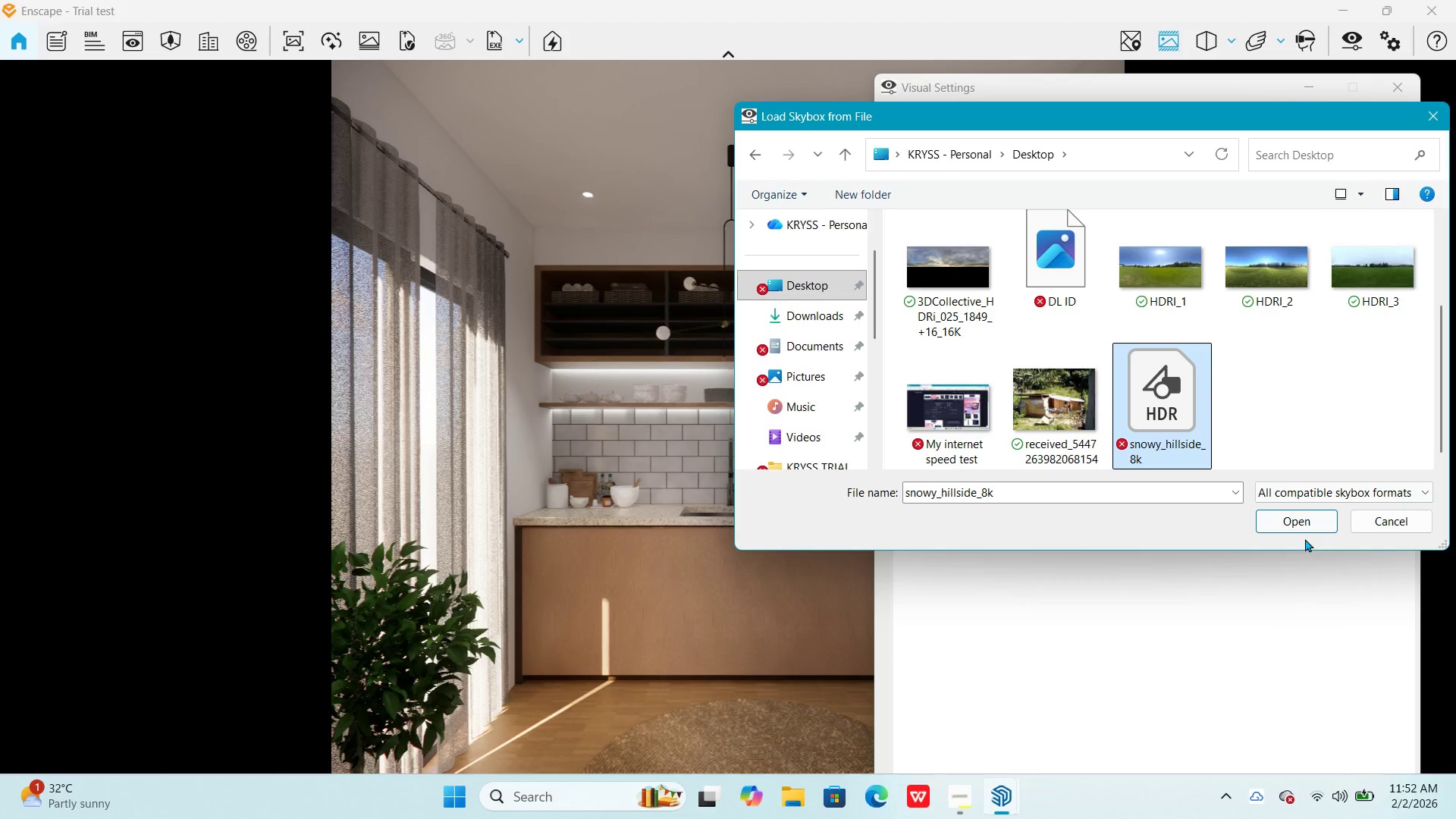 
left_click([1297, 519])
 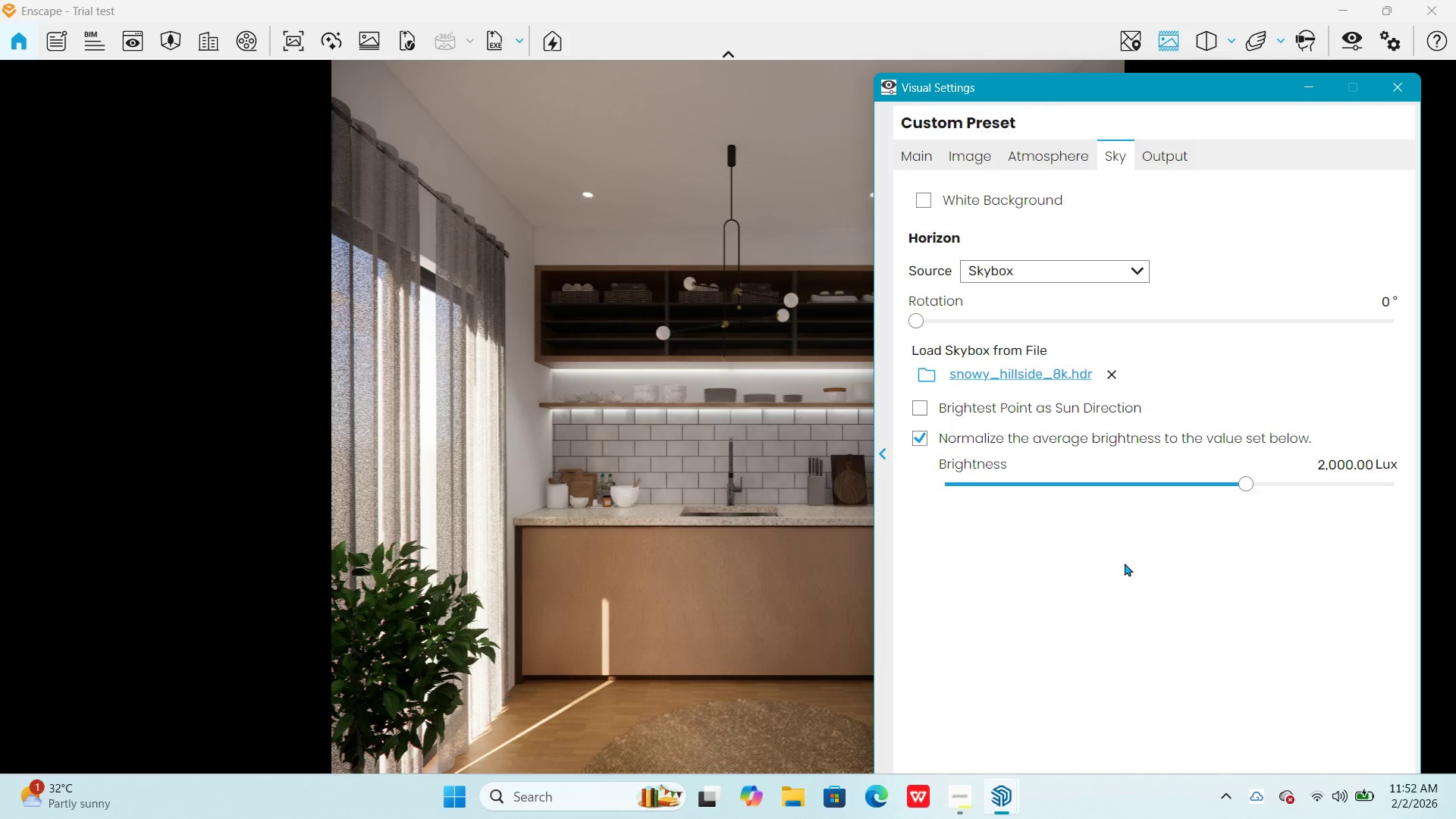 
wait(11.36)
 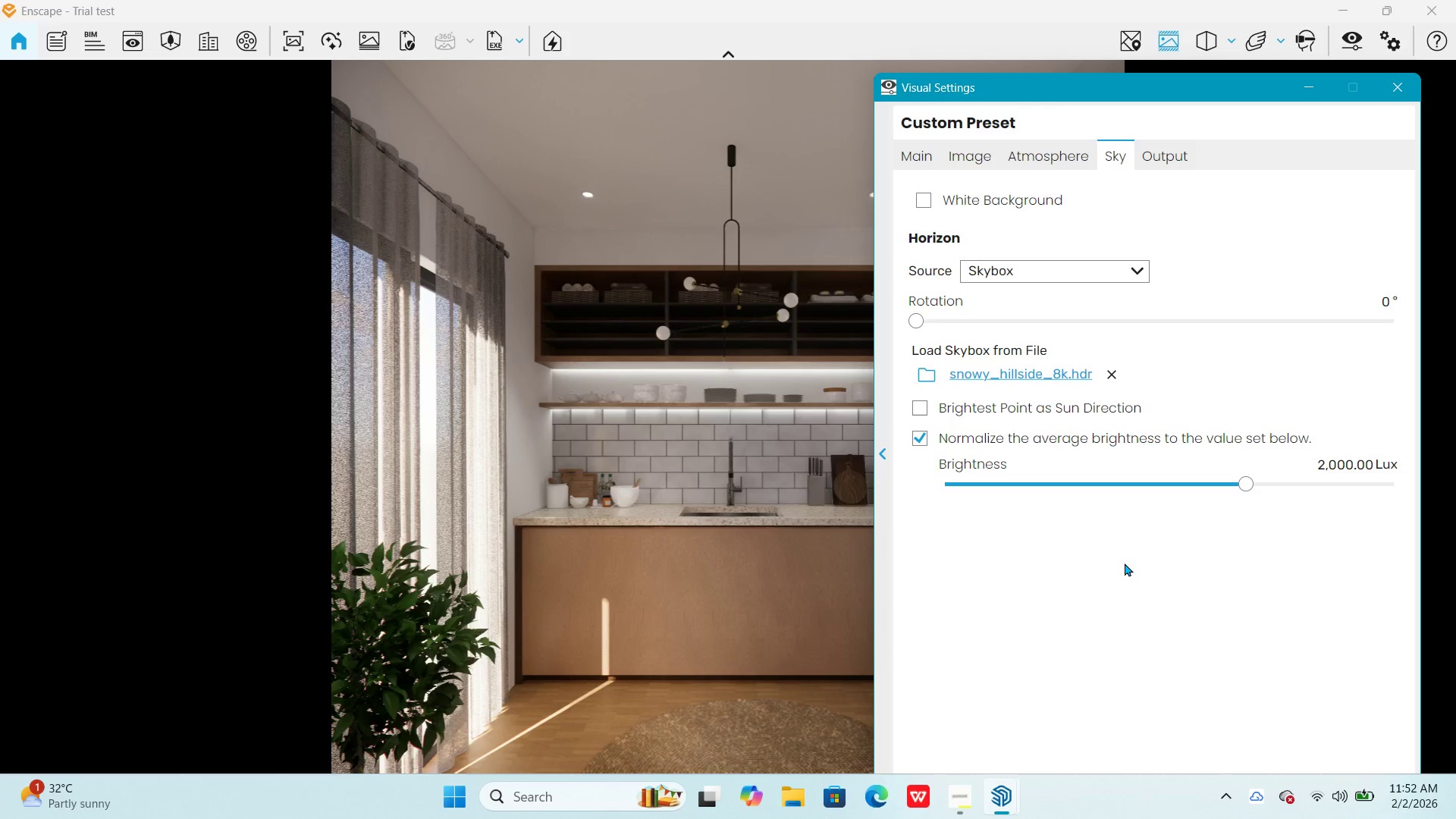 
left_click([911, 147])
 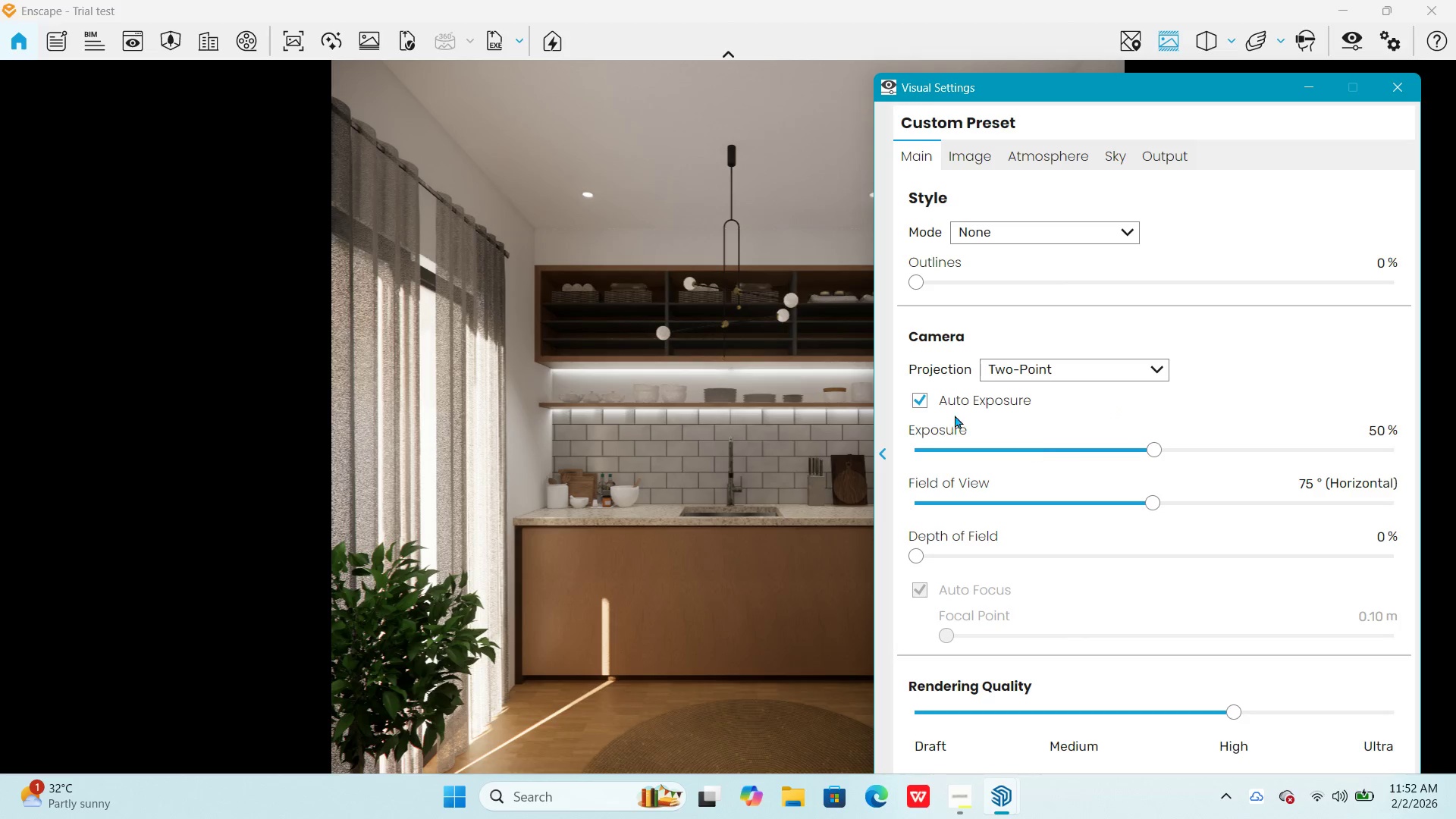 
left_click([927, 400])
 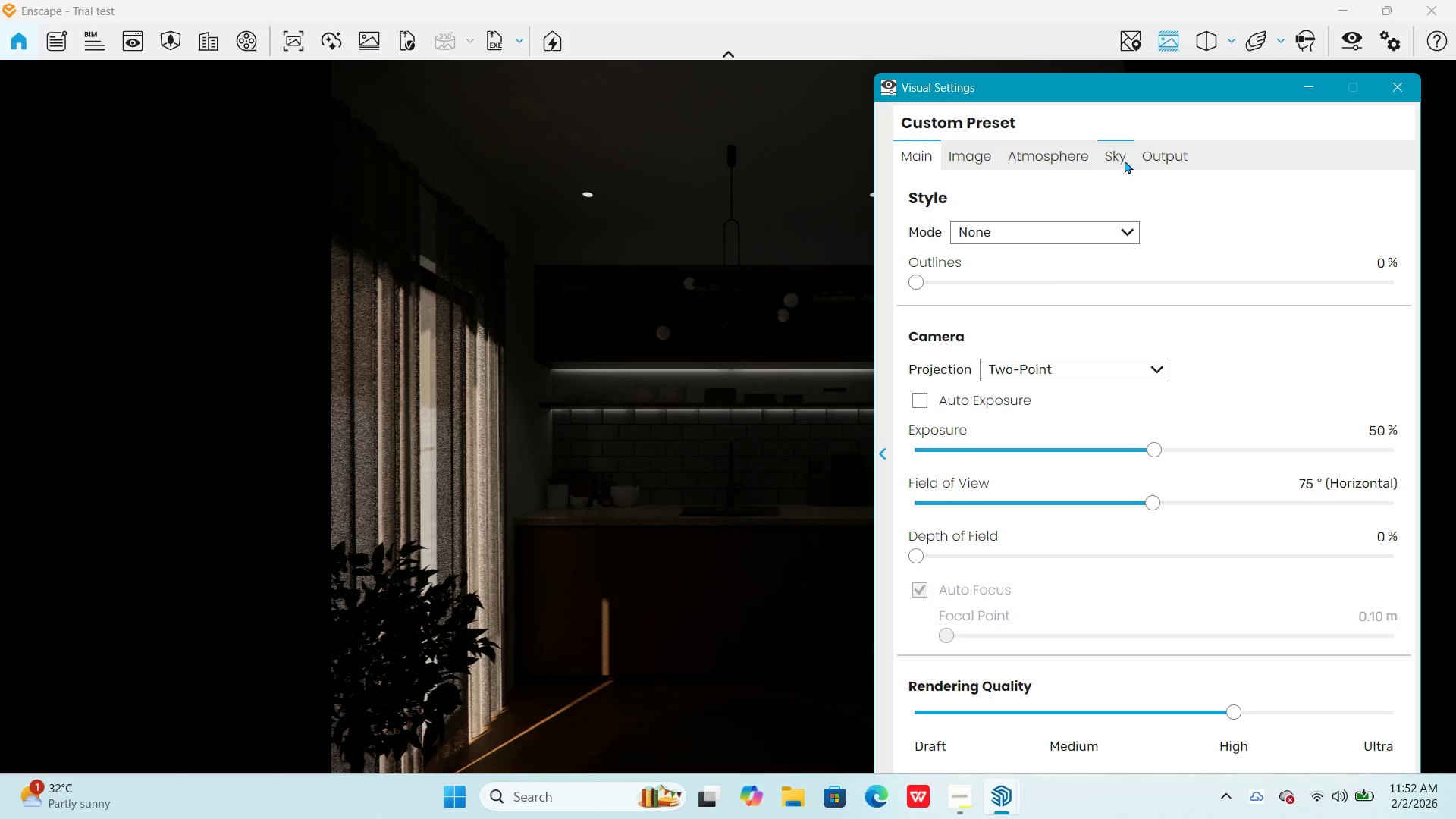 
left_click([1115, 153])
 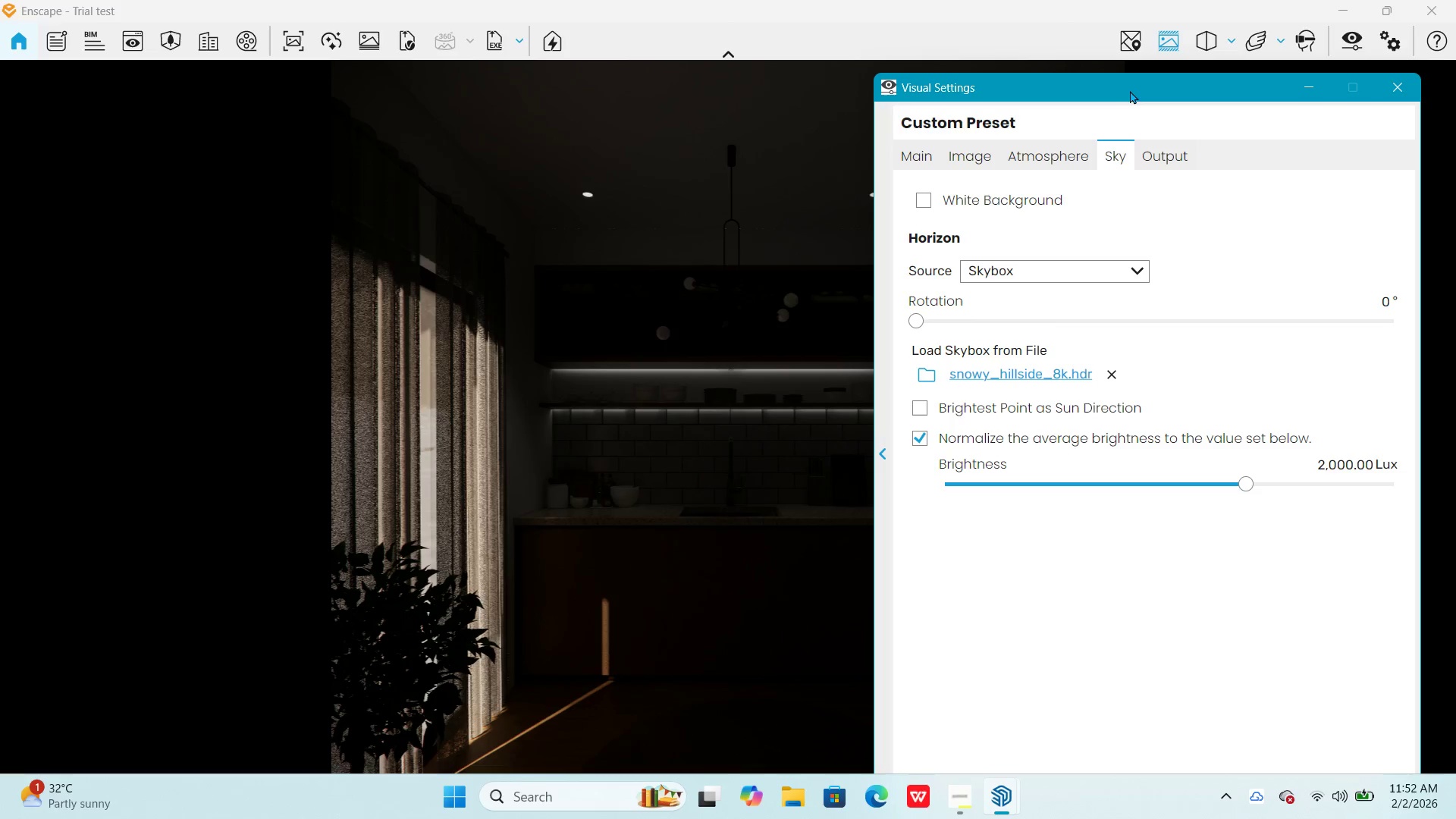 
left_click_drag(start_coordinate=[1128, 86], to_coordinate=[246, 56])
 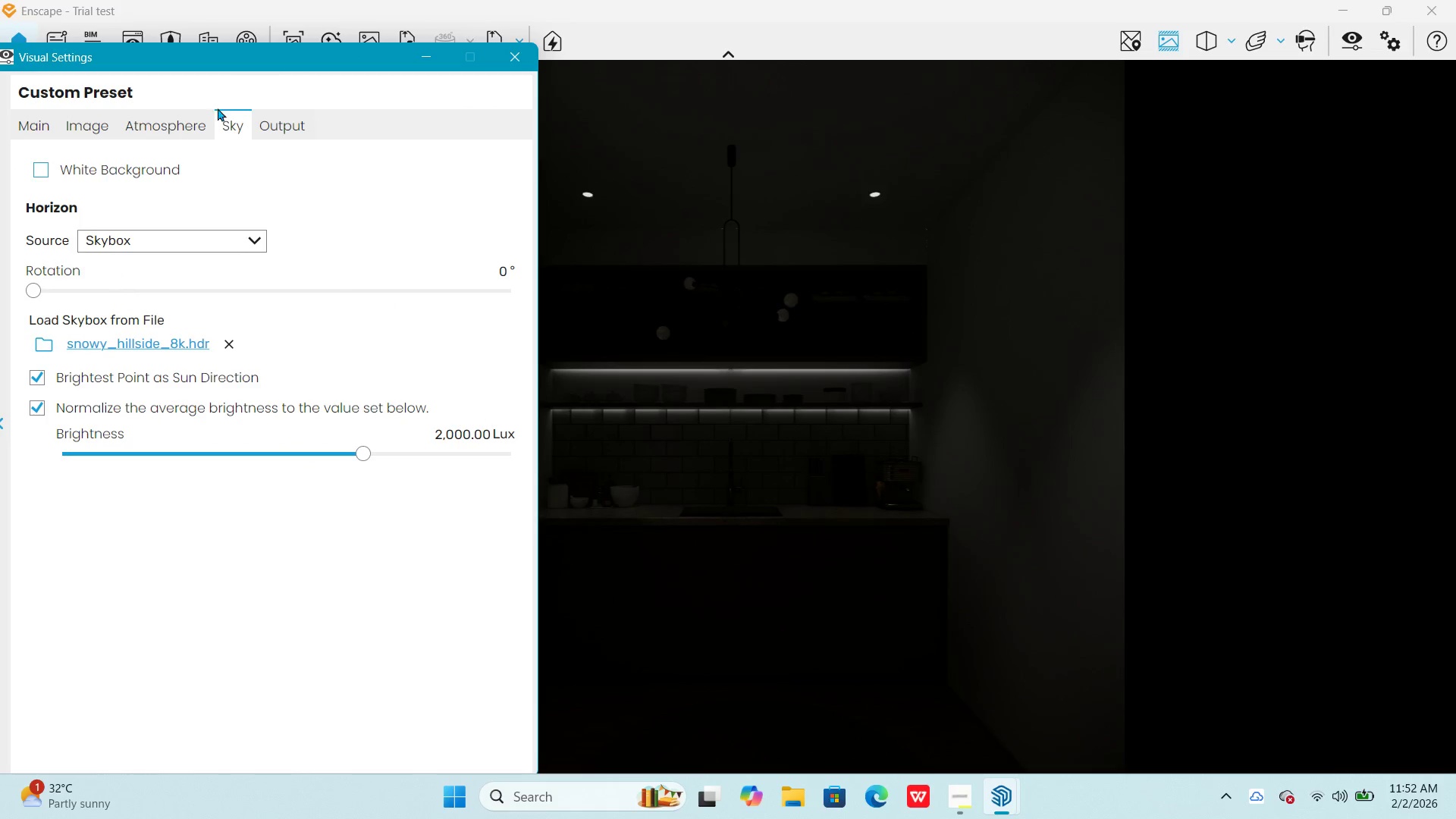 
left_click_drag(start_coordinate=[271, 61], to_coordinate=[956, 90])
 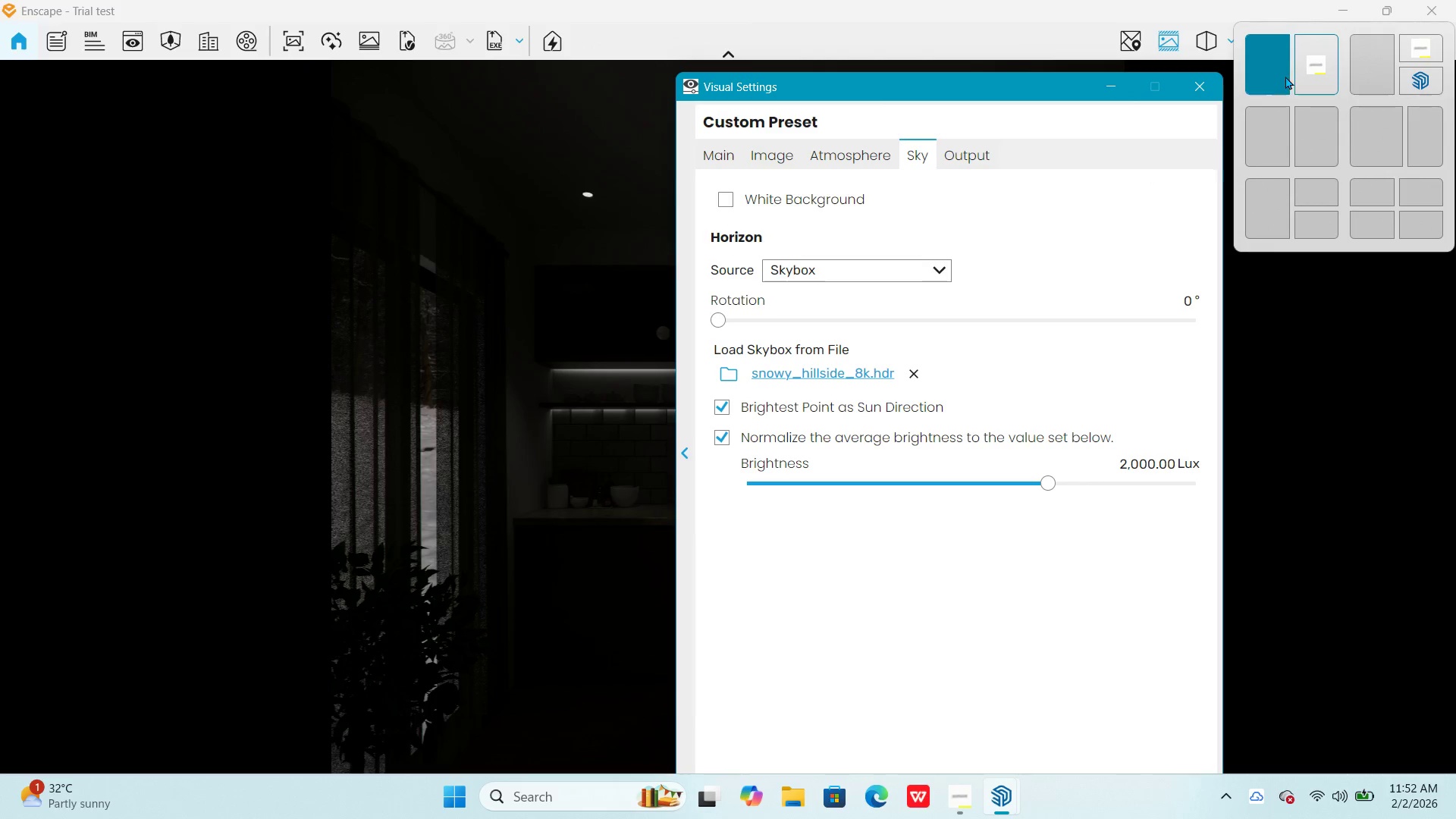 
left_click([1276, 140])
 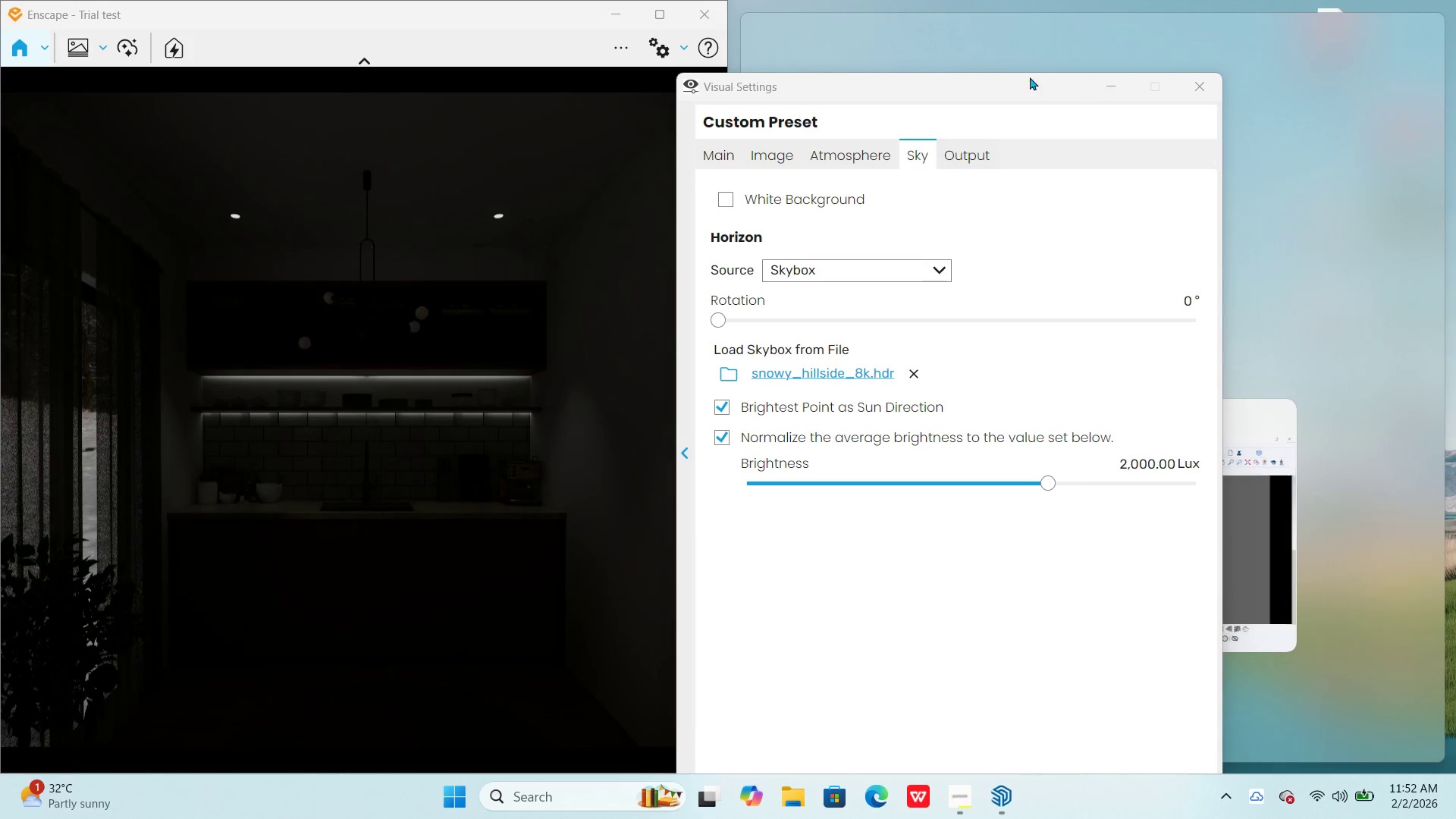 
left_click_drag(start_coordinate=[1015, 86], to_coordinate=[1166, 46])
 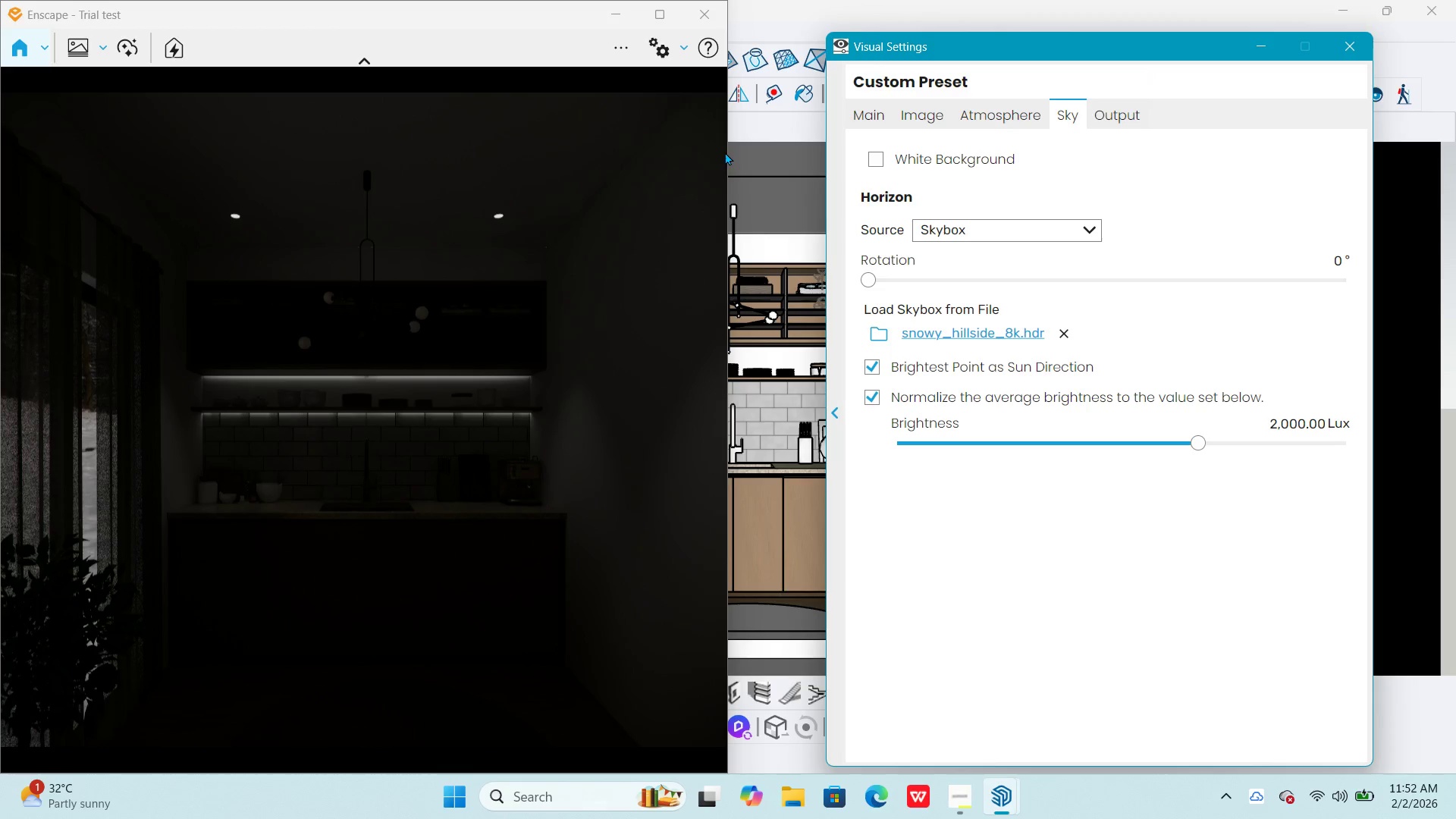 
left_click_drag(start_coordinate=[730, 147], to_coordinate=[831, 147])
 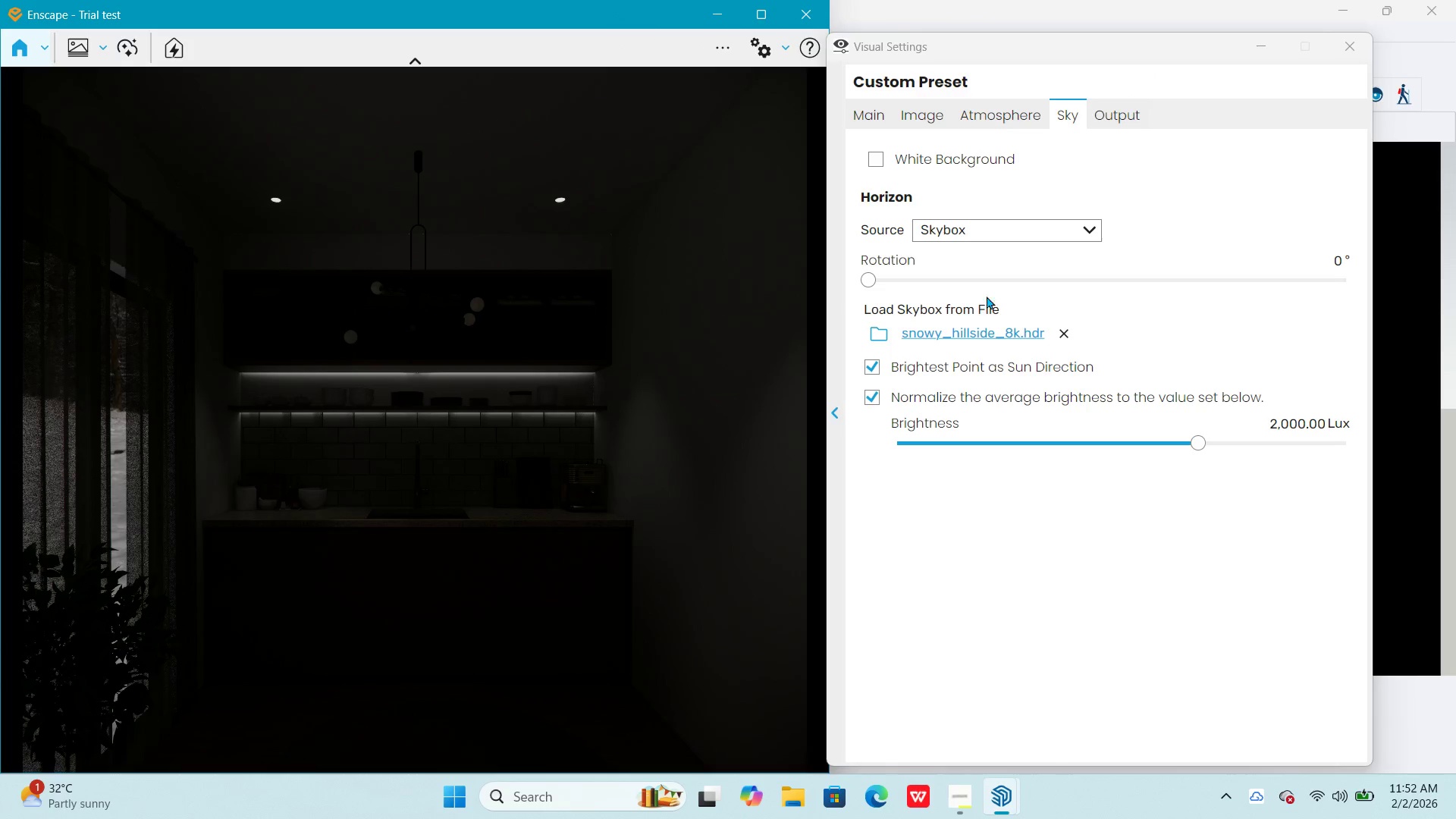 
mouse_move([890, 281])
 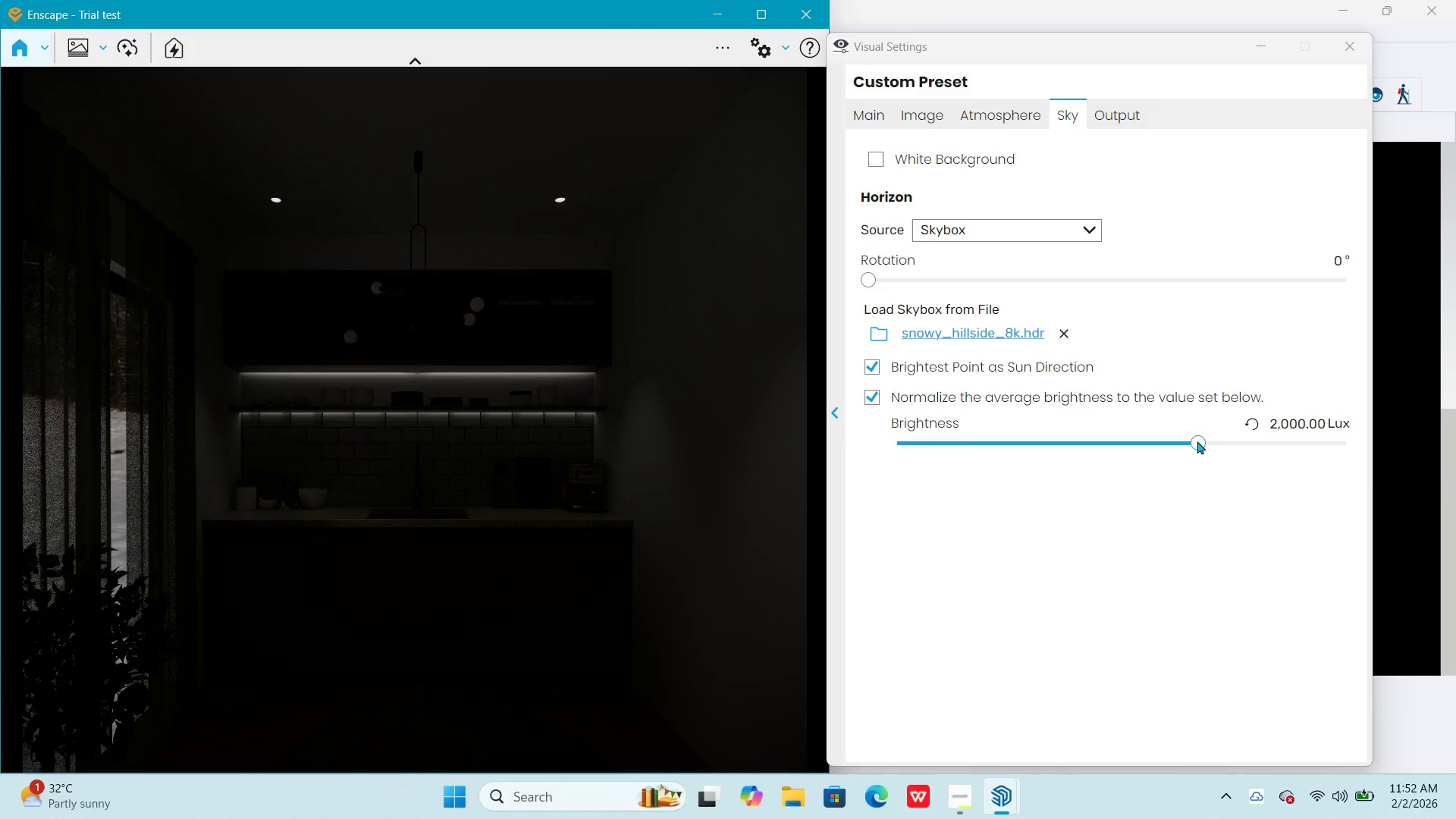 
left_click_drag(start_coordinate=[1197, 441], to_coordinate=[1225, 444])
 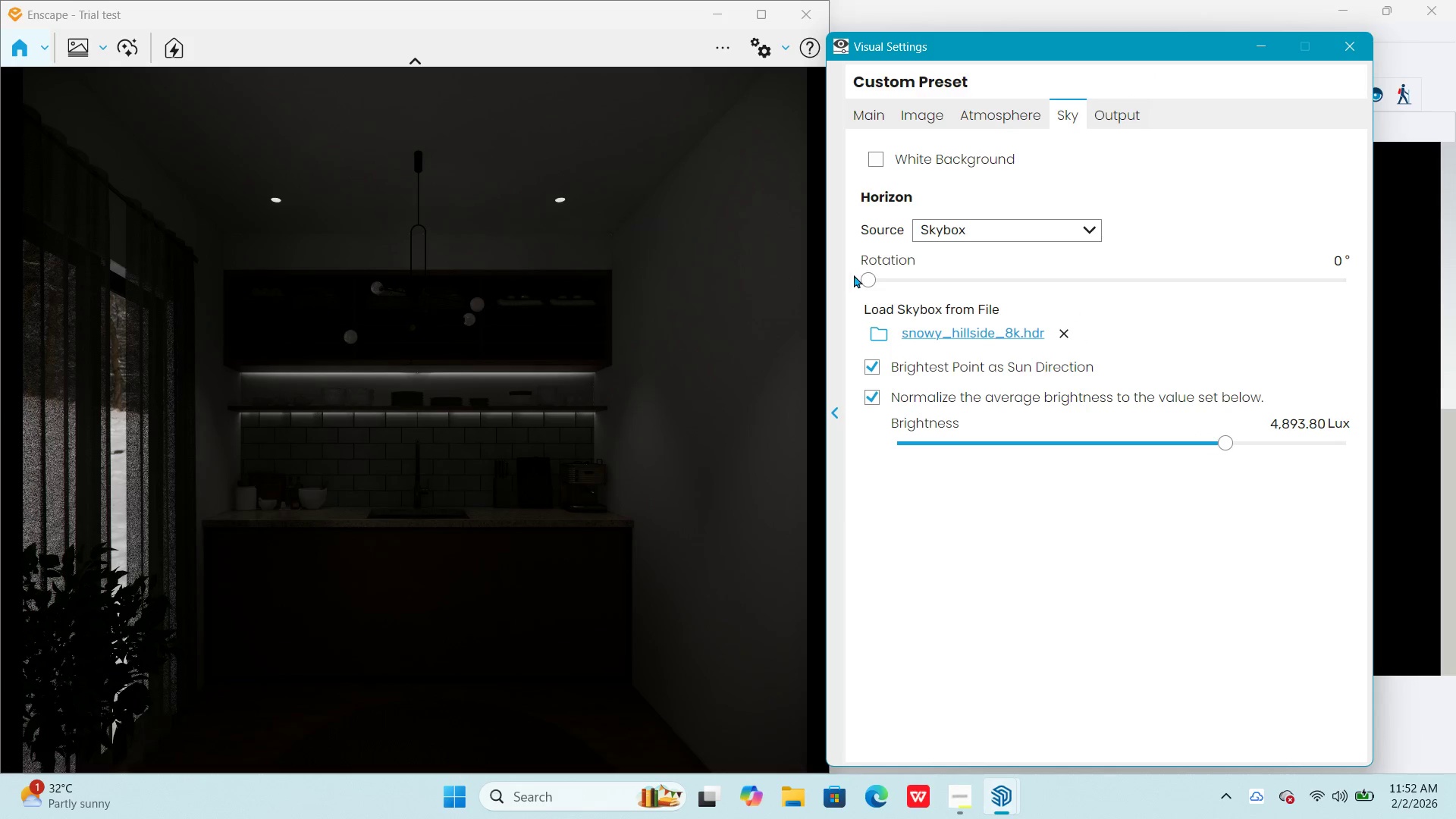 
left_click_drag(start_coordinate=[870, 276], to_coordinate=[1021, 262])
 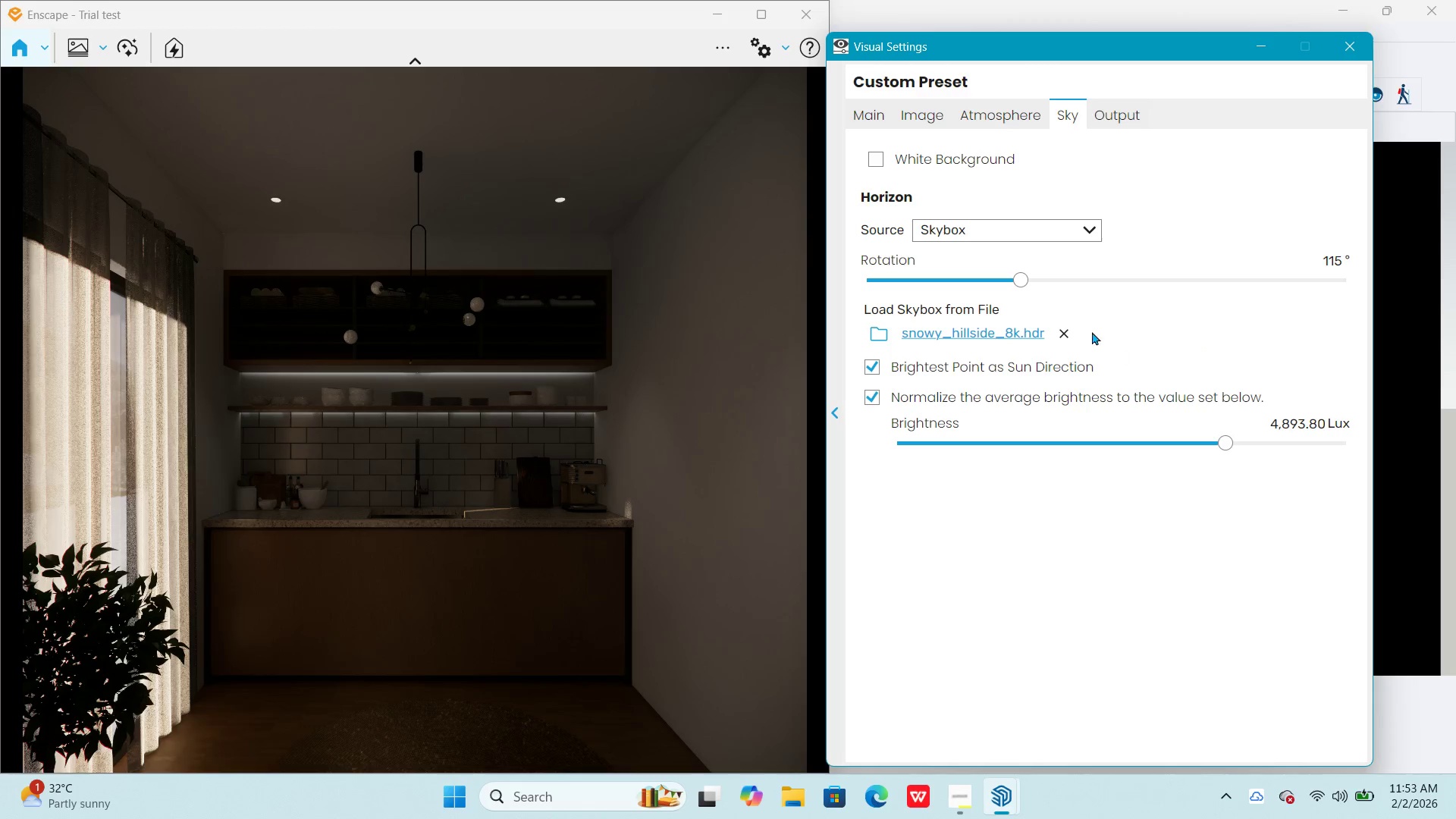 
left_click_drag(start_coordinate=[1021, 278], to_coordinate=[1042, 339])
 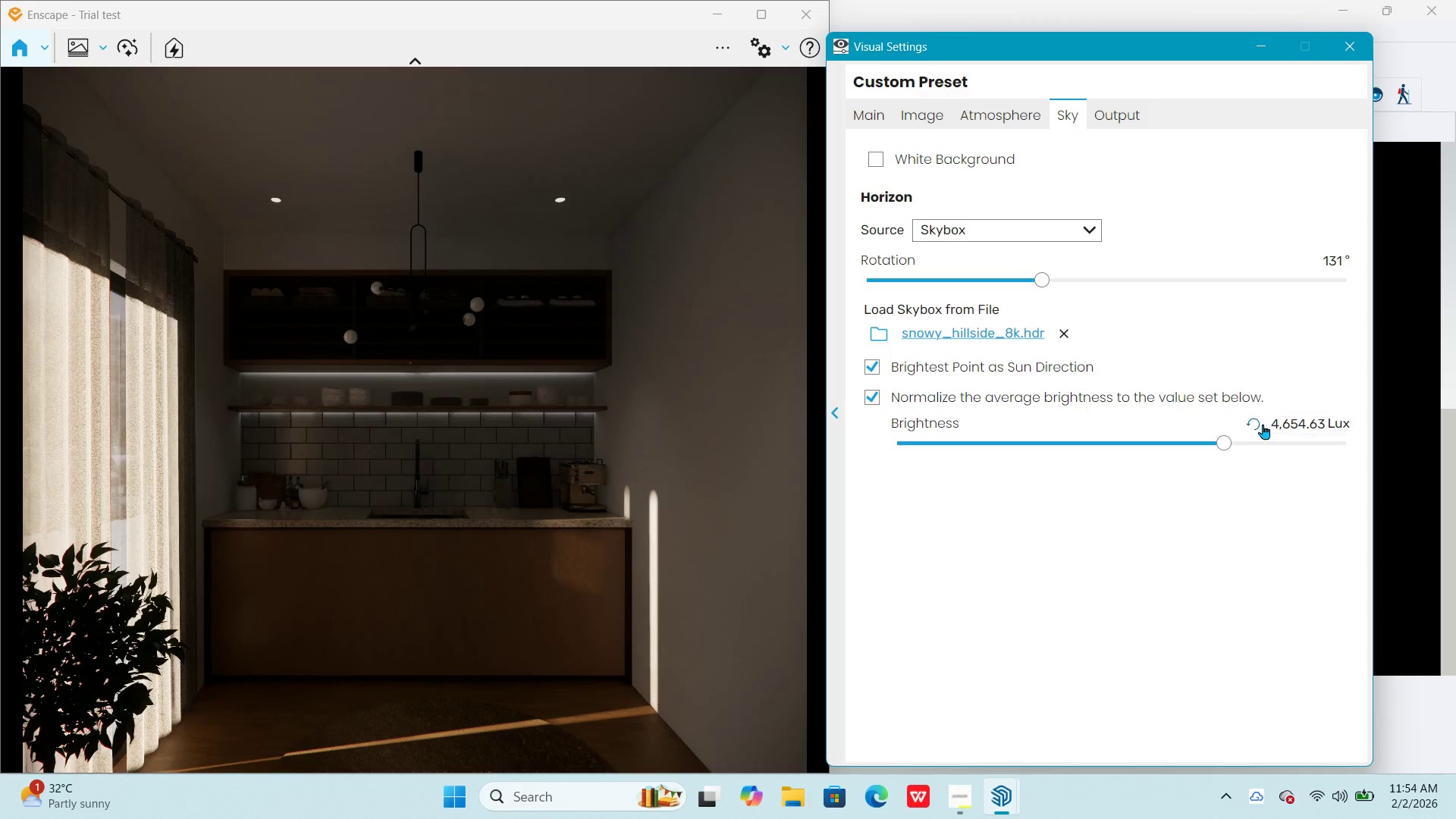 
left_click_drag(start_coordinate=[1224, 439], to_coordinate=[1247, 446])
 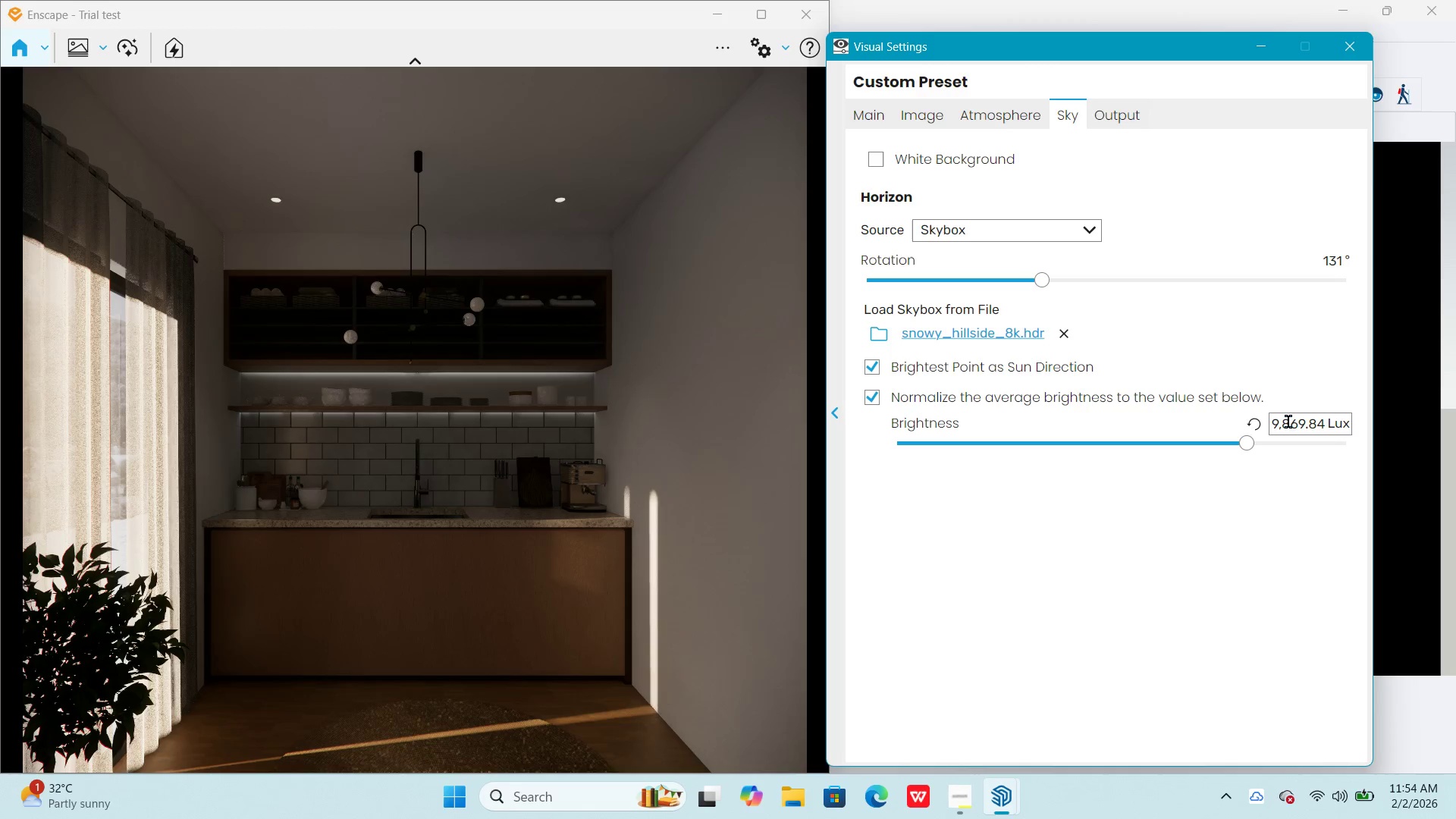 
double_click([1288, 422])
 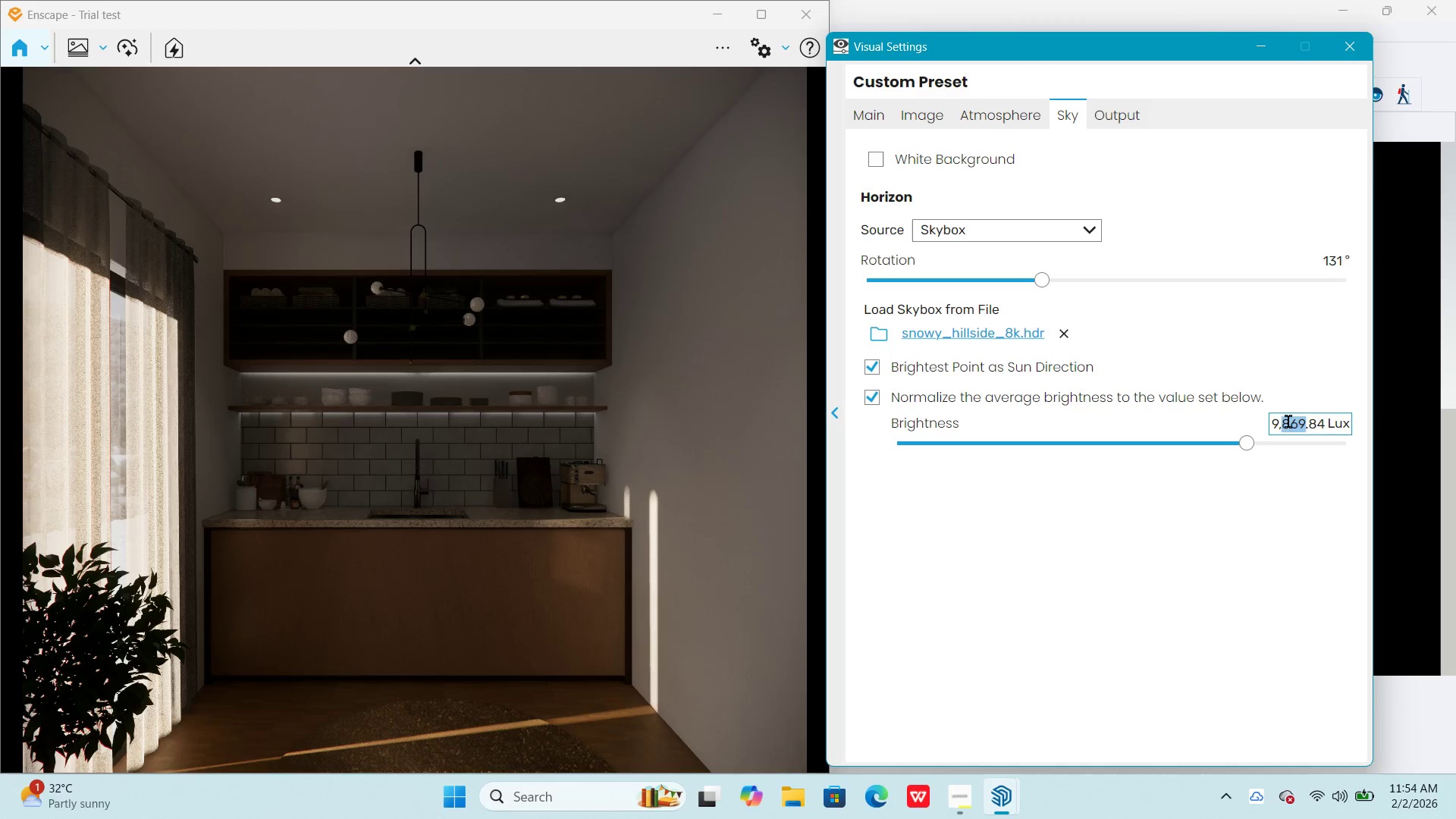 
triple_click([1288, 422])
 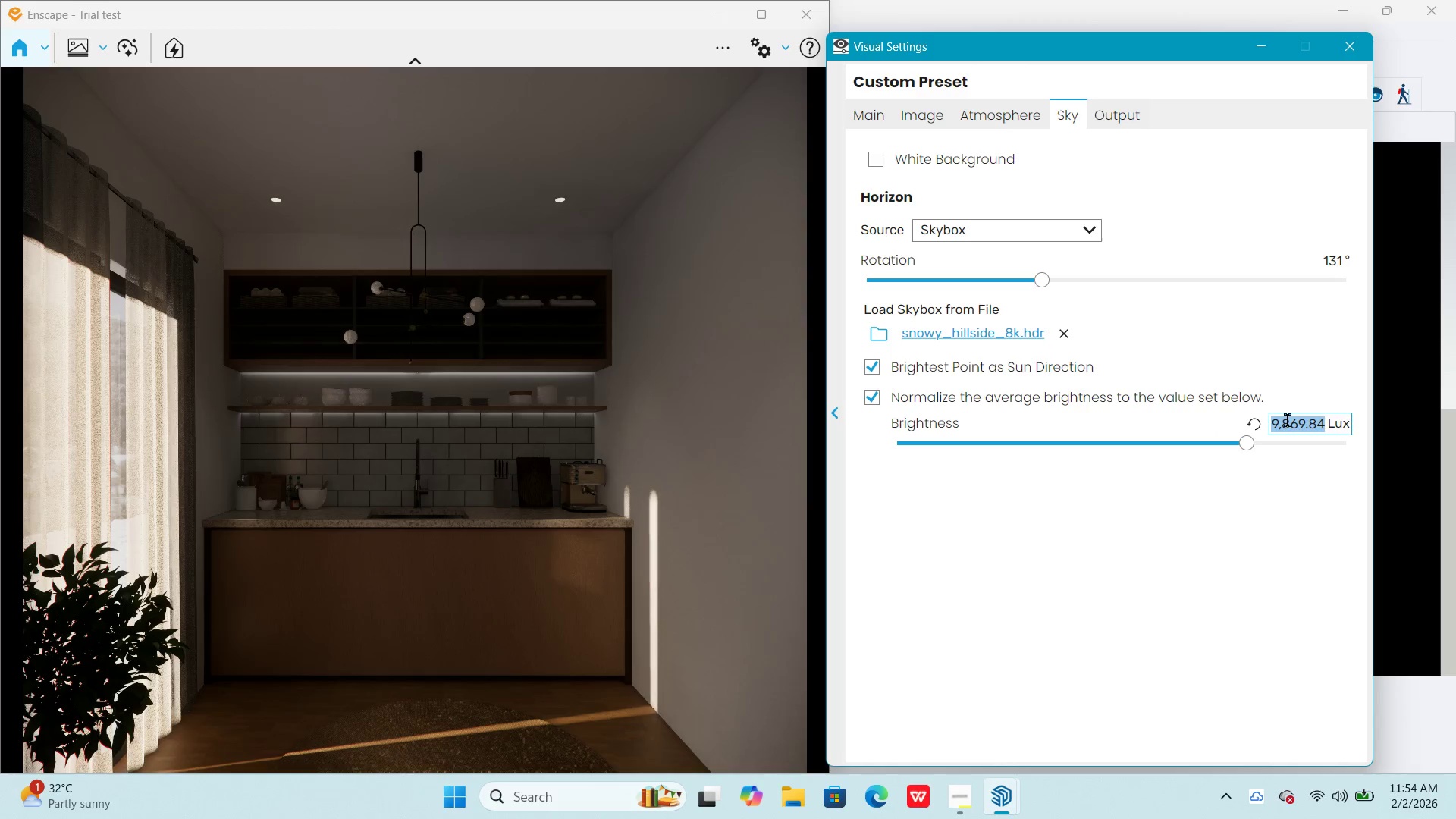 
key(Numpad9)
 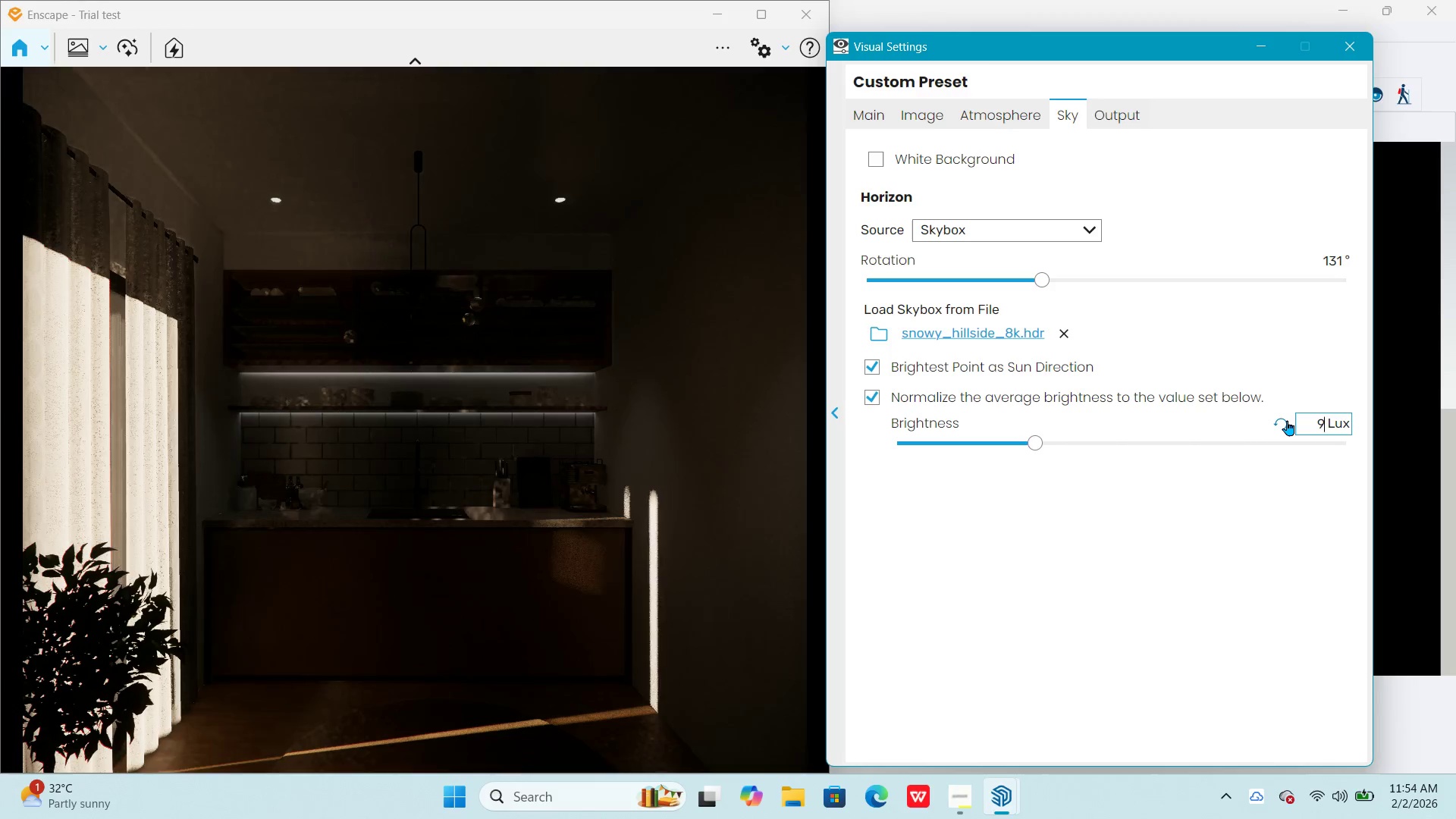 
key(Numpad8)
 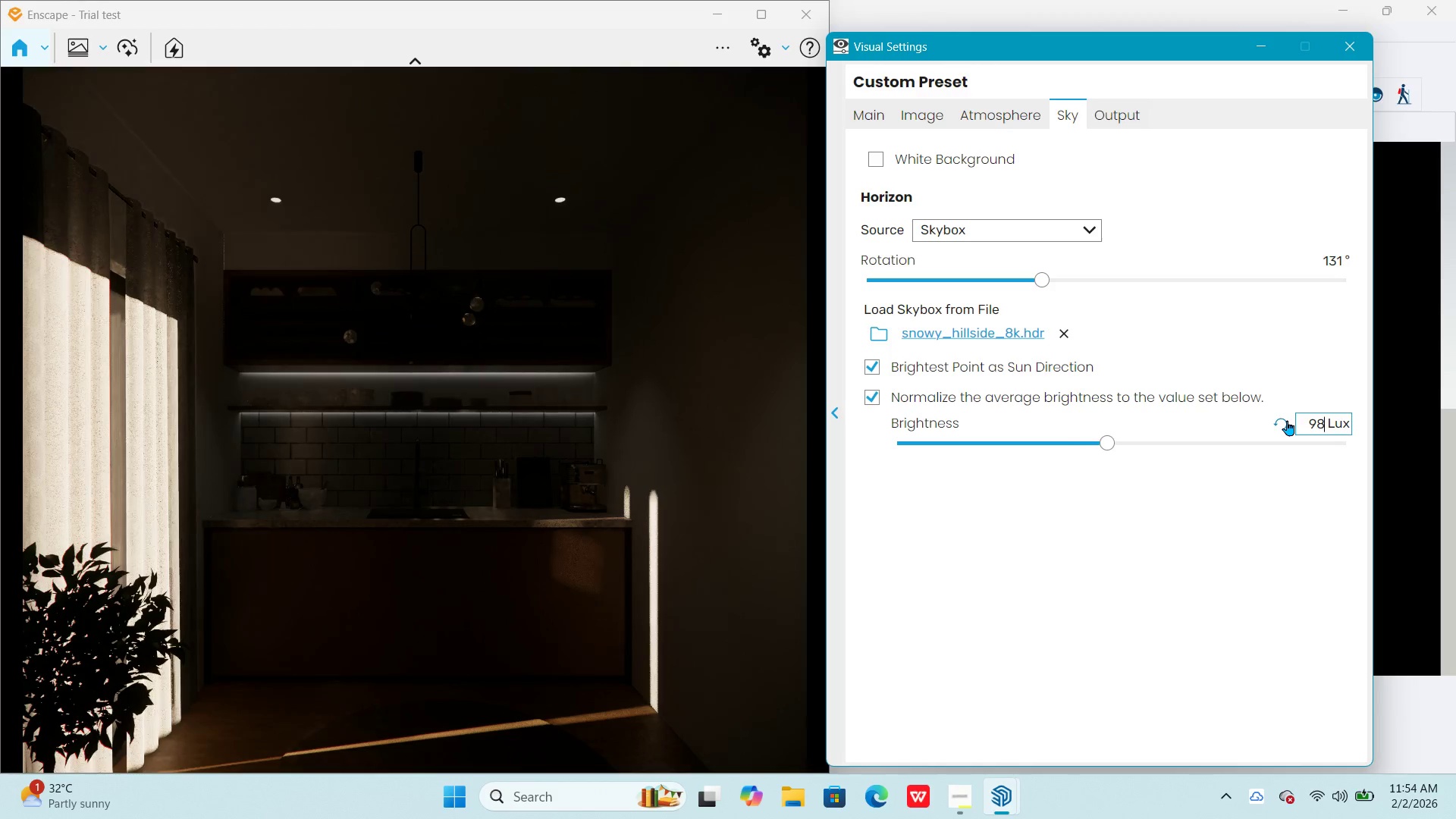 
key(Numpad0)
 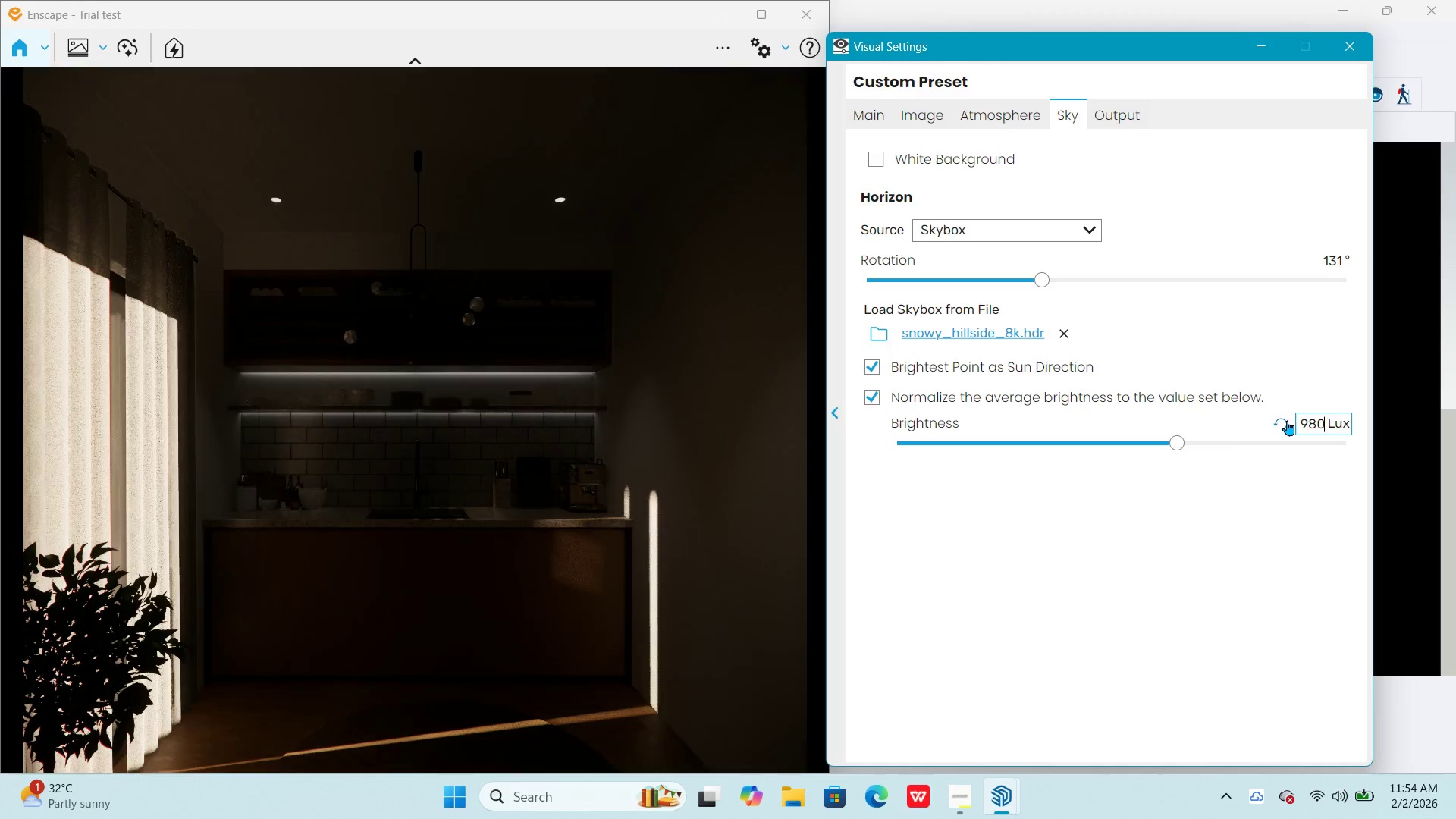 
key(Numpad0)
 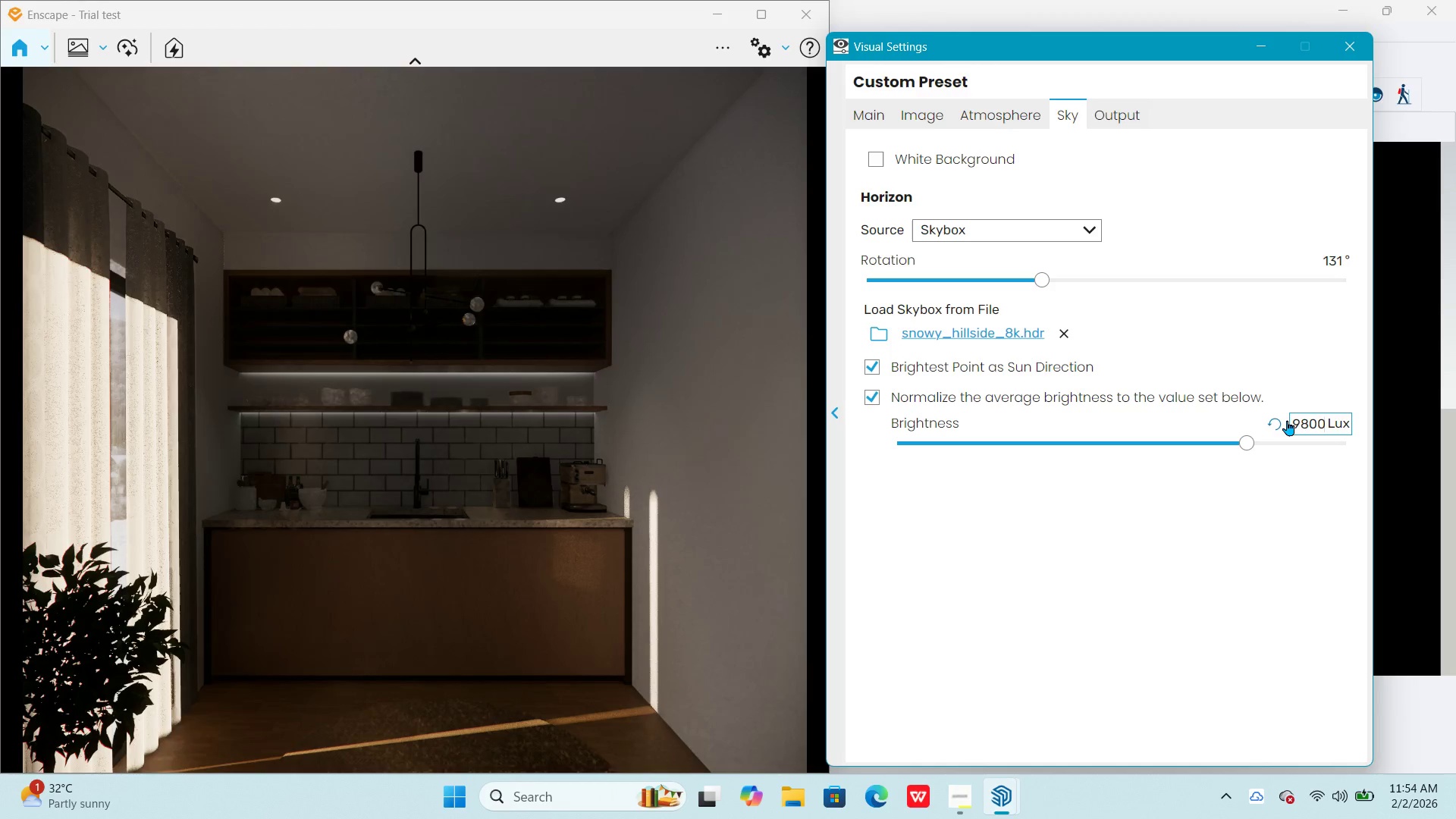 
key(NumpadEnter)
 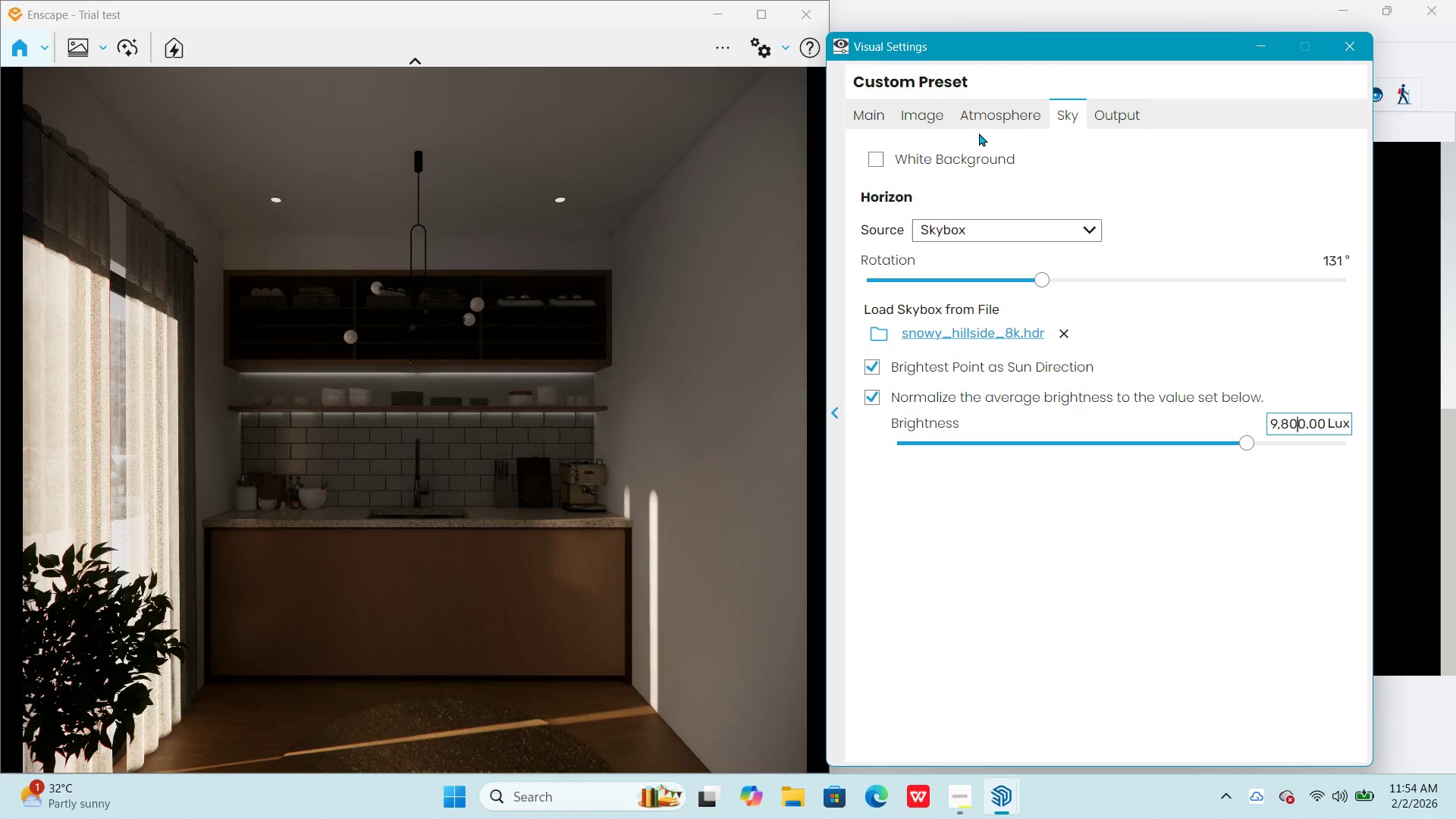 
wait(5.81)
 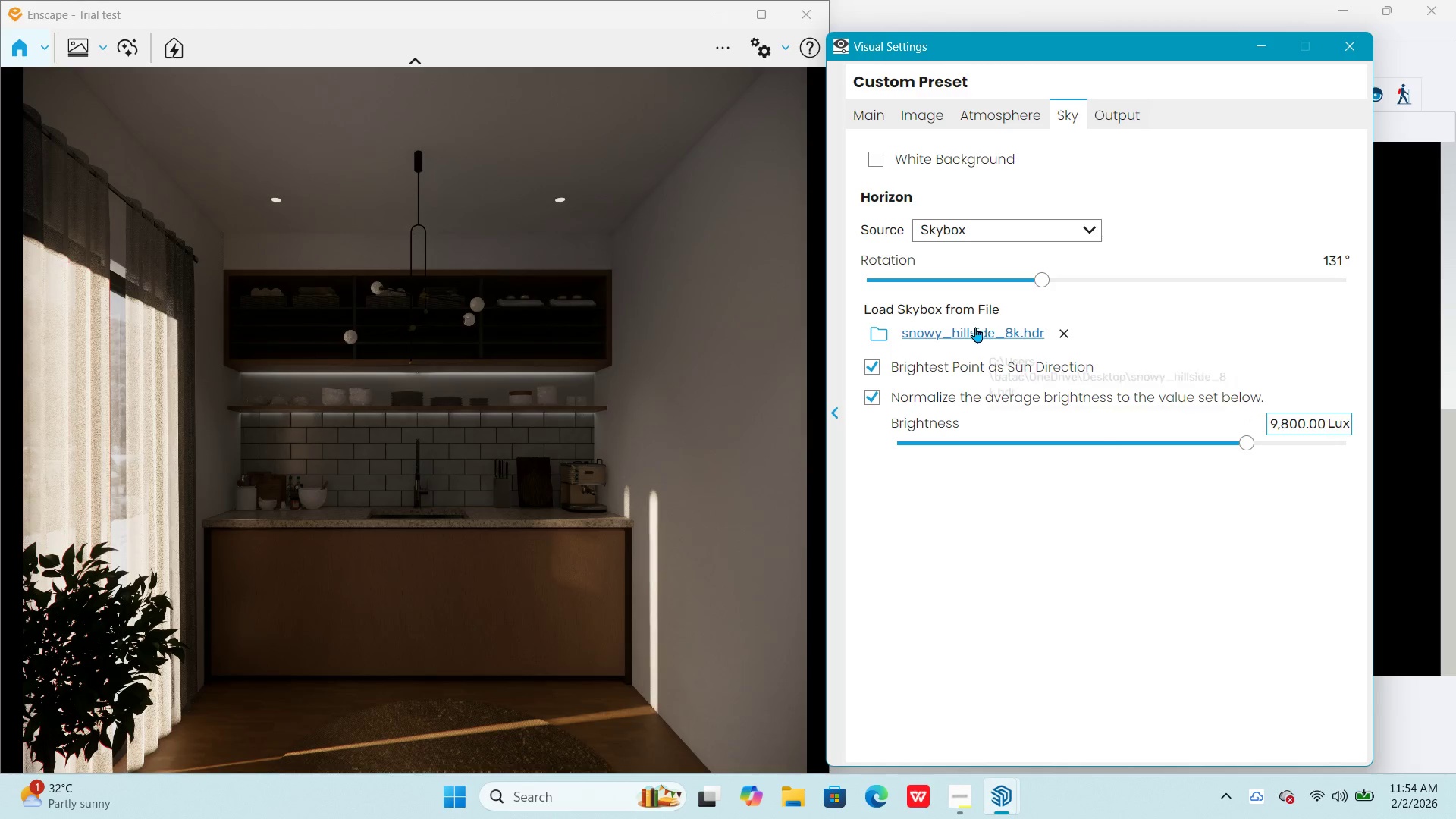 
left_click([1010, 118])
 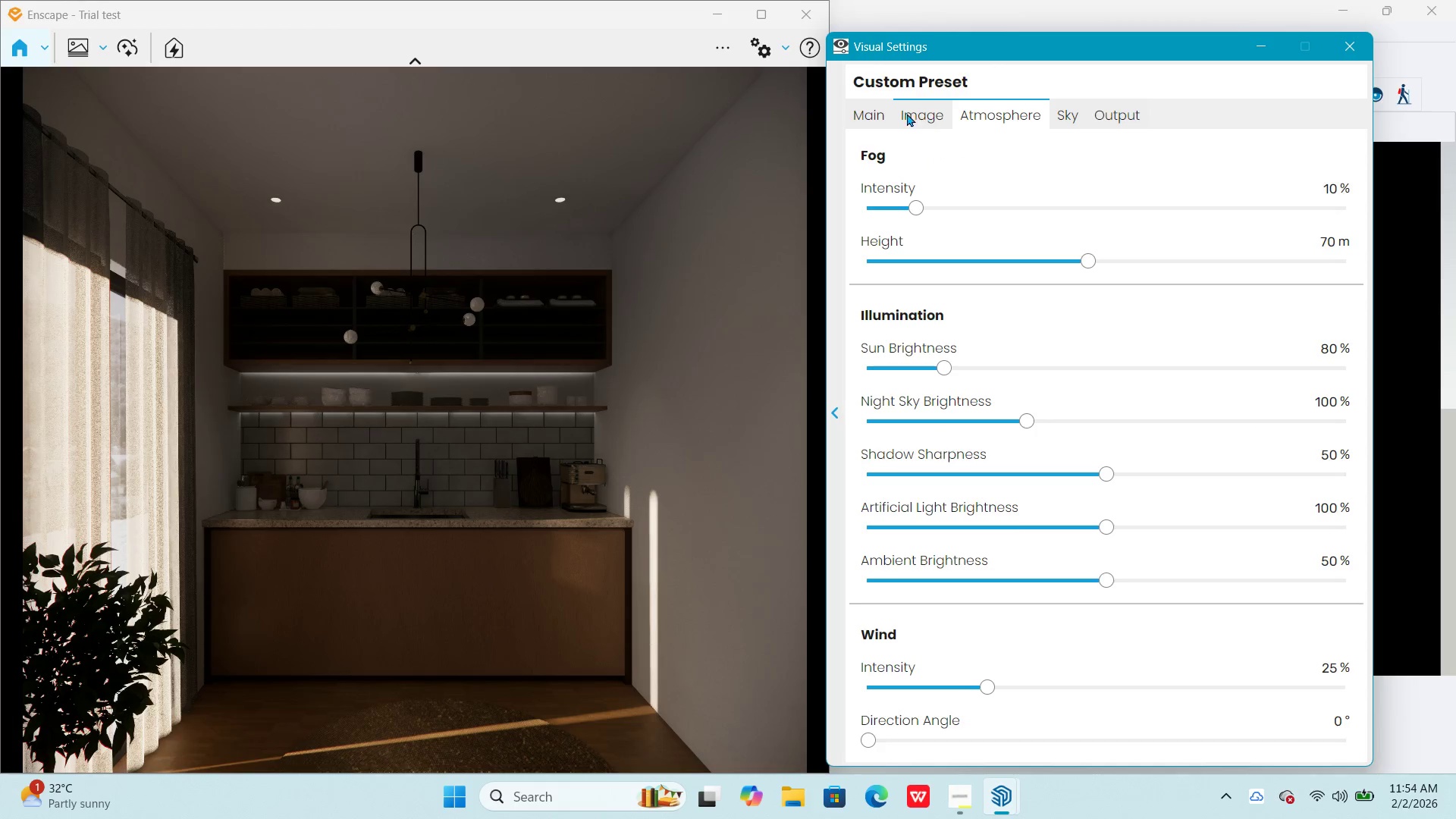 
left_click([885, 111])
 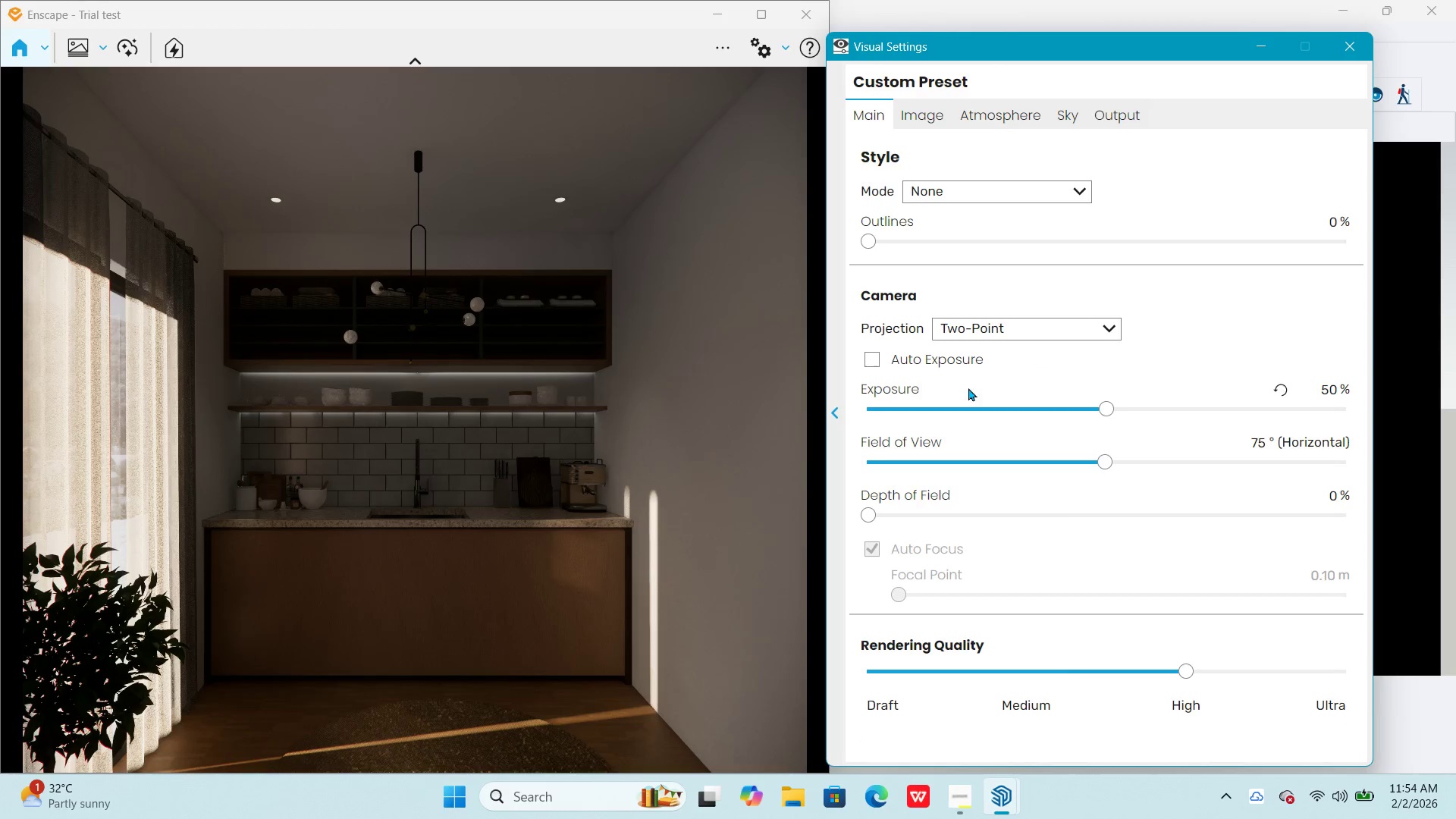 
left_click([871, 359])
 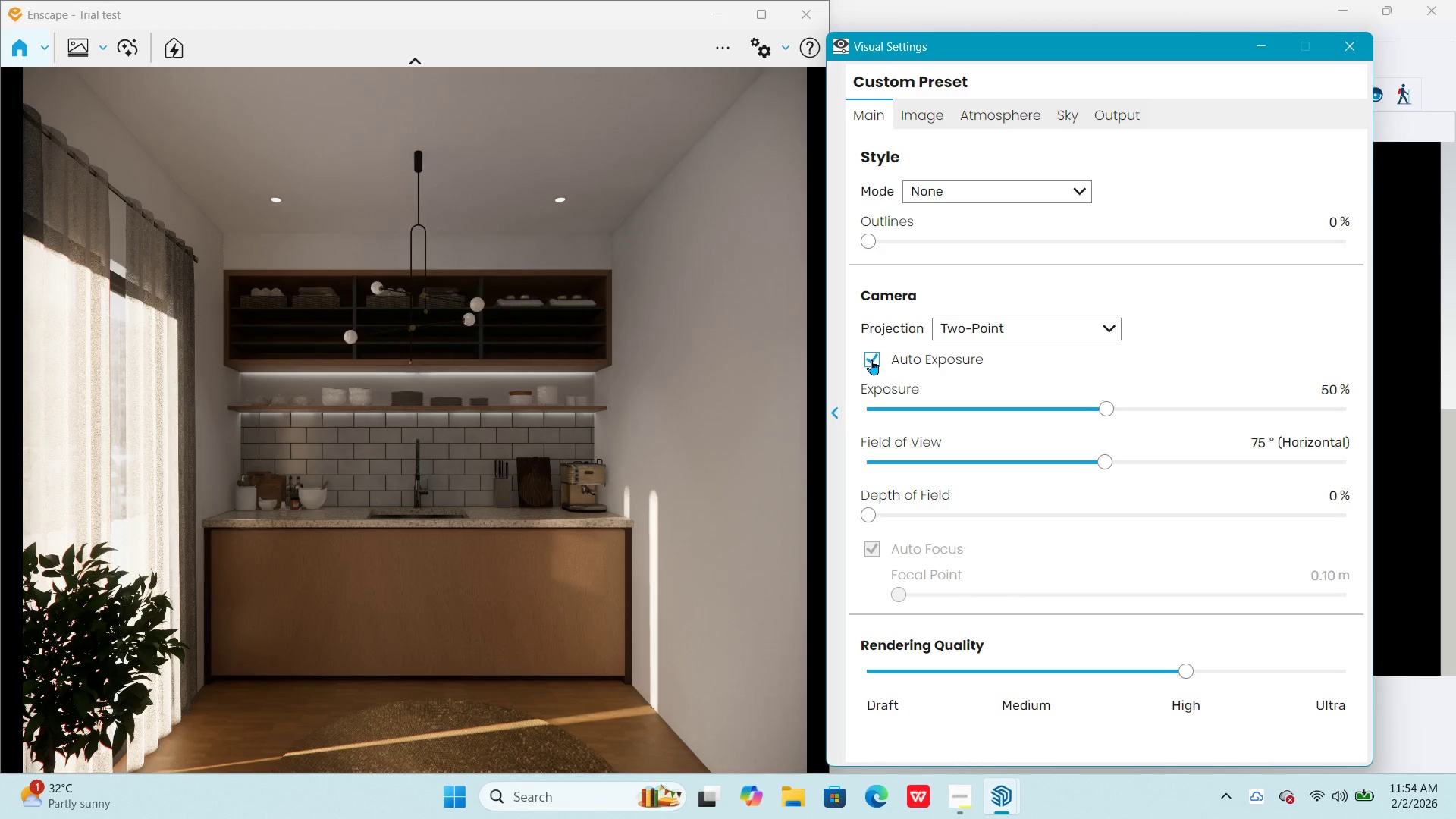 
left_click([872, 359])
 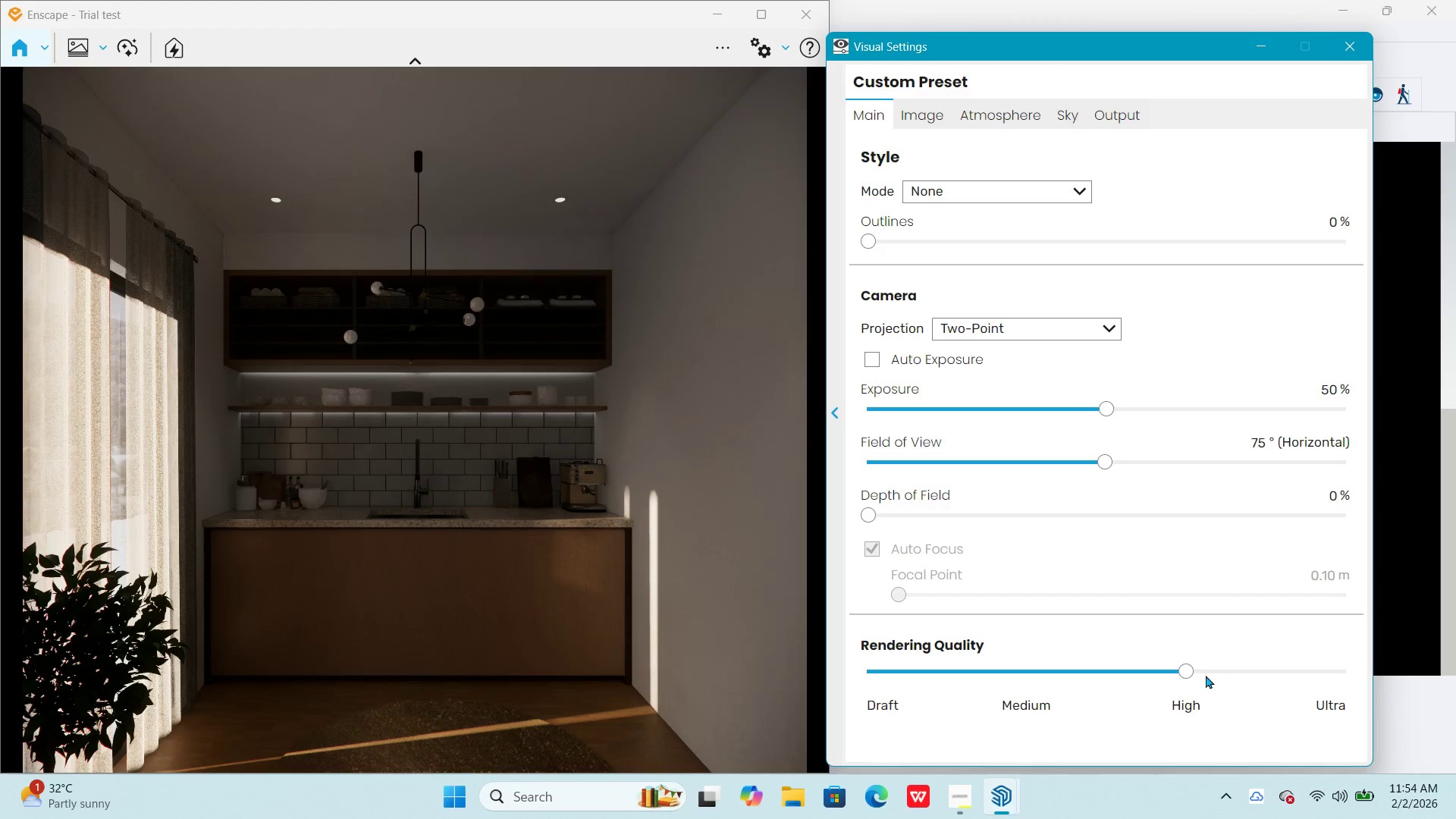 
left_click_drag(start_coordinate=[1186, 667], to_coordinate=[1398, 667])
 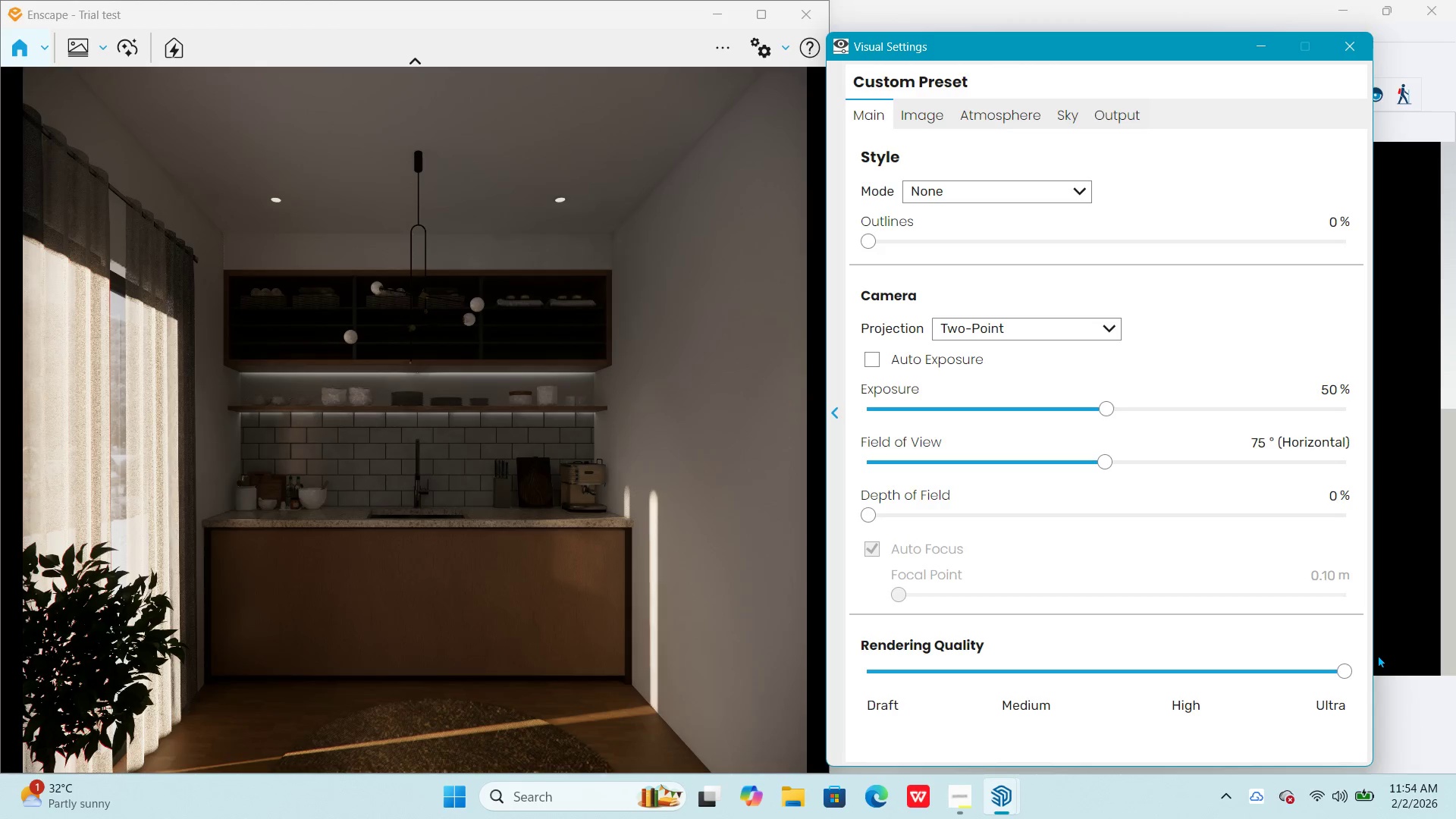 
wait(8.23)
 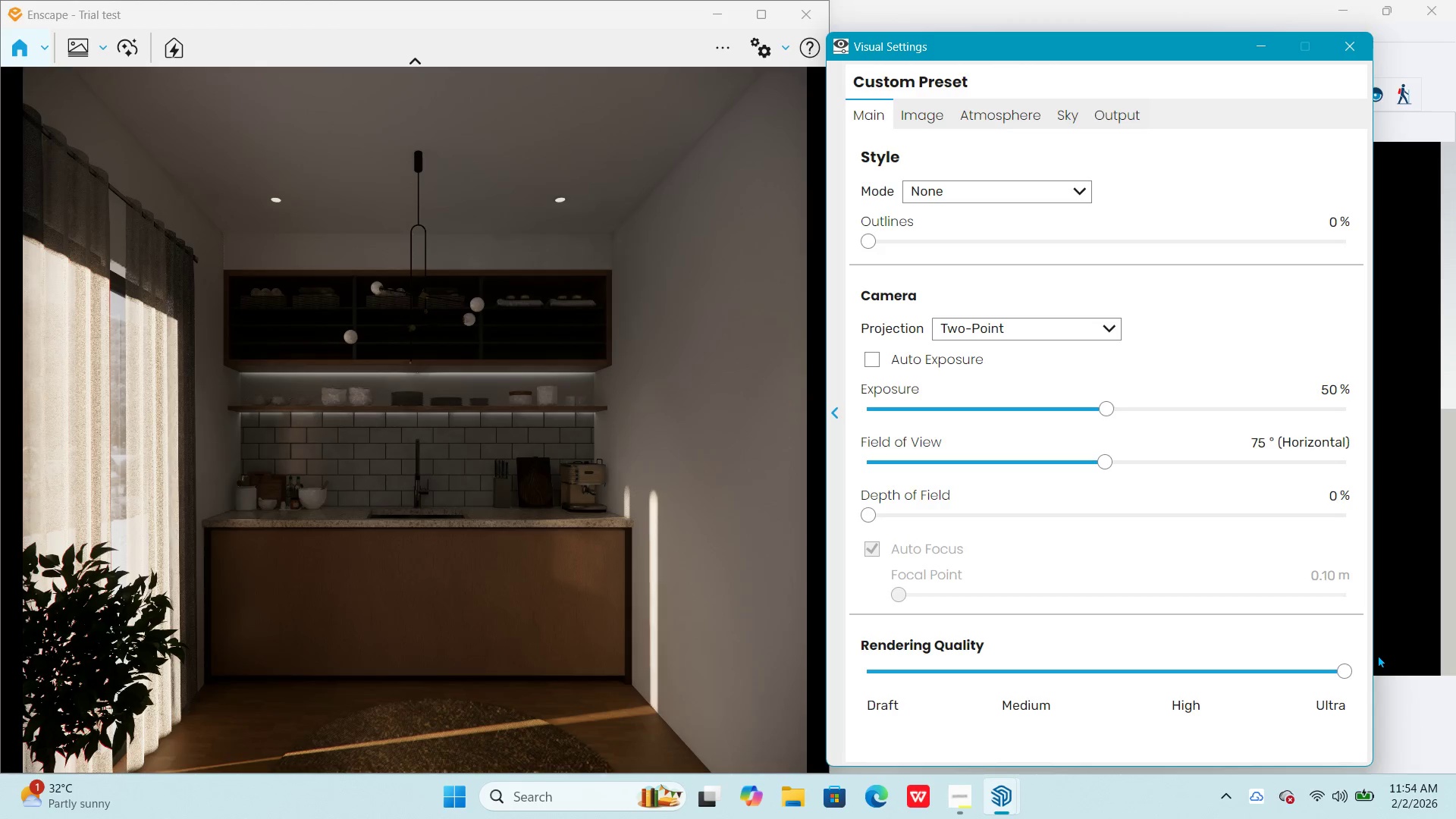 
left_click_drag(start_coordinate=[1102, 460], to_coordinate=[1094, 456])
 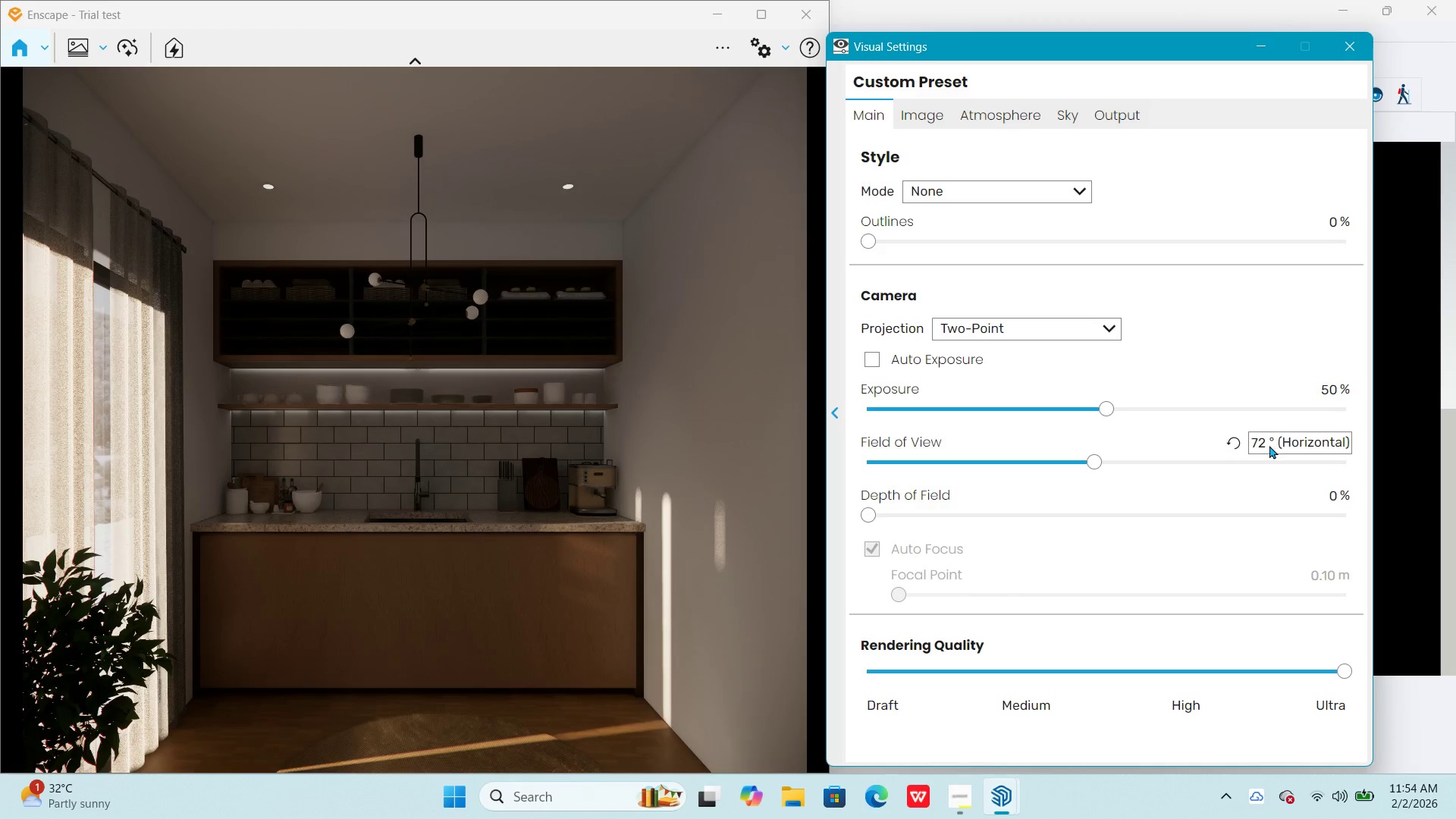 
left_click_drag(start_coordinate=[1265, 442], to_coordinate=[1232, 442])
 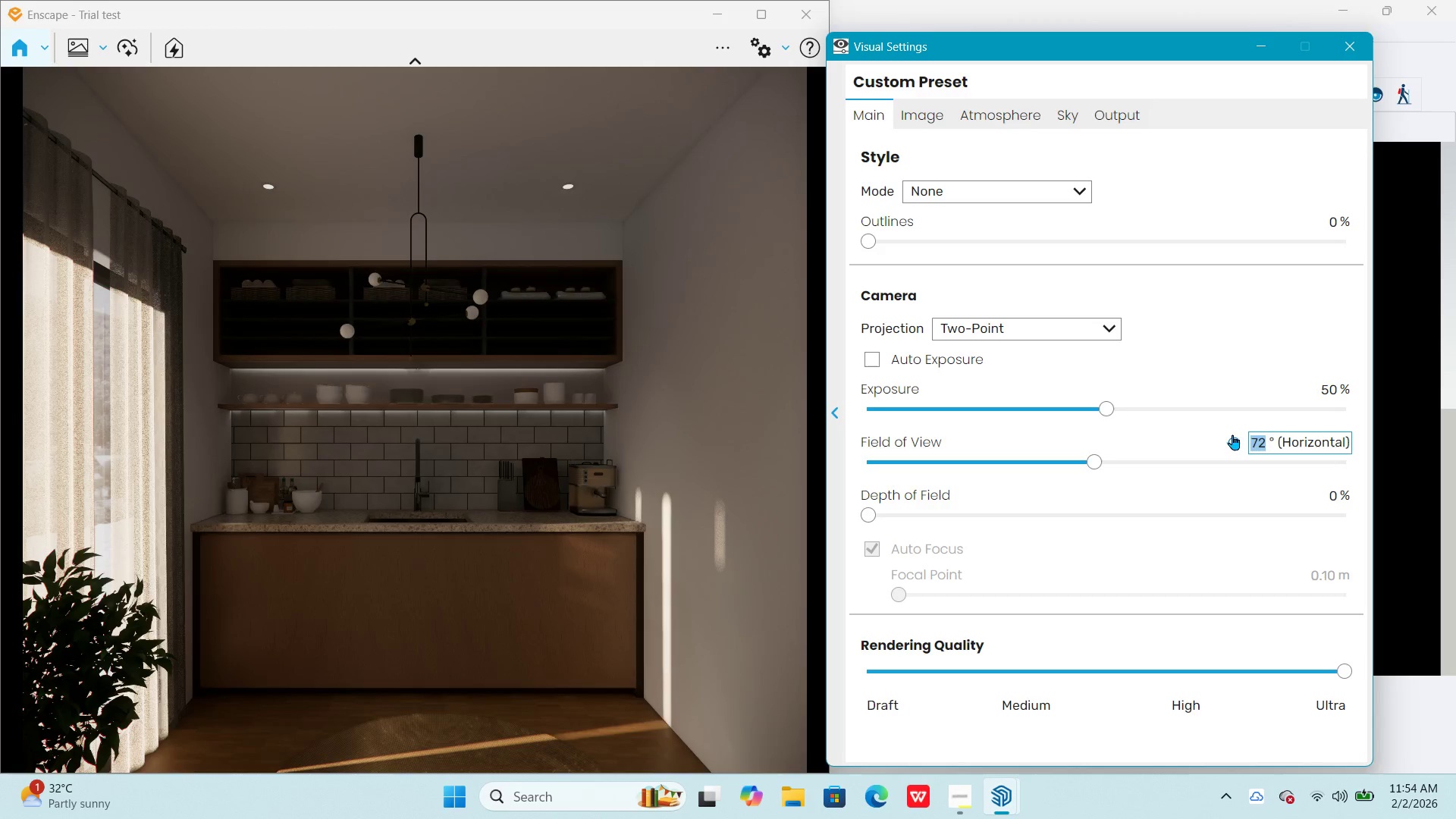 
key(Numpad7)
 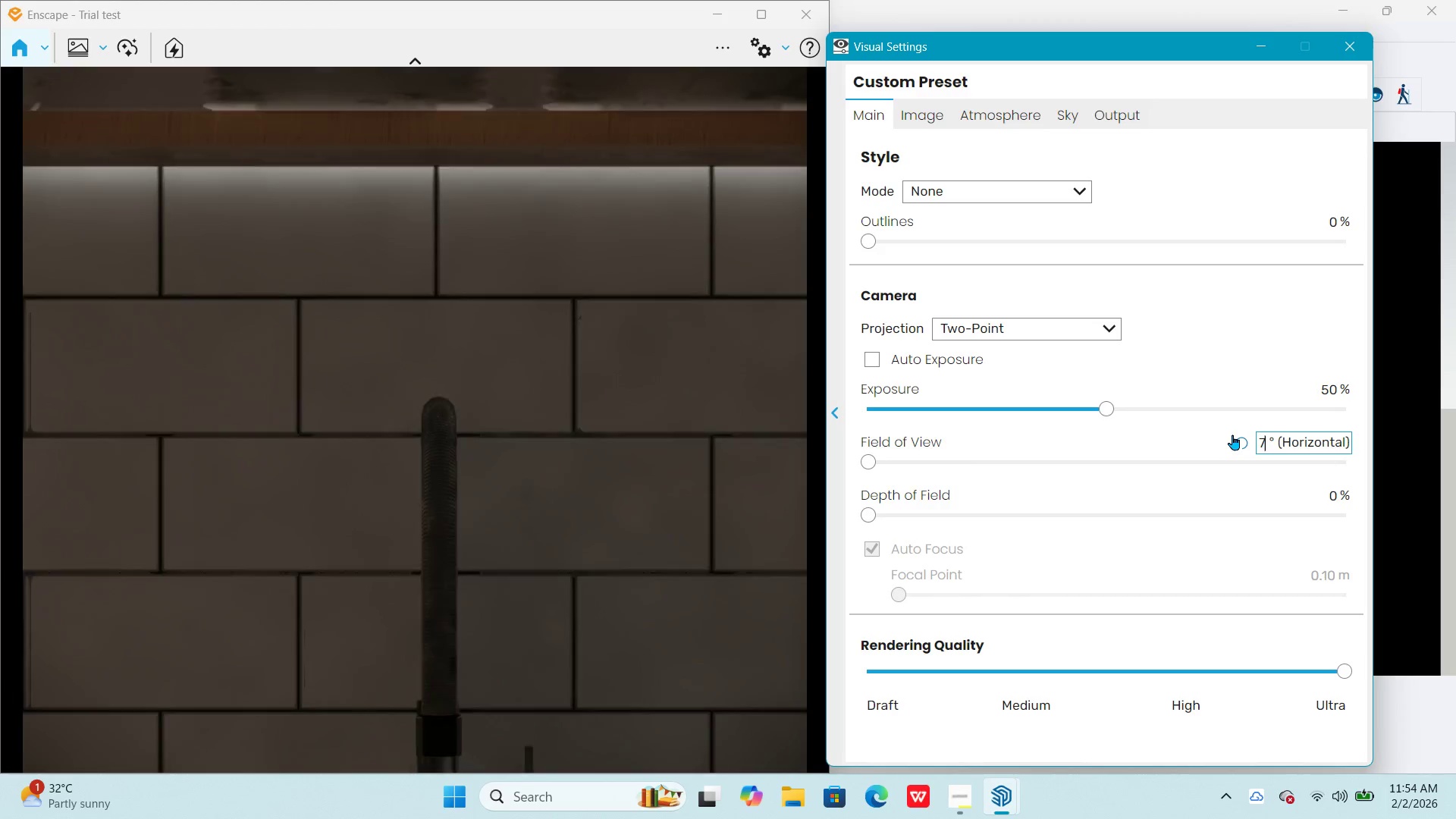 
key(Numpad0)
 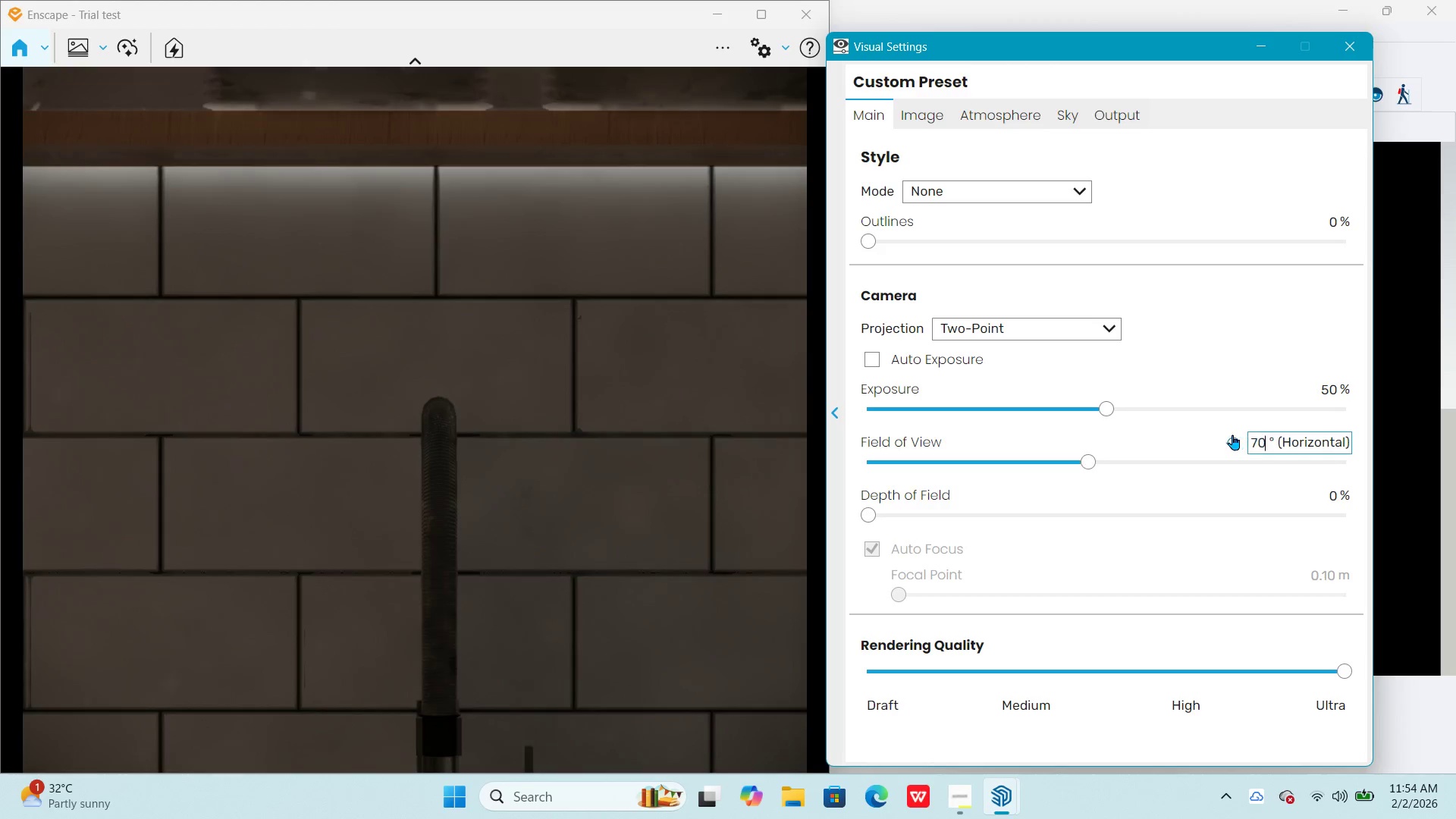 
key(NumpadEnter)
 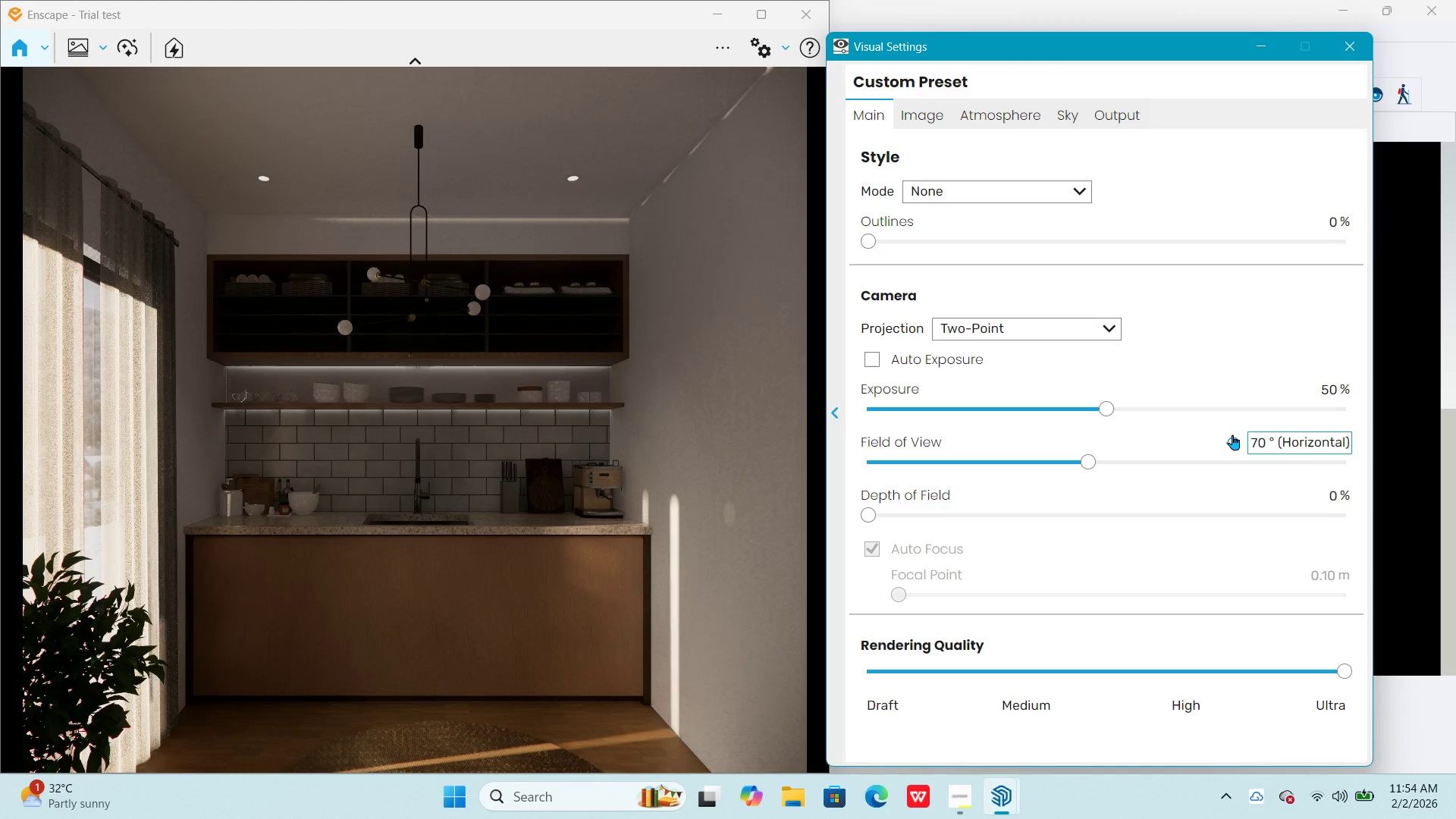 
key(Alt+Tab)
 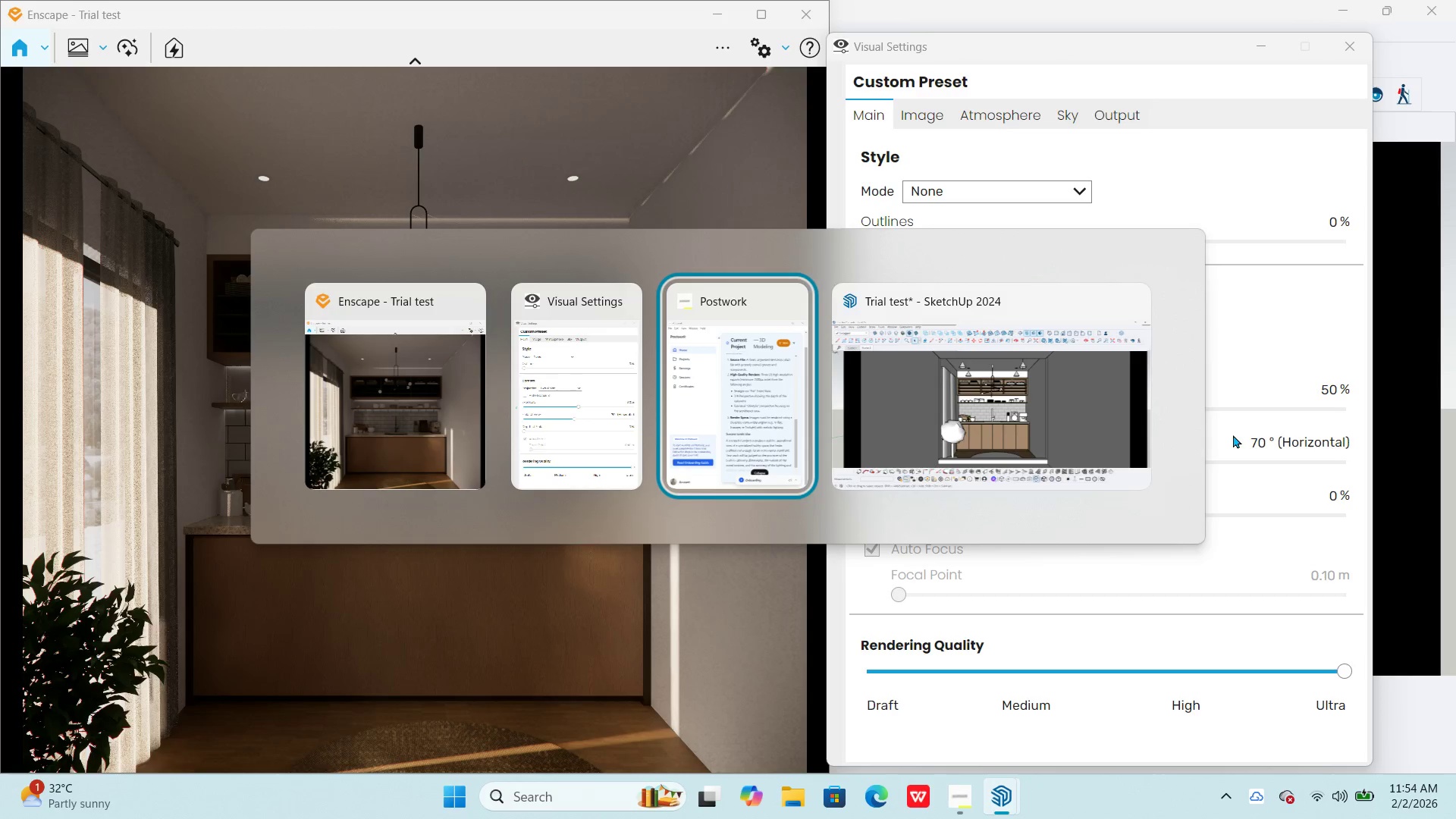 
key(Alt+Tab)
 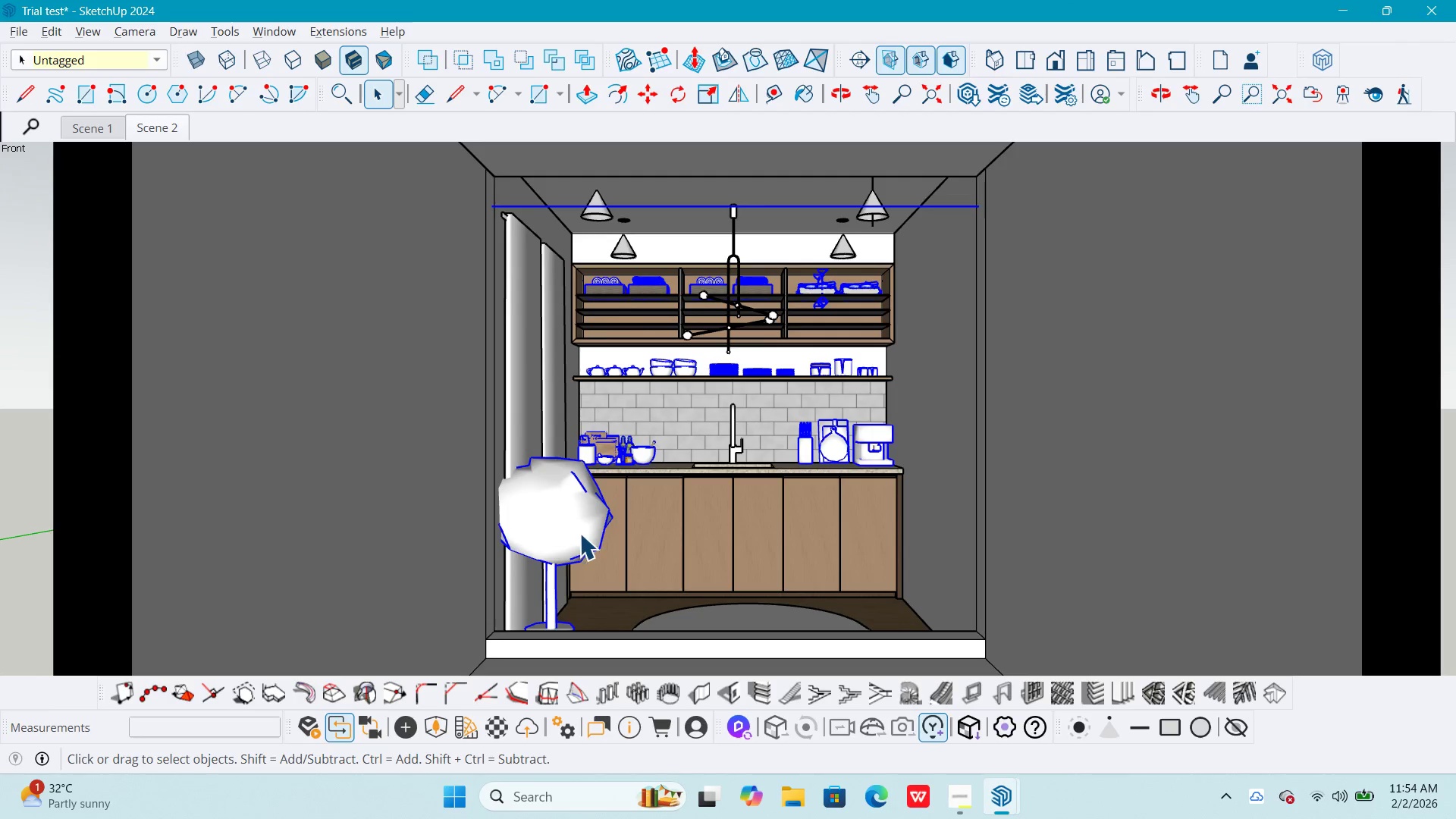 
left_click([547, 552])
 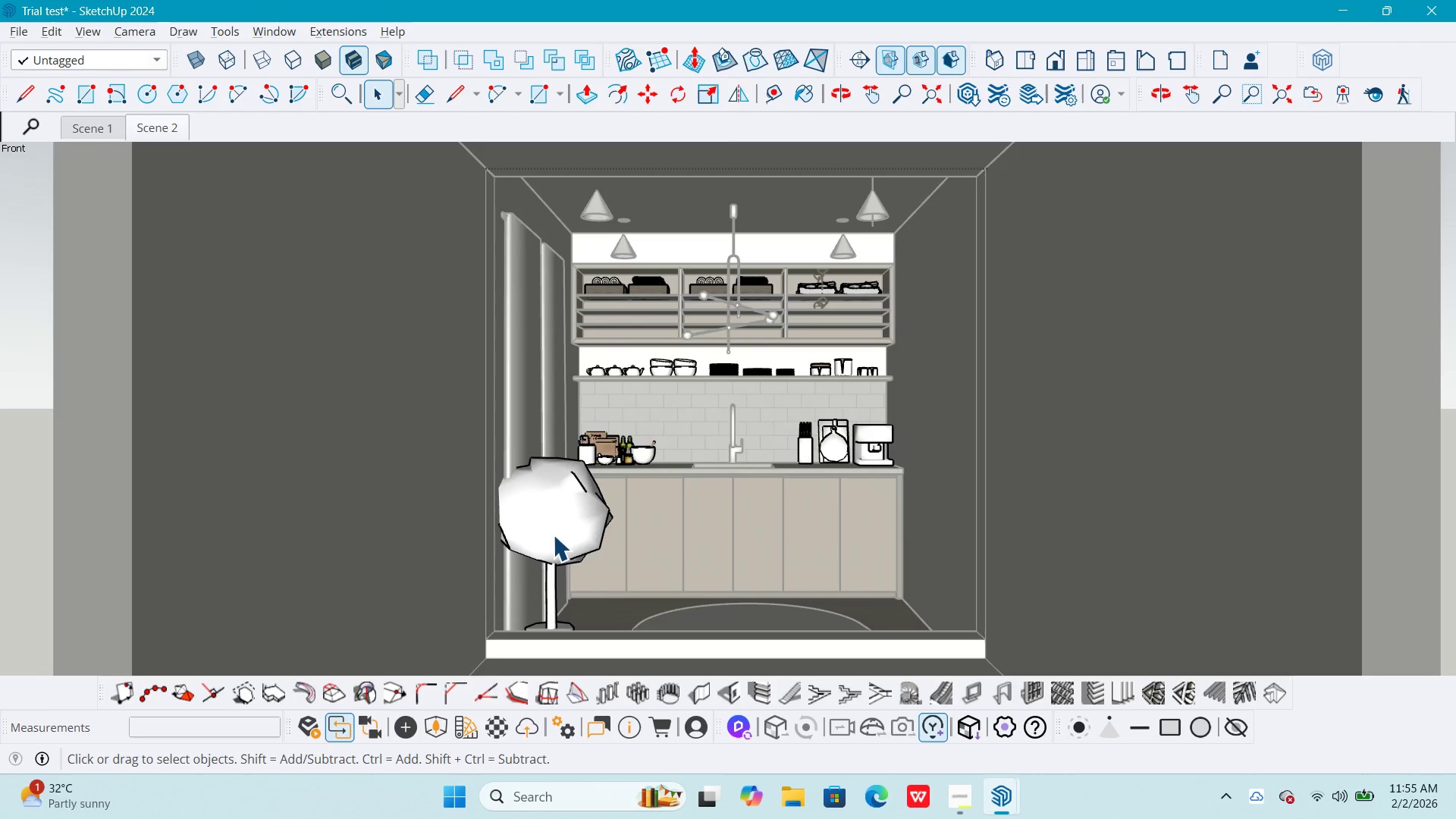 
triple_click([553, 535])
 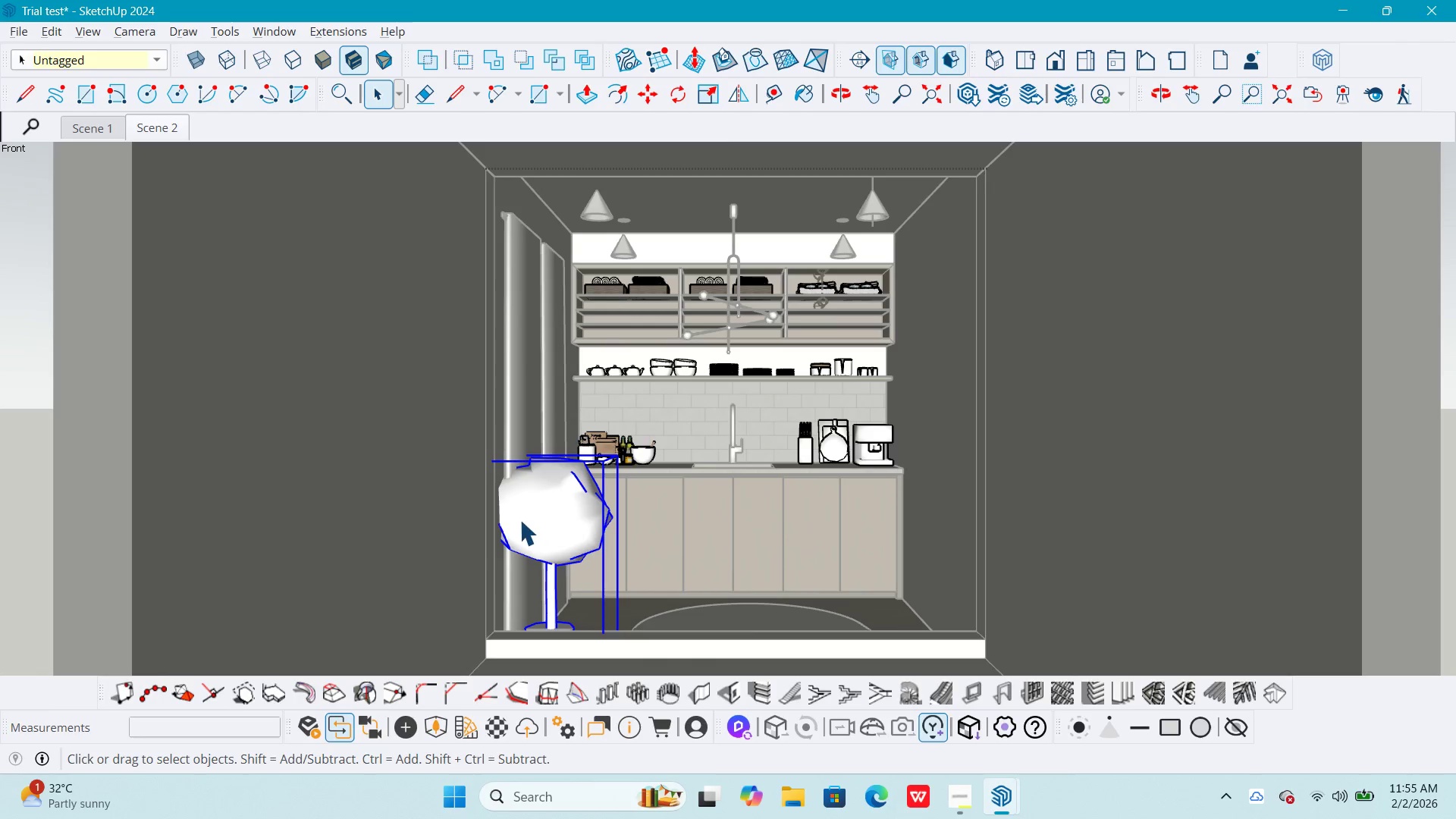 
key(M)
 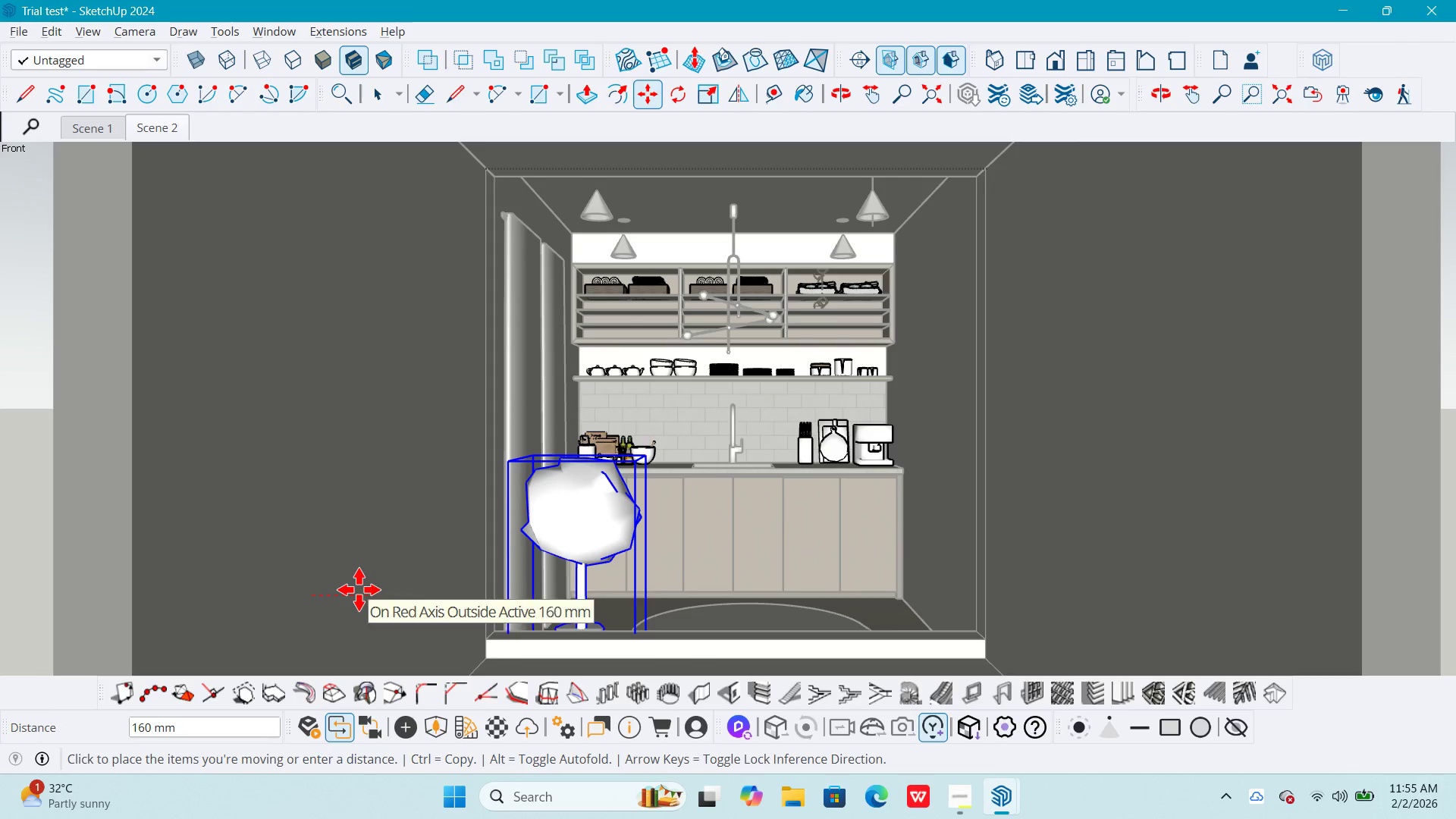 
key(Space)
 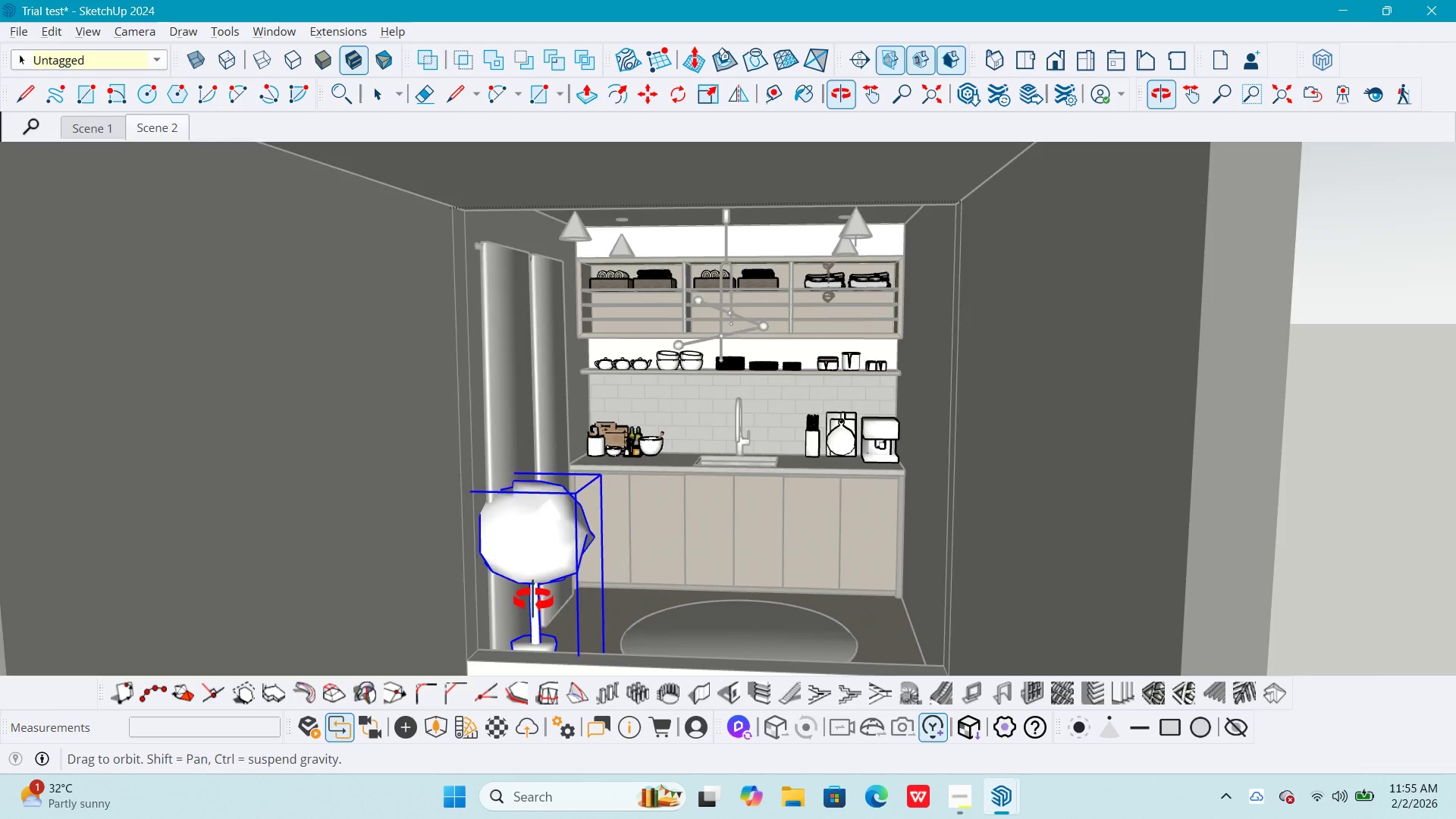 
hold_key(key=ShiftLeft, duration=0.38)
 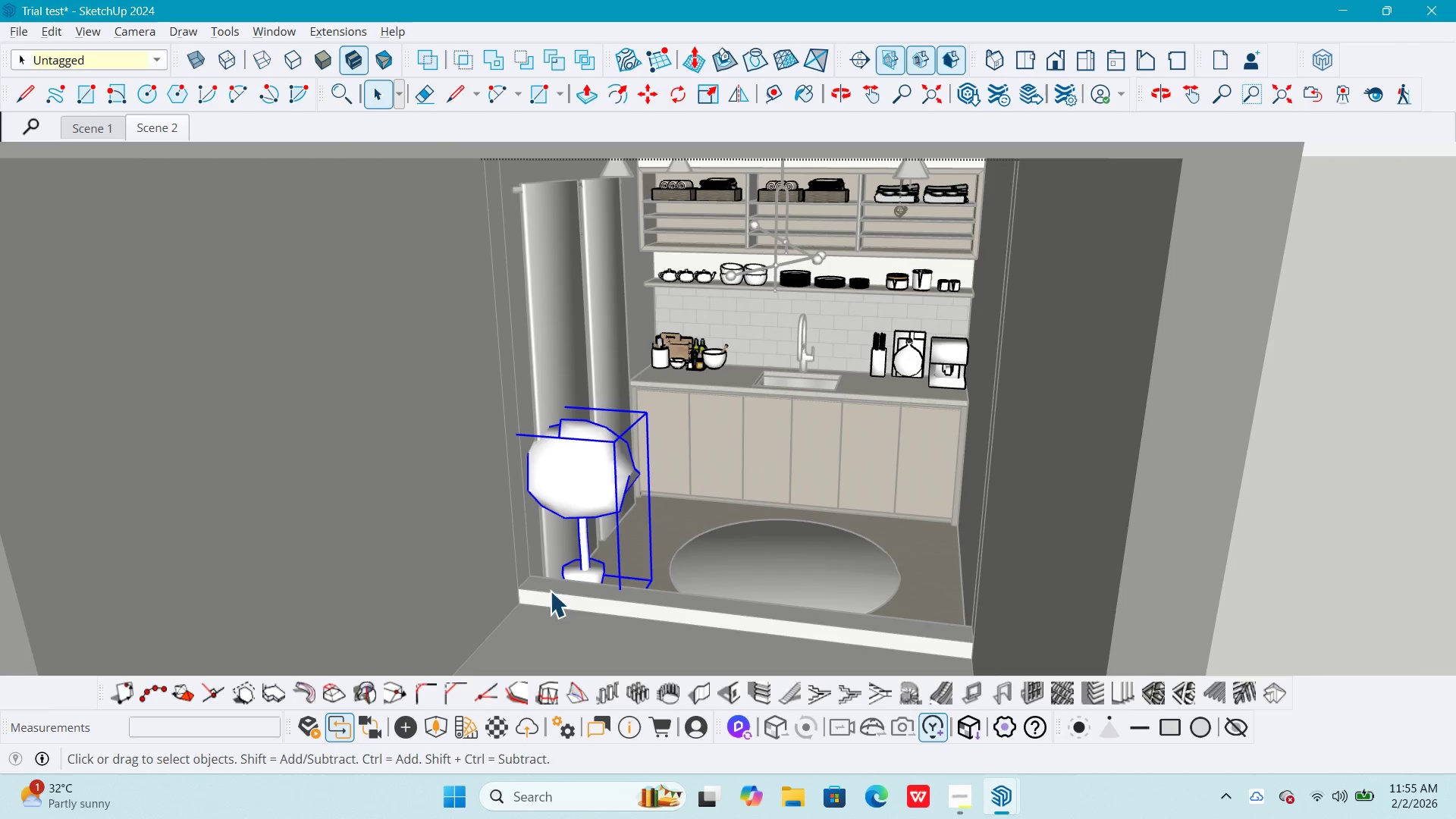 
hold_key(key=ShiftLeft, duration=0.31)
 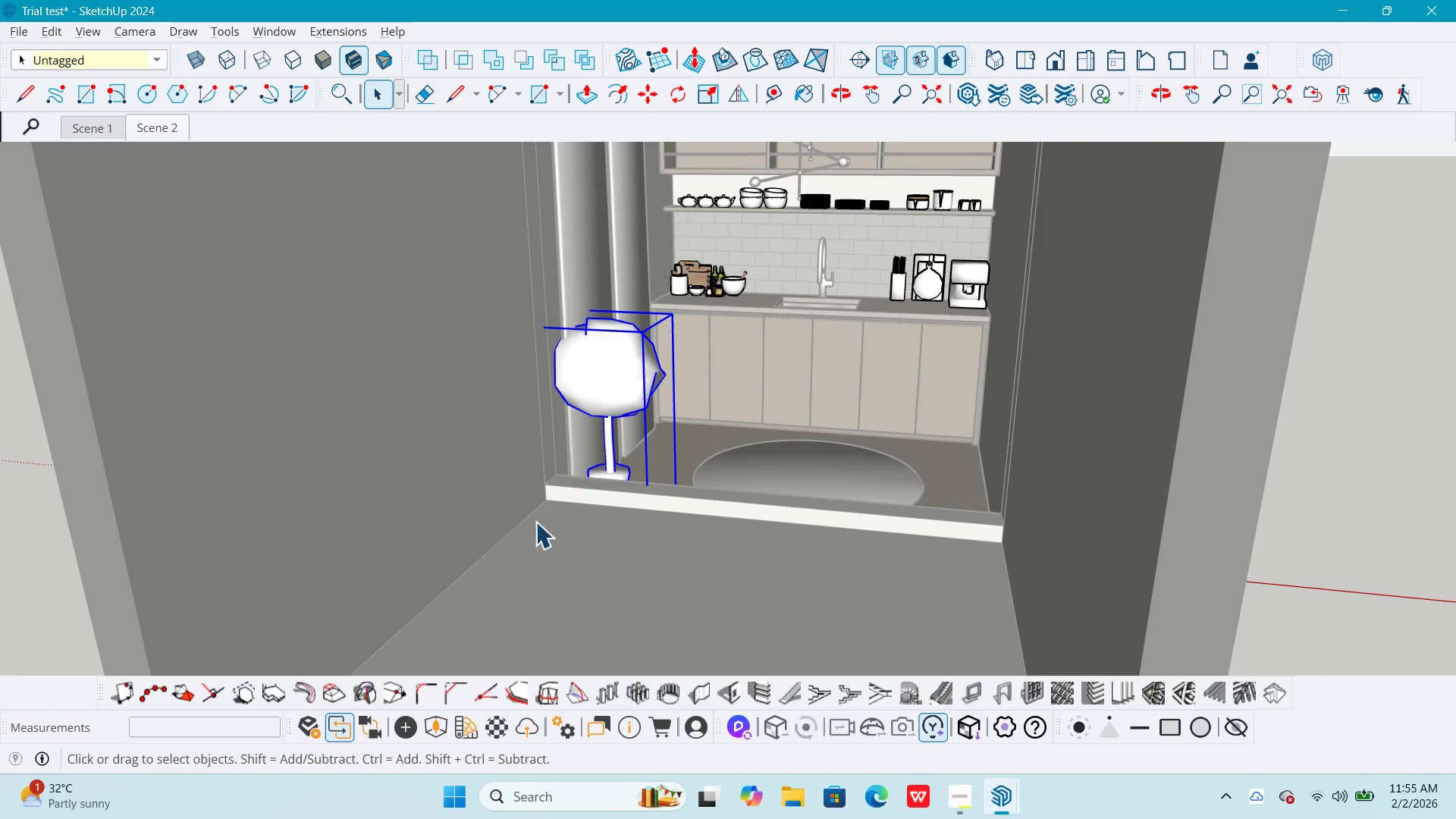 
key(M)
 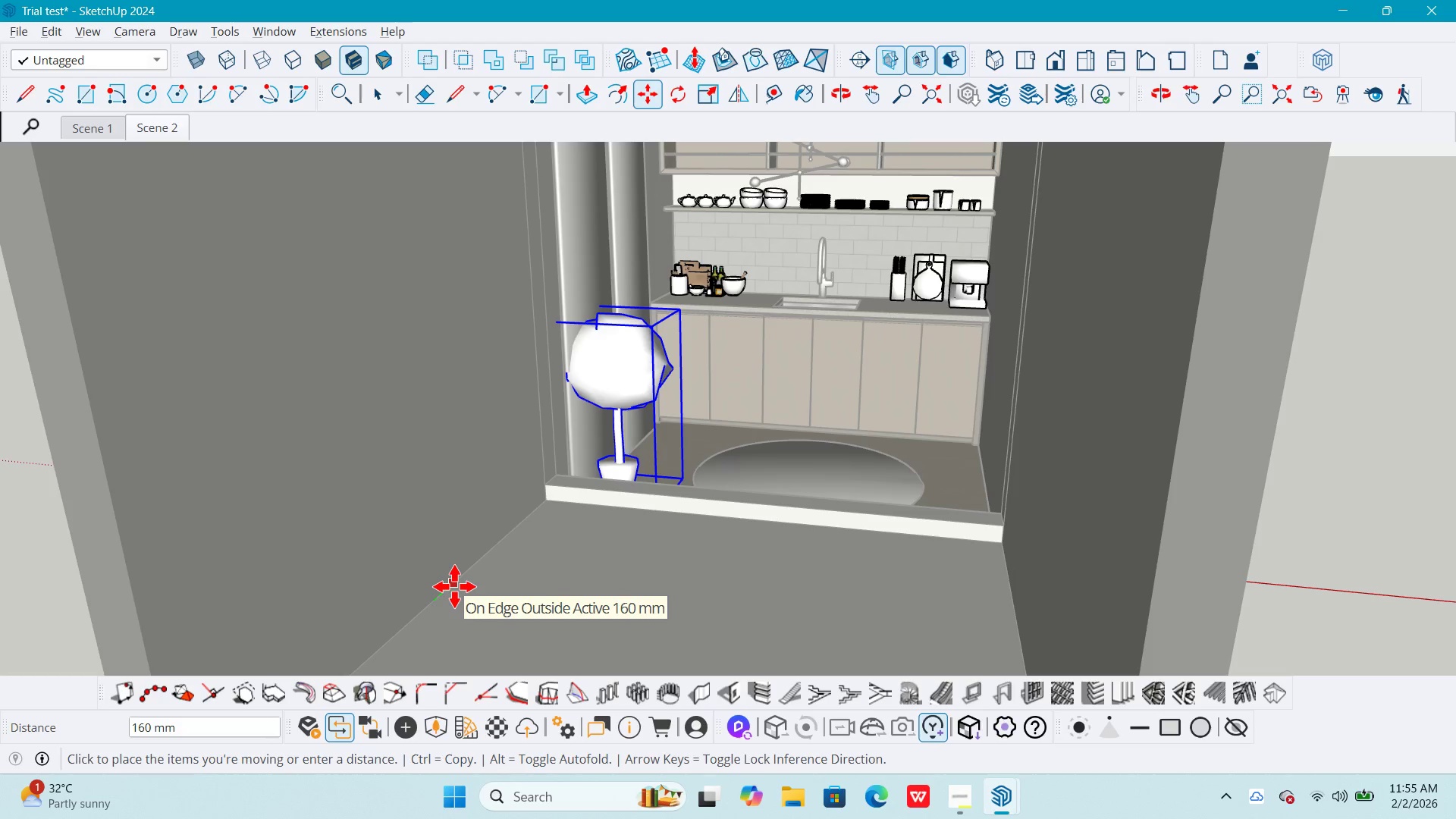 
key(Numpad2)
 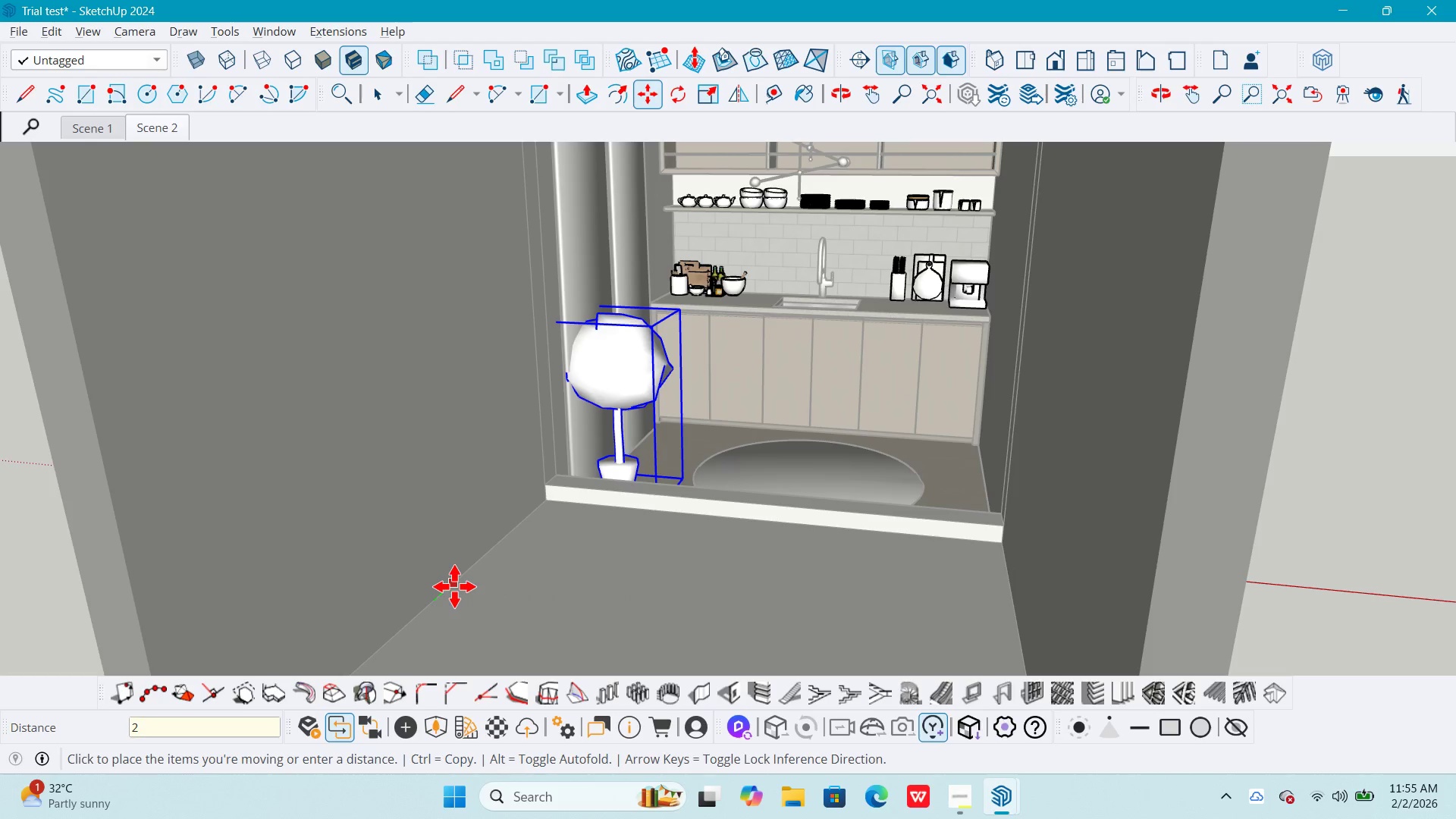 
key(Numpad0)
 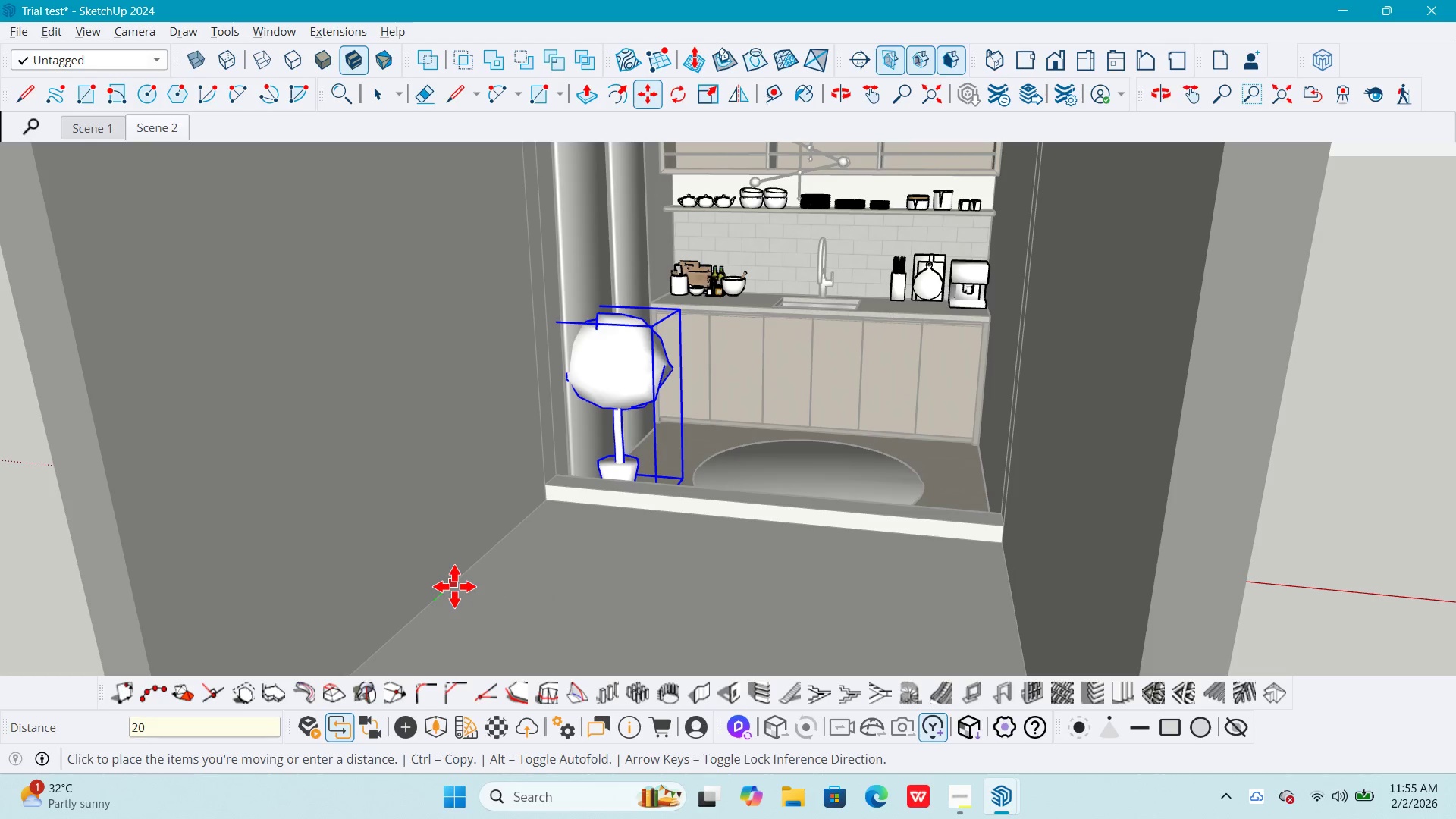 
key(Numpad0)
 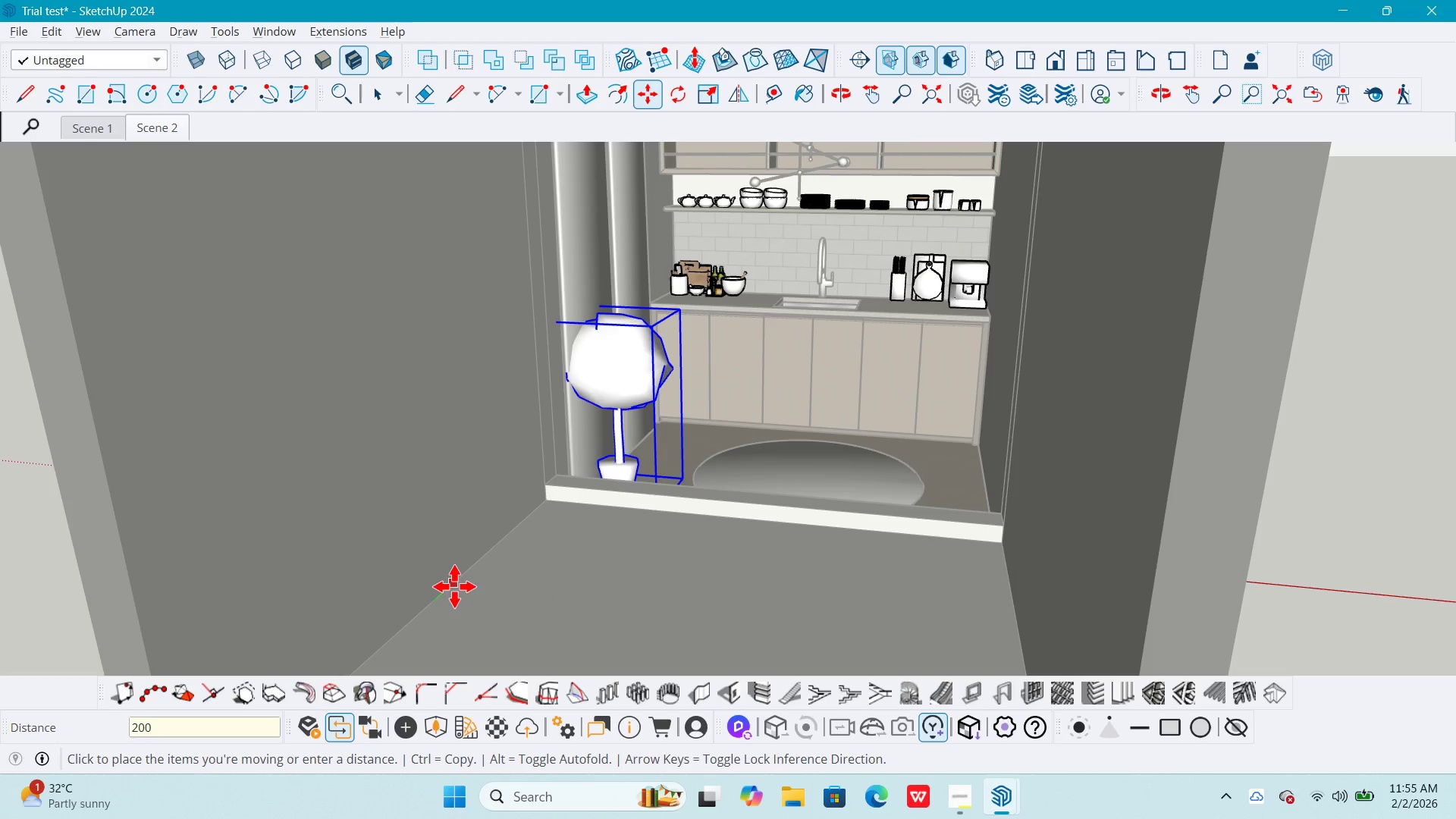 
key(NumpadEnter)
 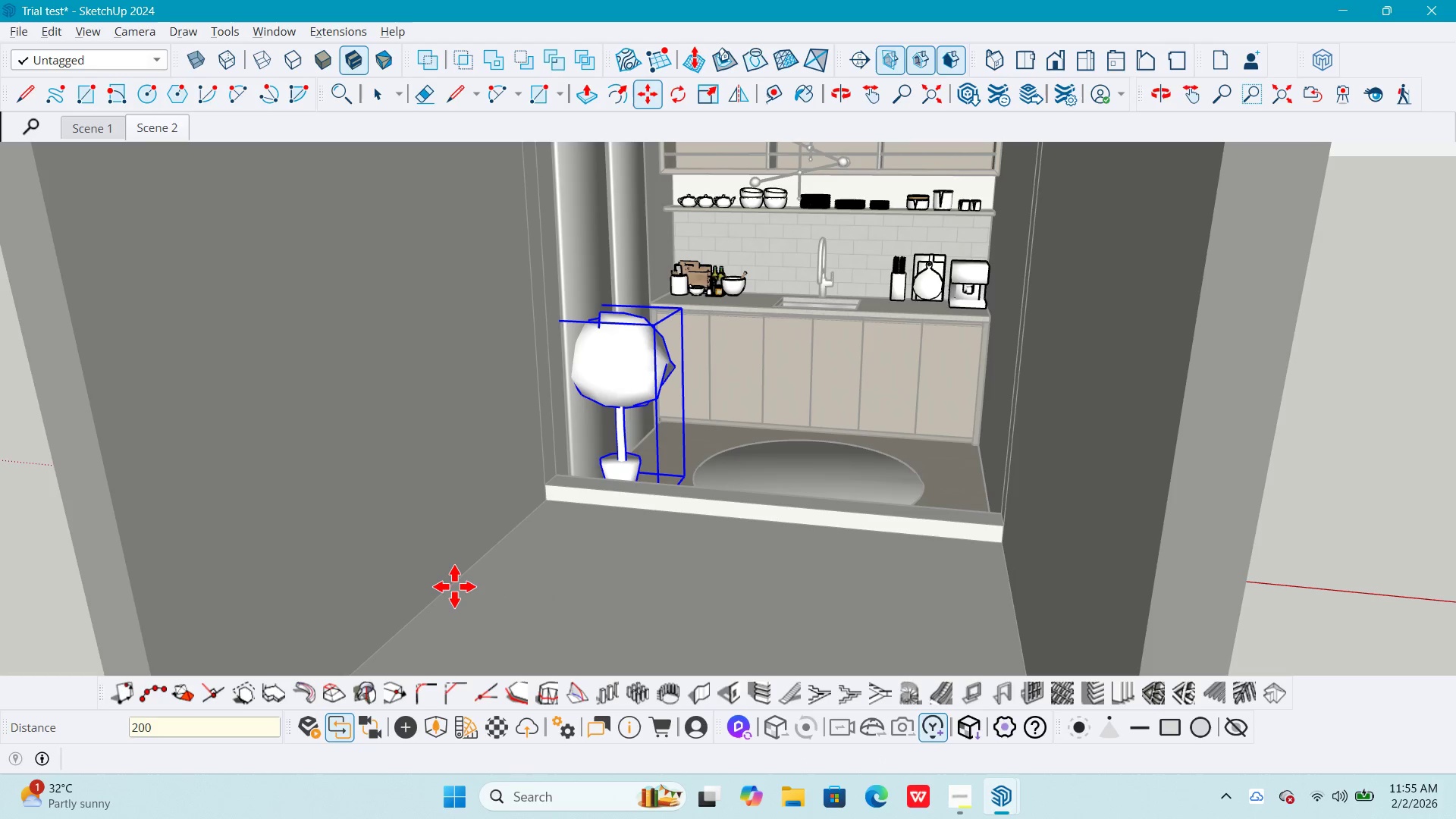 
key(Alt+AltLeft)
 